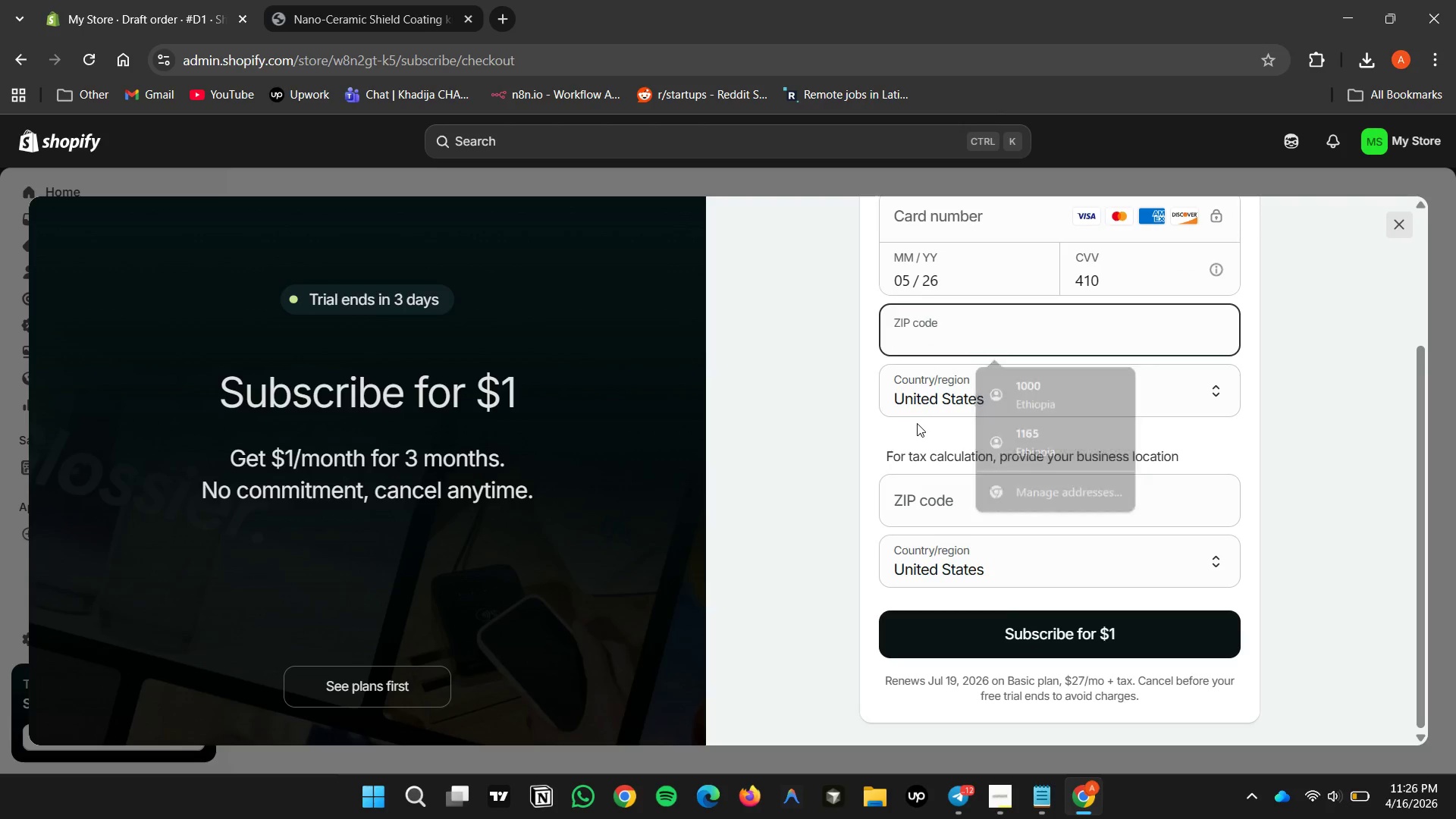 
triple_click([917, 423])
 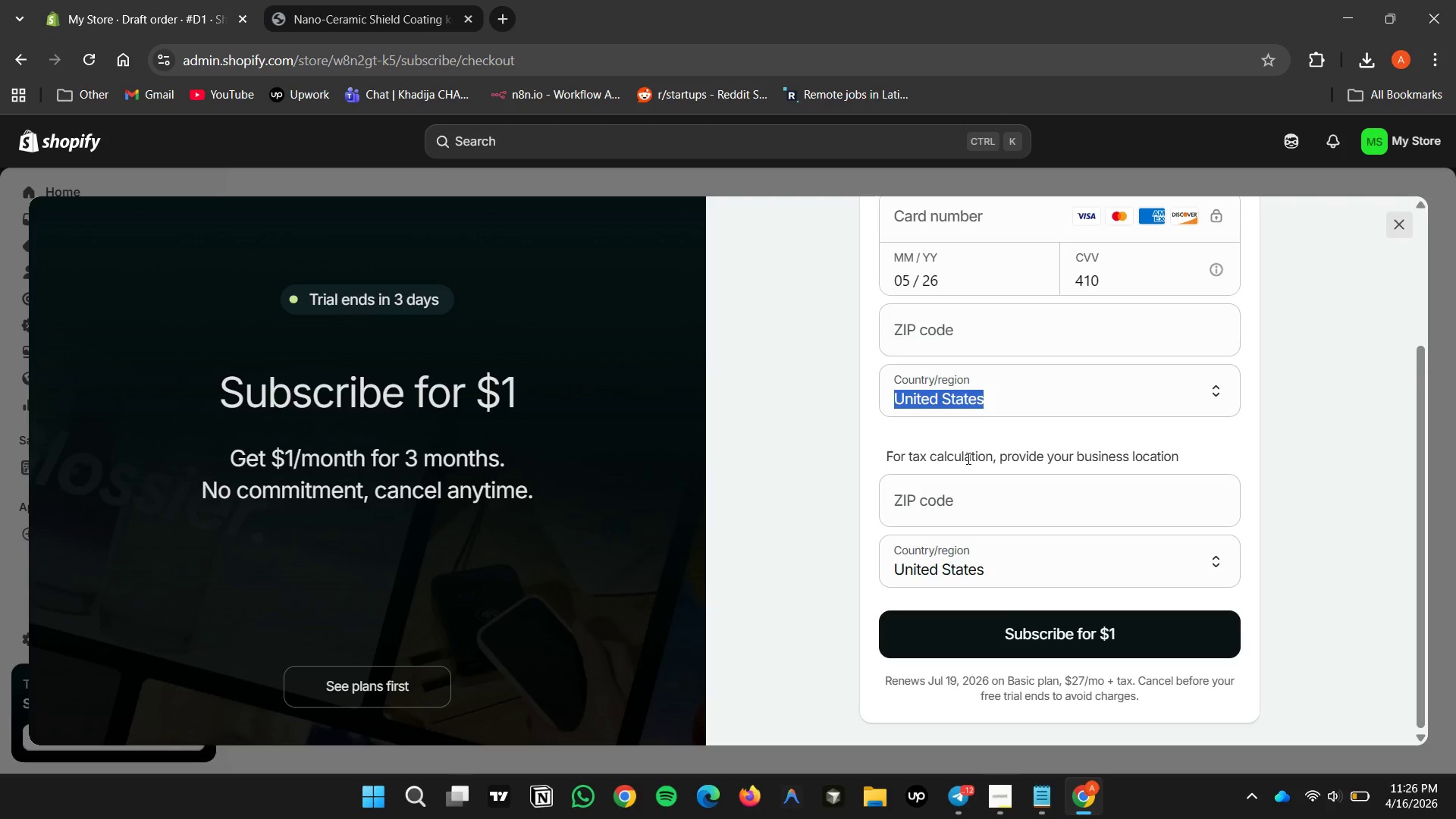 
left_click([1006, 451])
 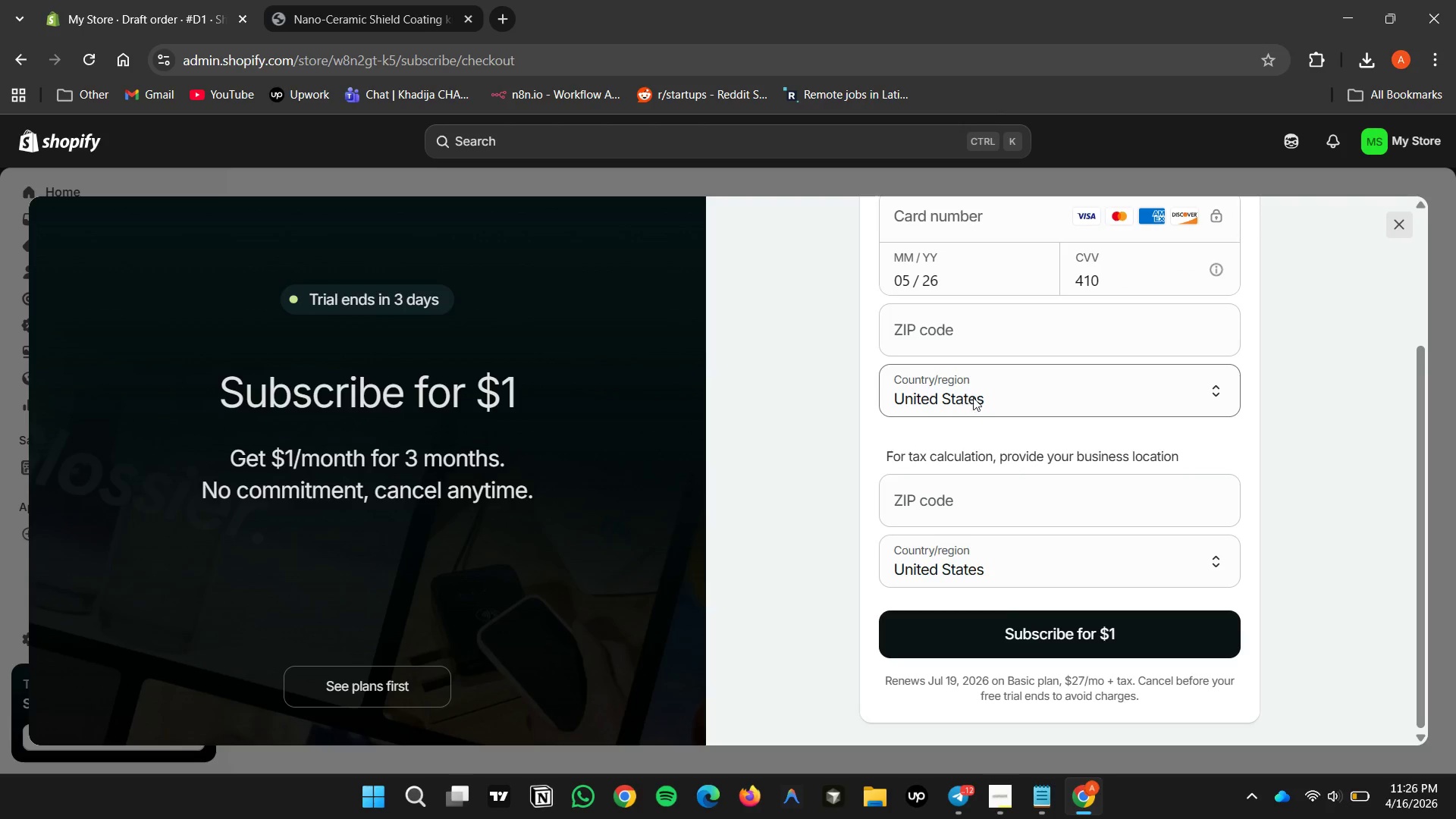 
left_click([946, 329])
 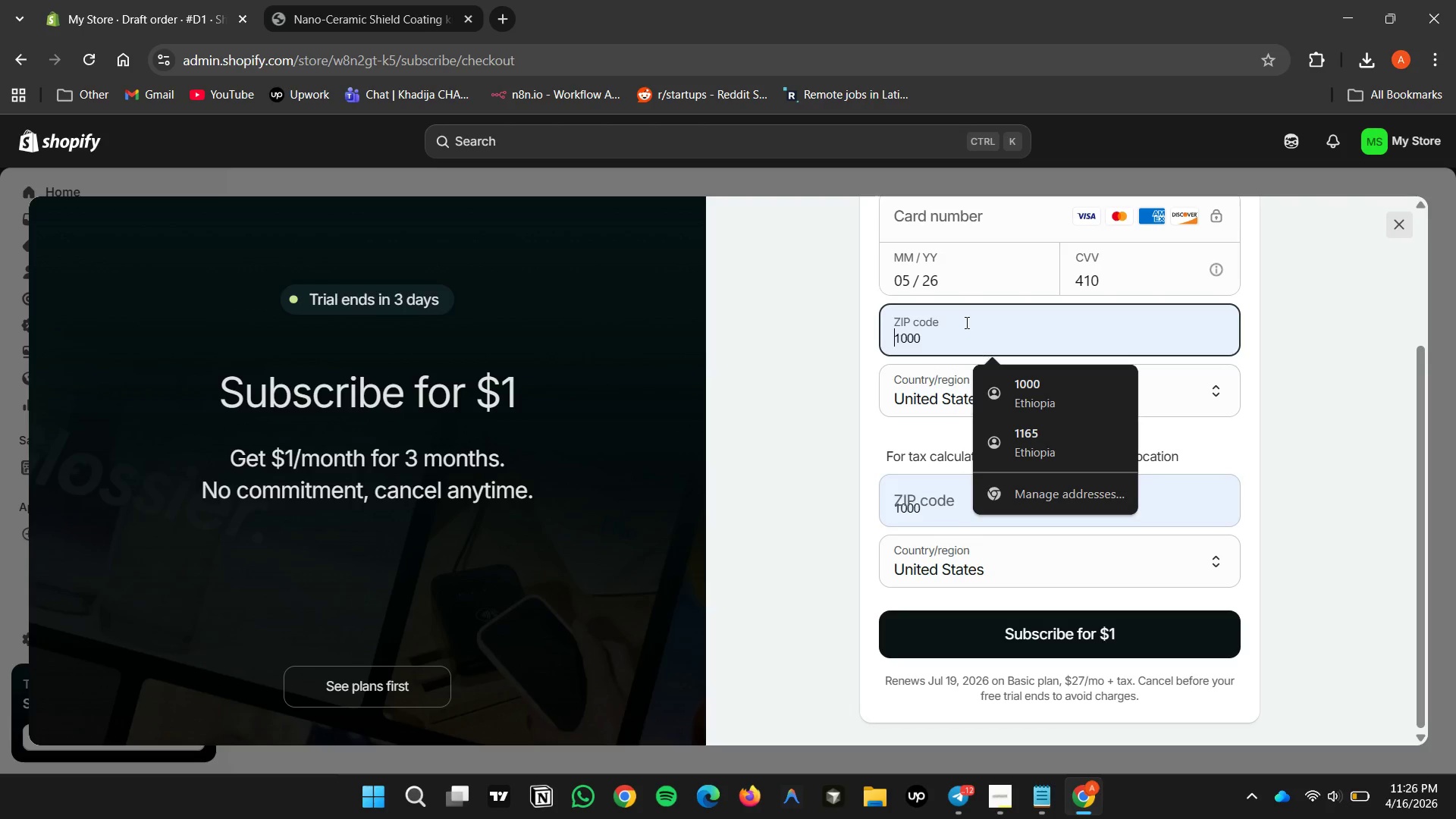 
wait(22.11)
 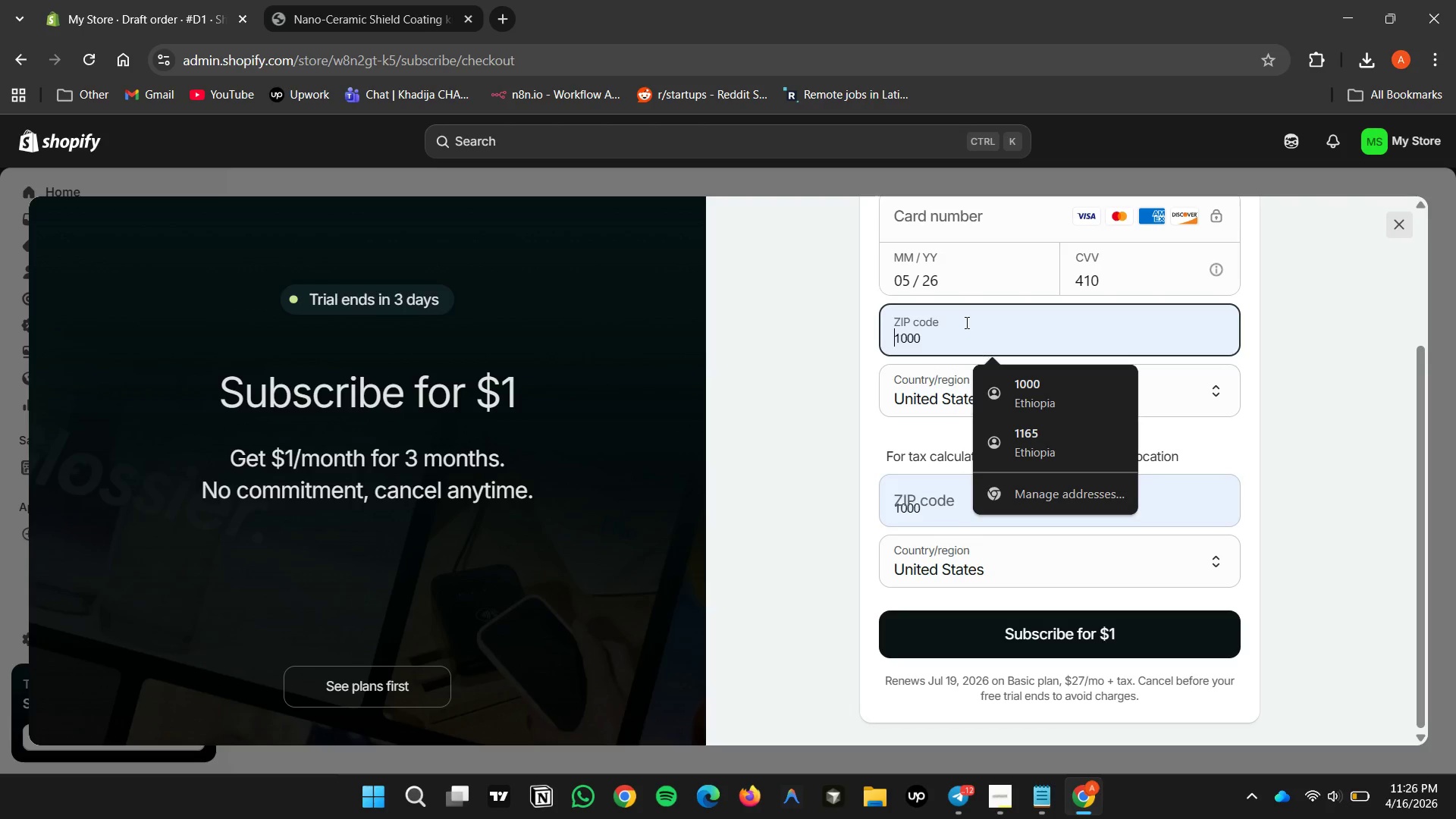 
left_click([903, 336])
 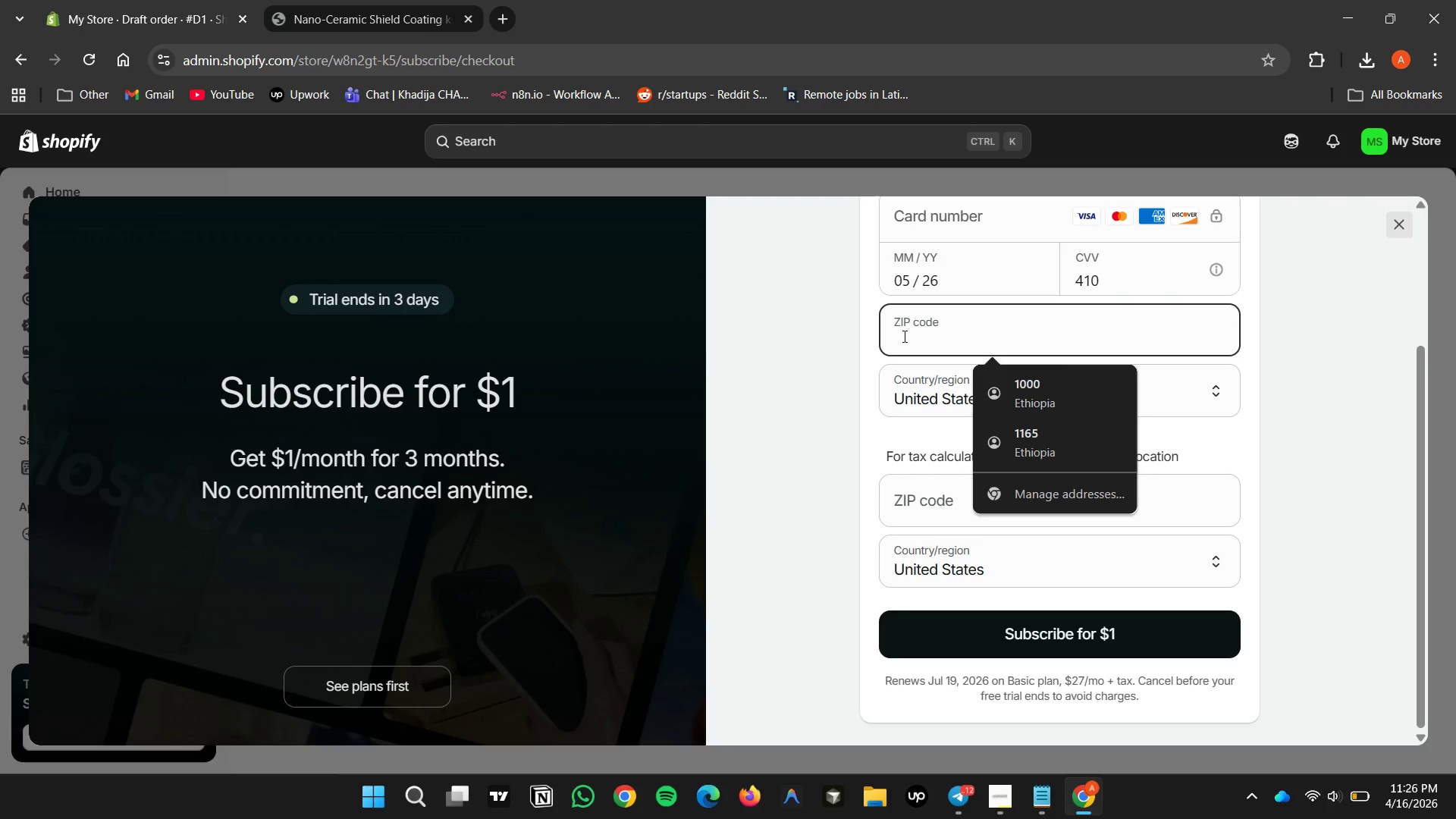 
type(19)
 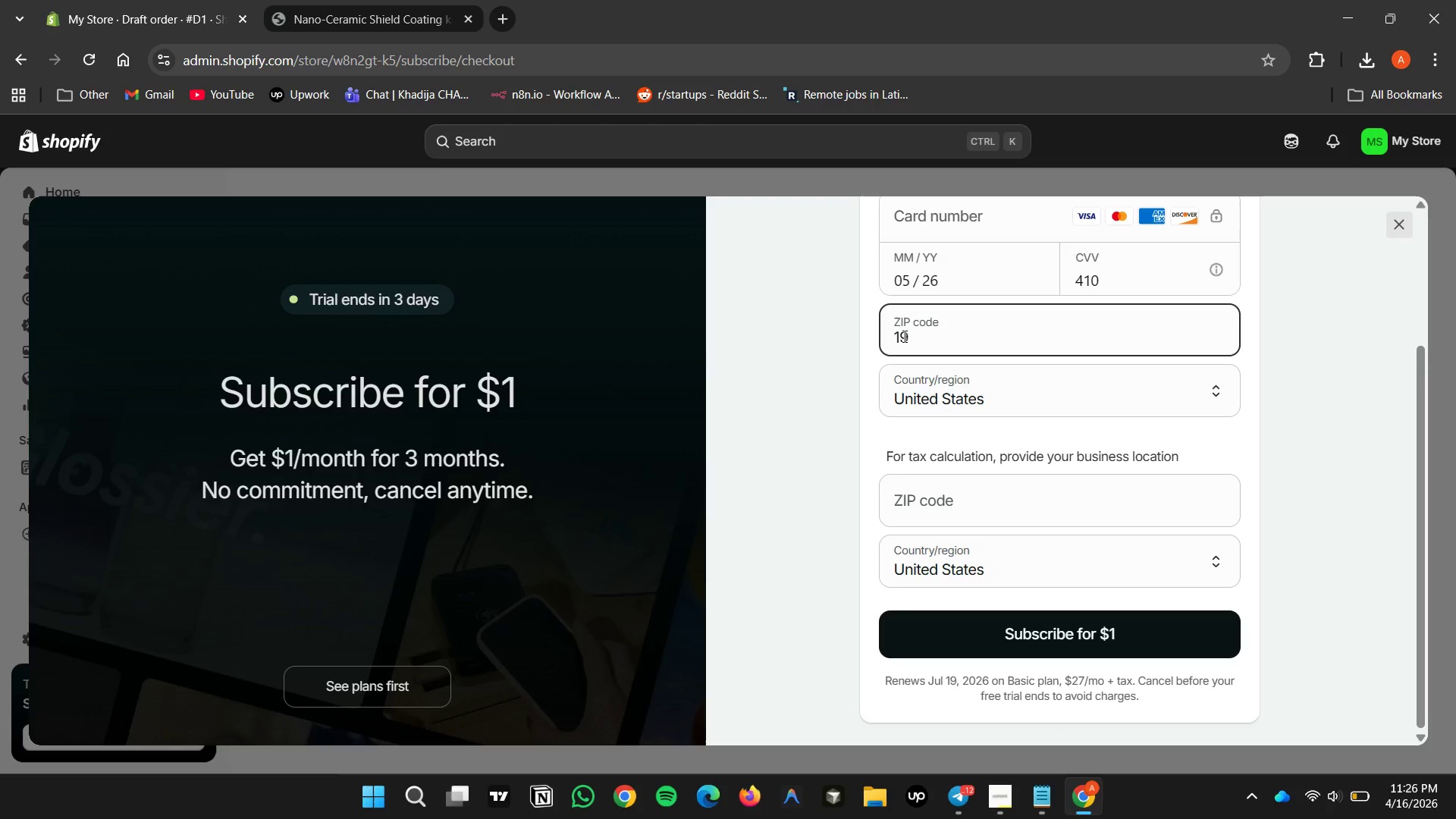 
wait(5.05)
 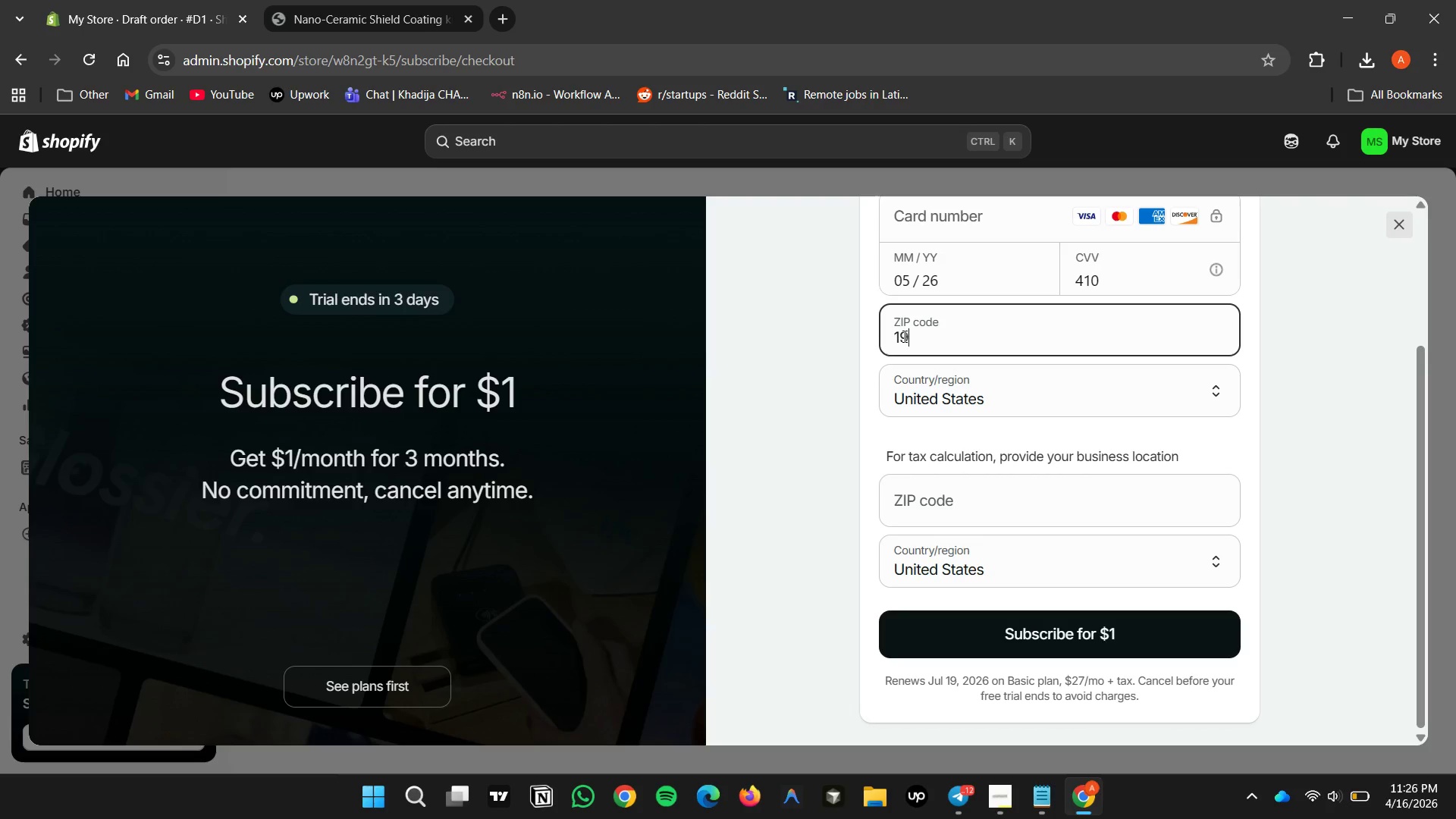 
type(713)
 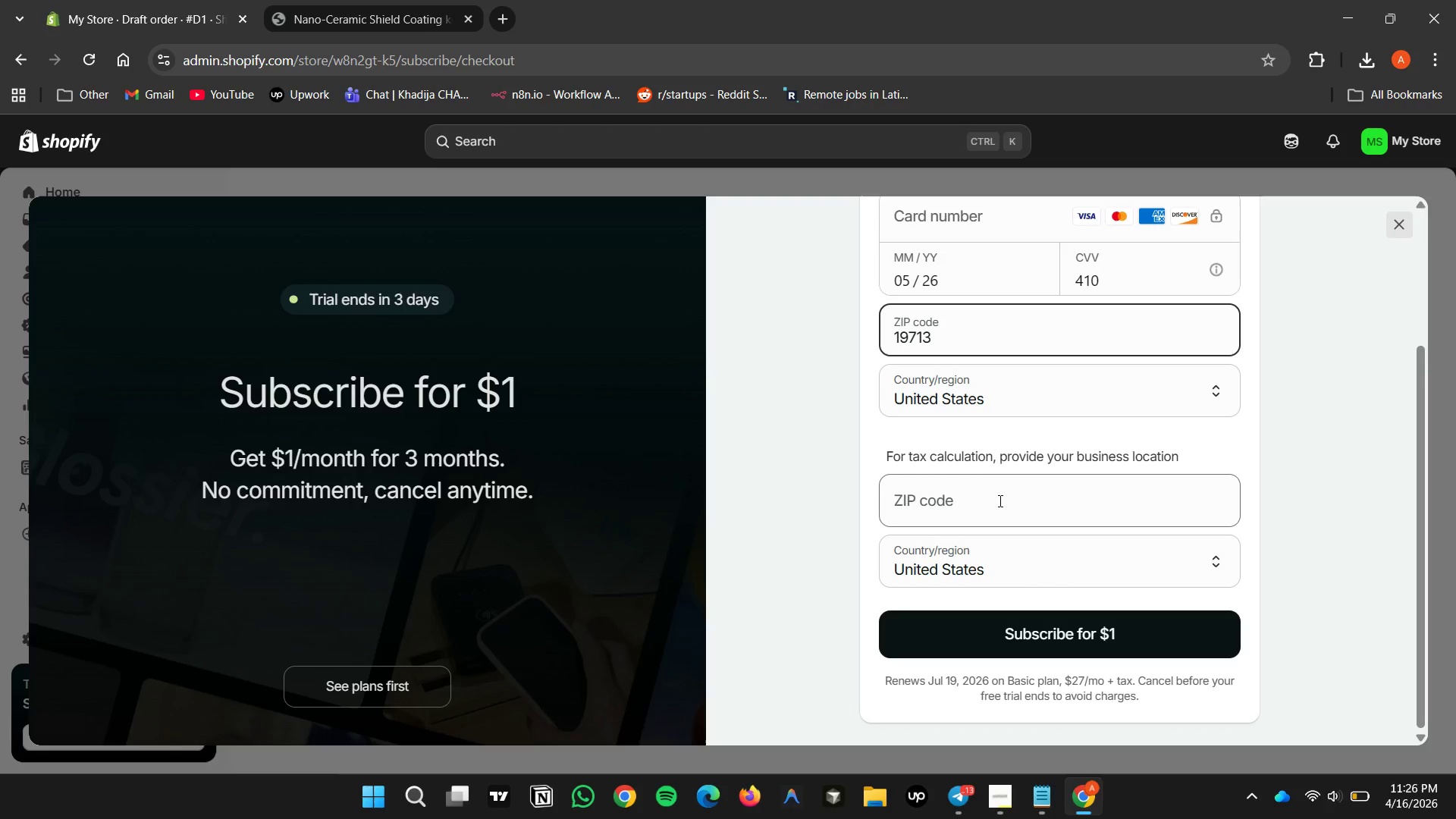 
left_click([991, 493])
 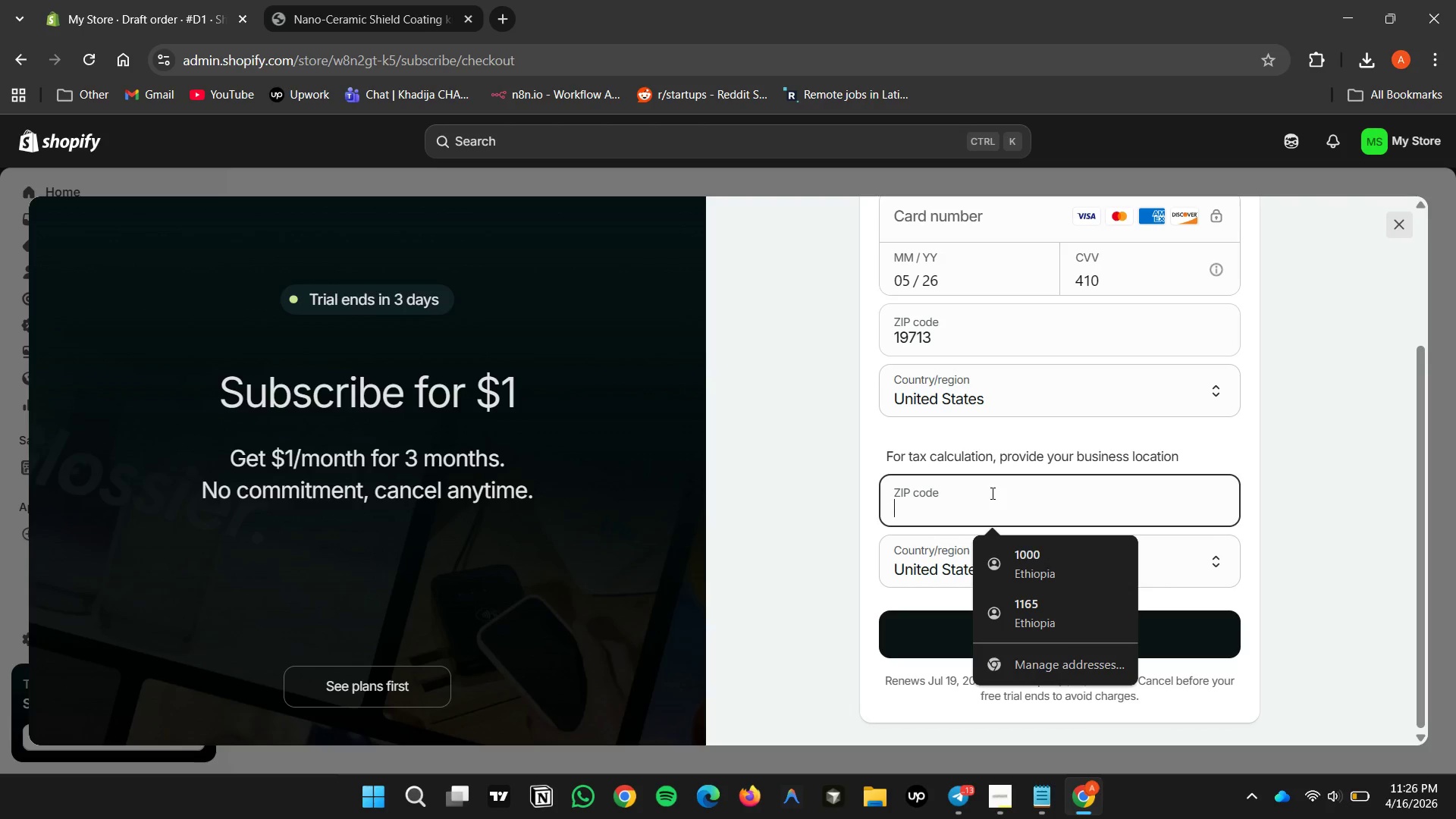 
type(19713)
 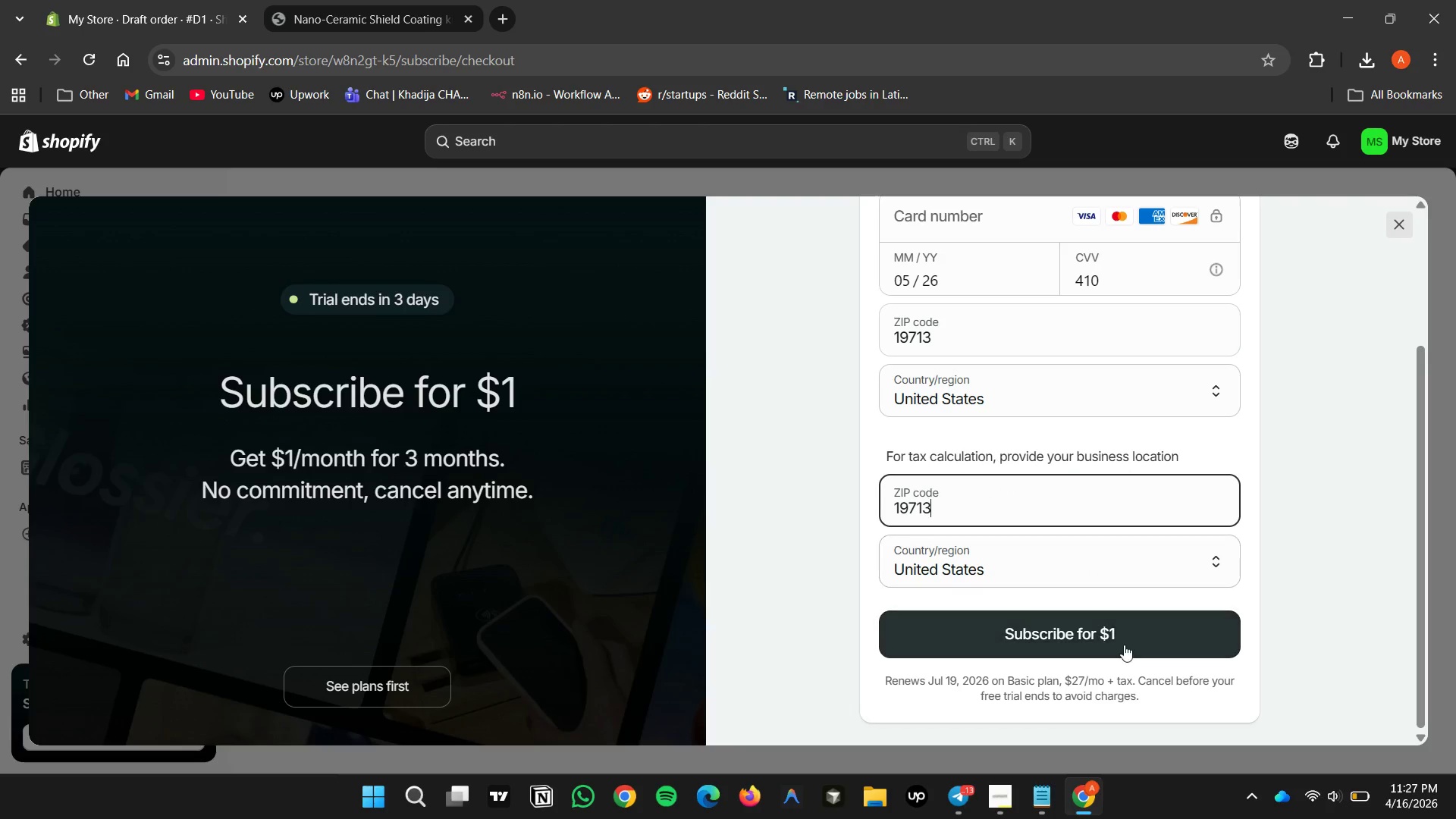 
double_click([1114, 642])
 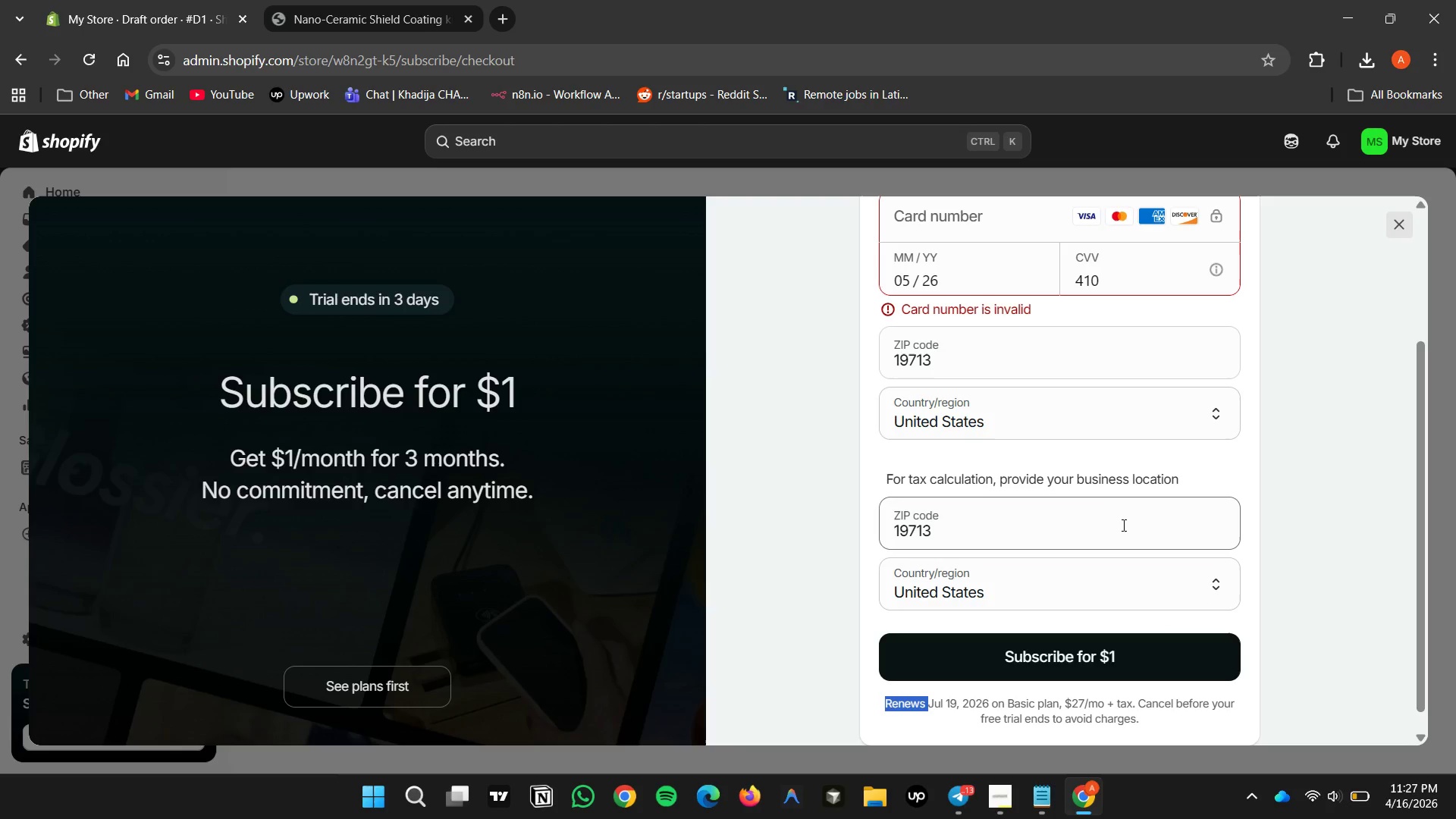 
scroll: coordinate [1082, 480], scroll_direction: up, amount: 1.0
 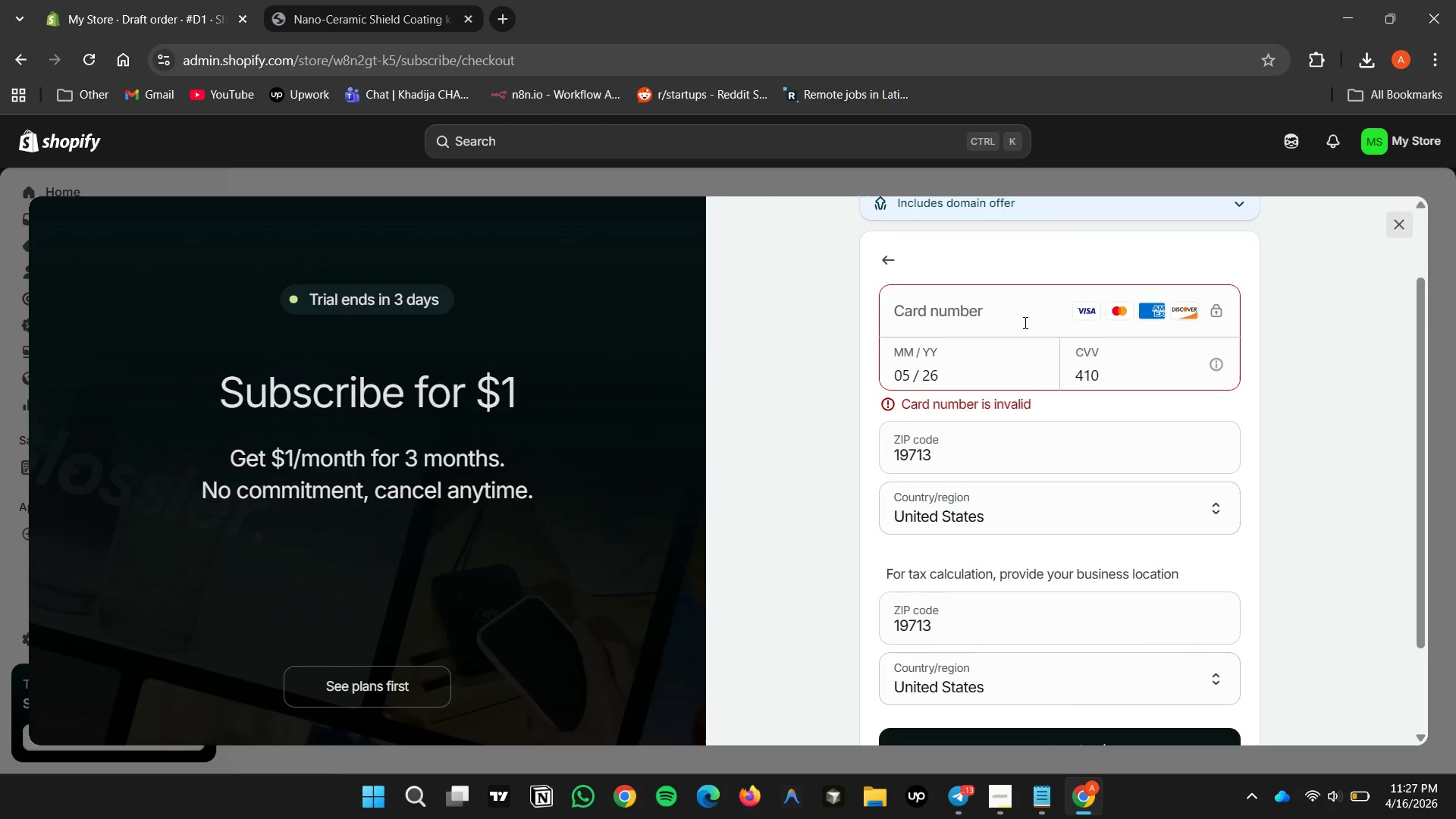 
double_click([1024, 322])
 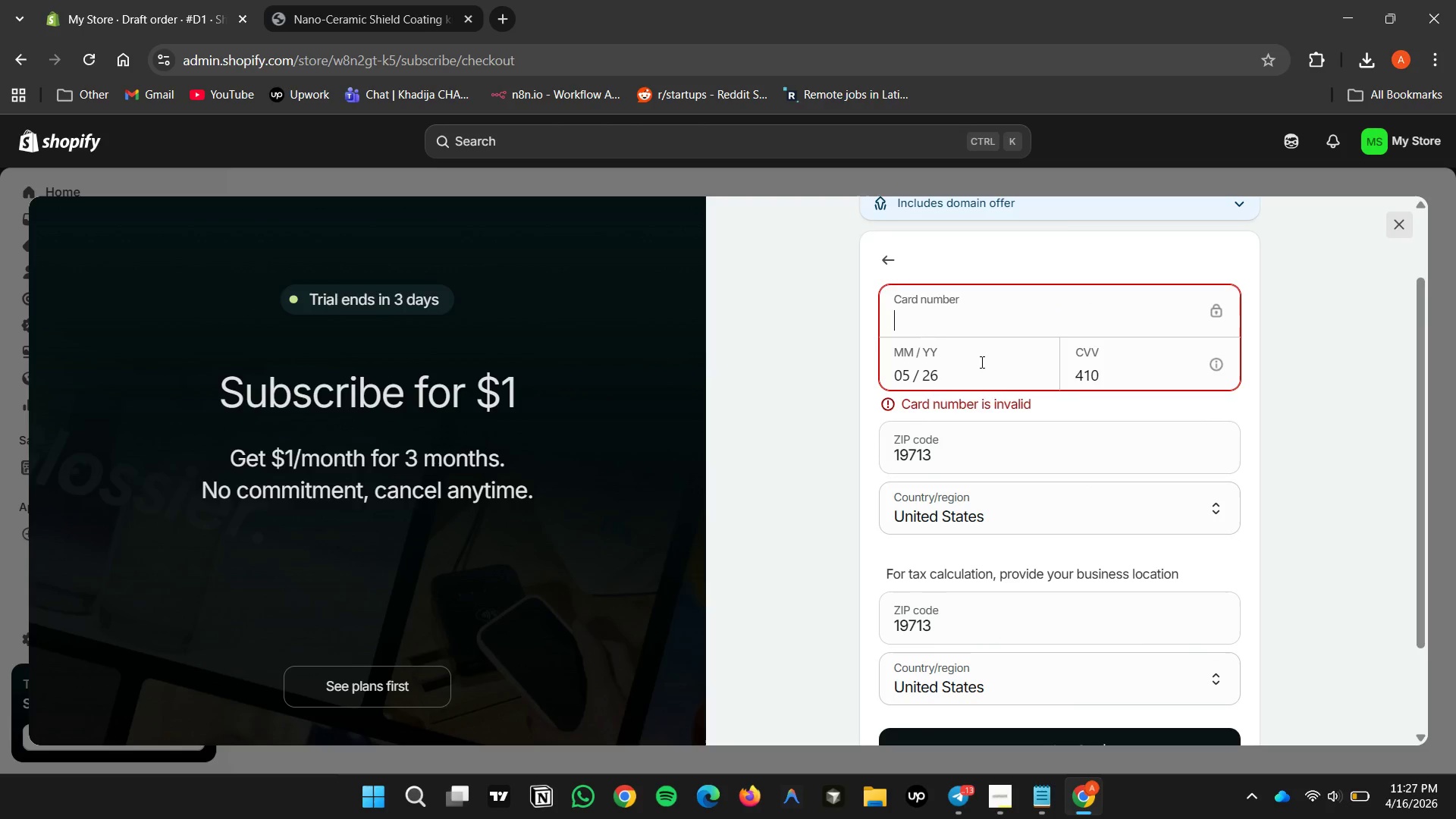 
double_click([981, 362])
 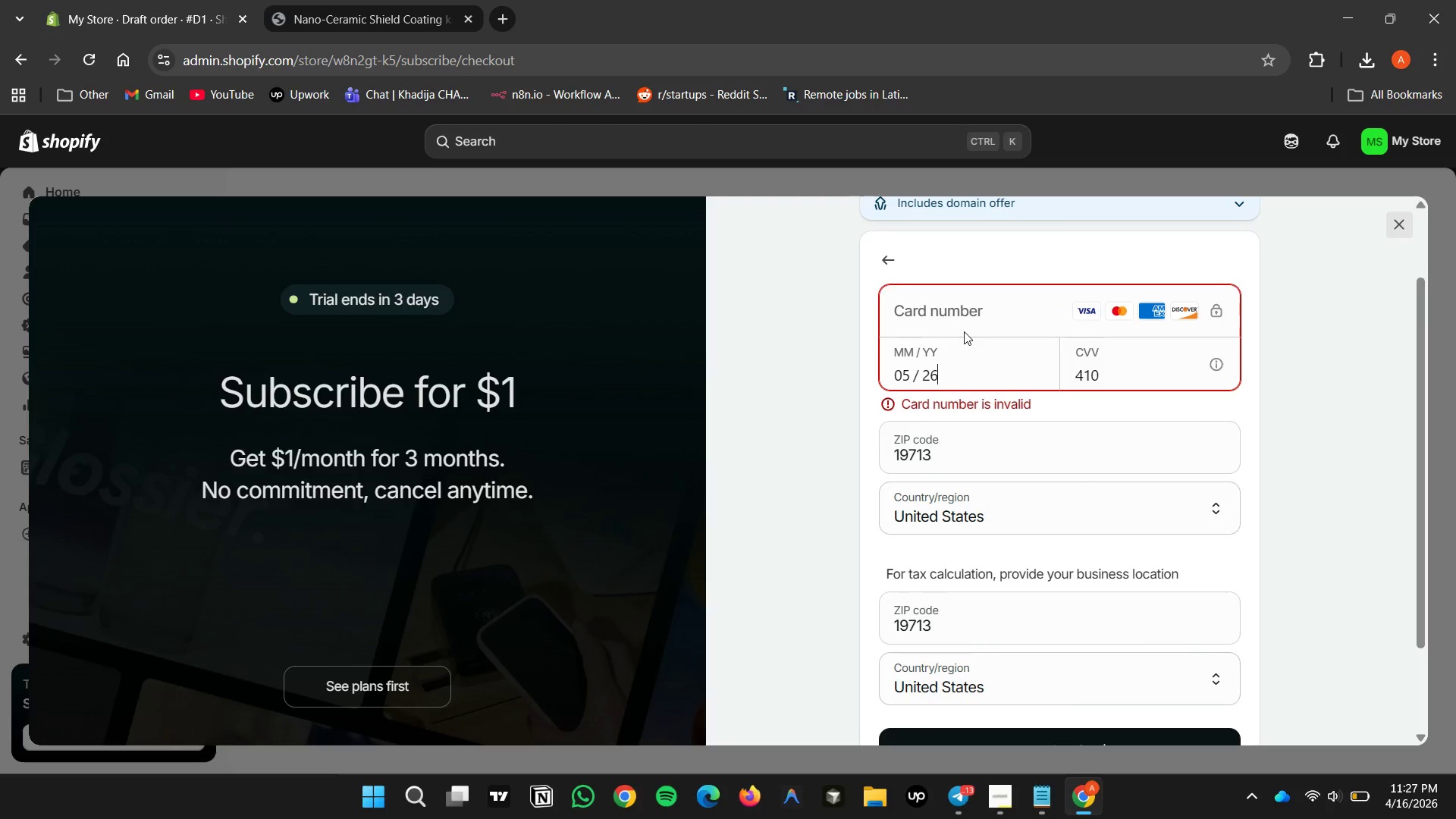 
left_click([965, 327])
 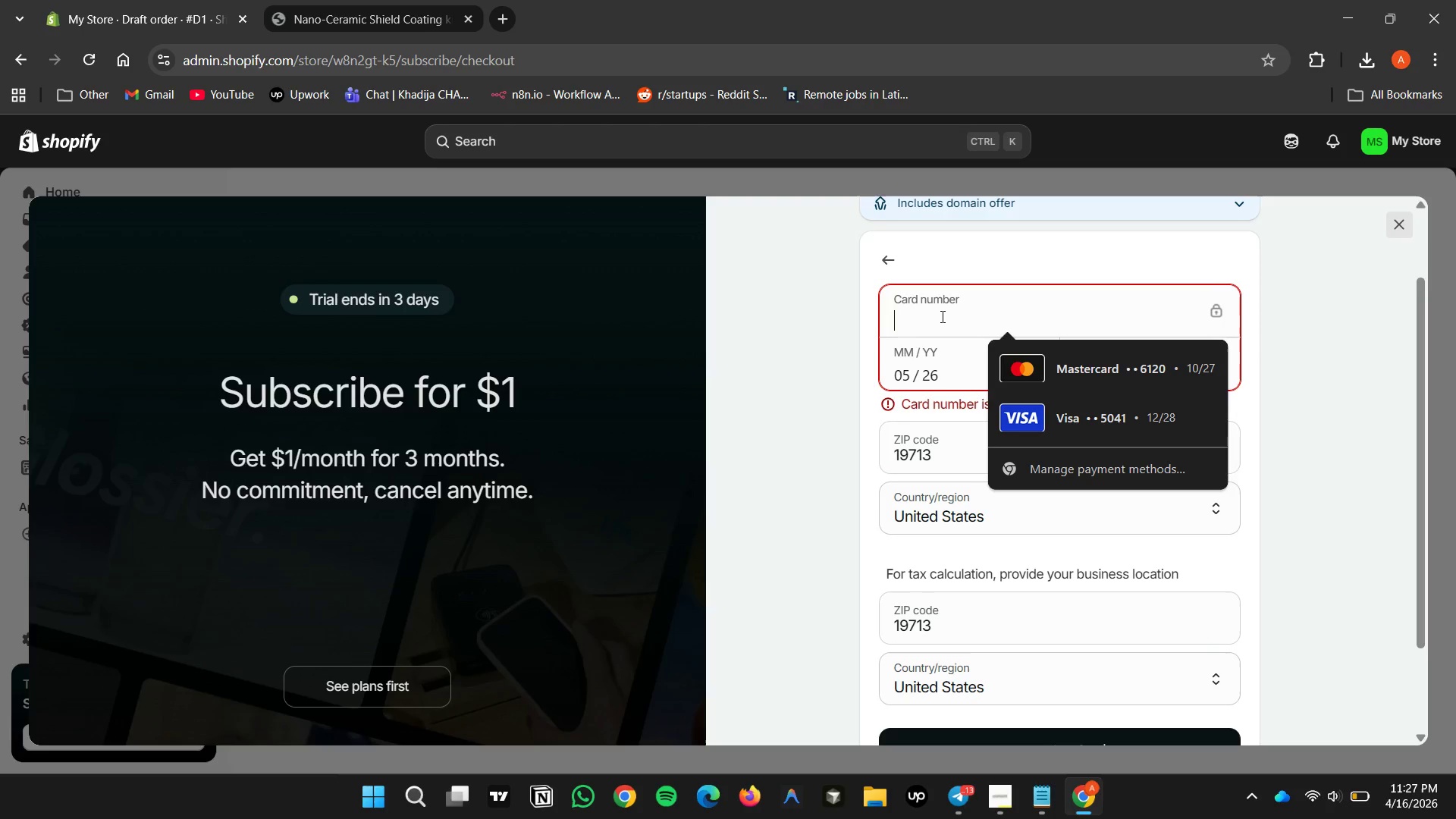 
wait(11.67)
 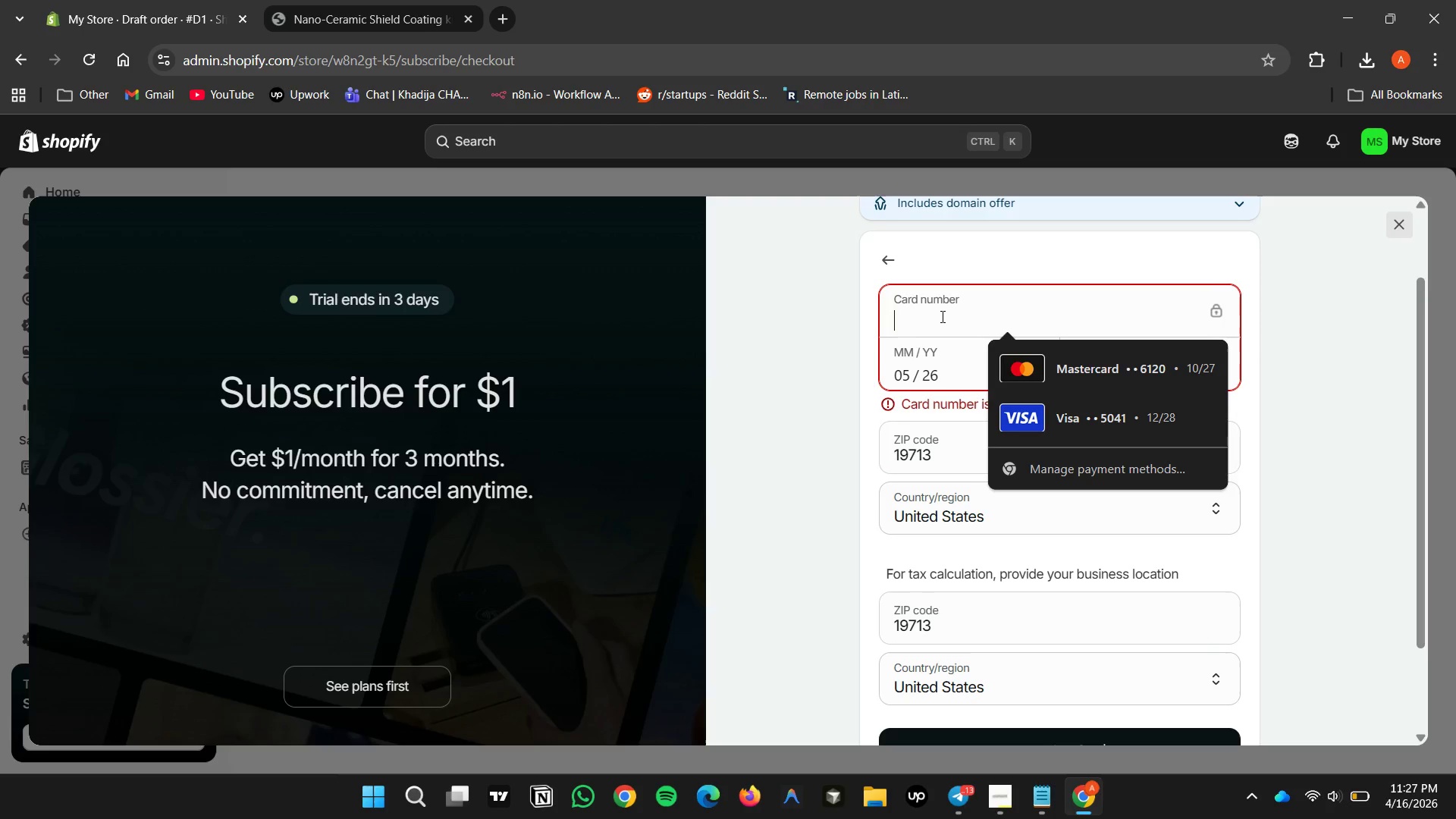 
double_click([942, 370])
 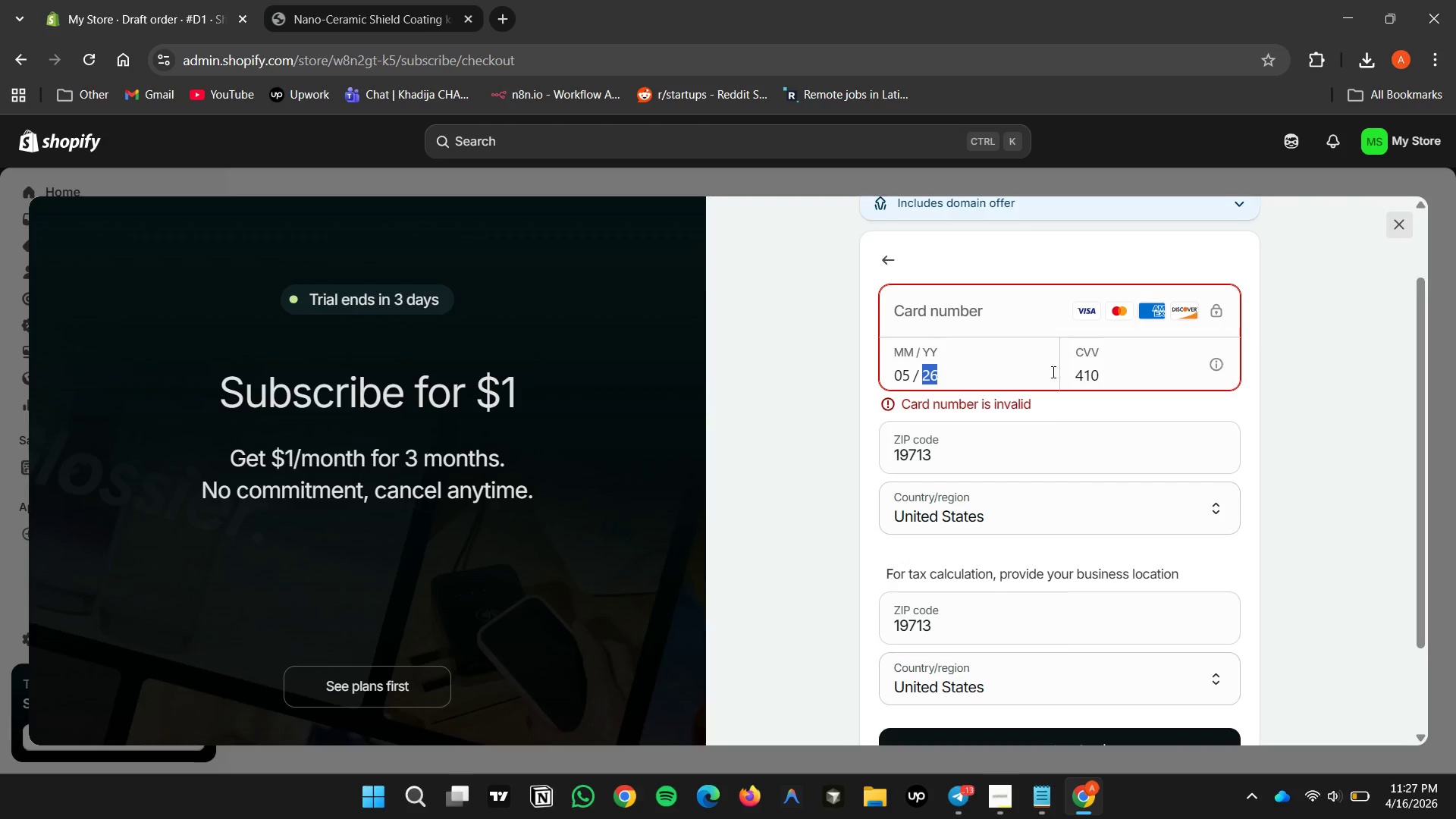 
double_click([990, 372])
 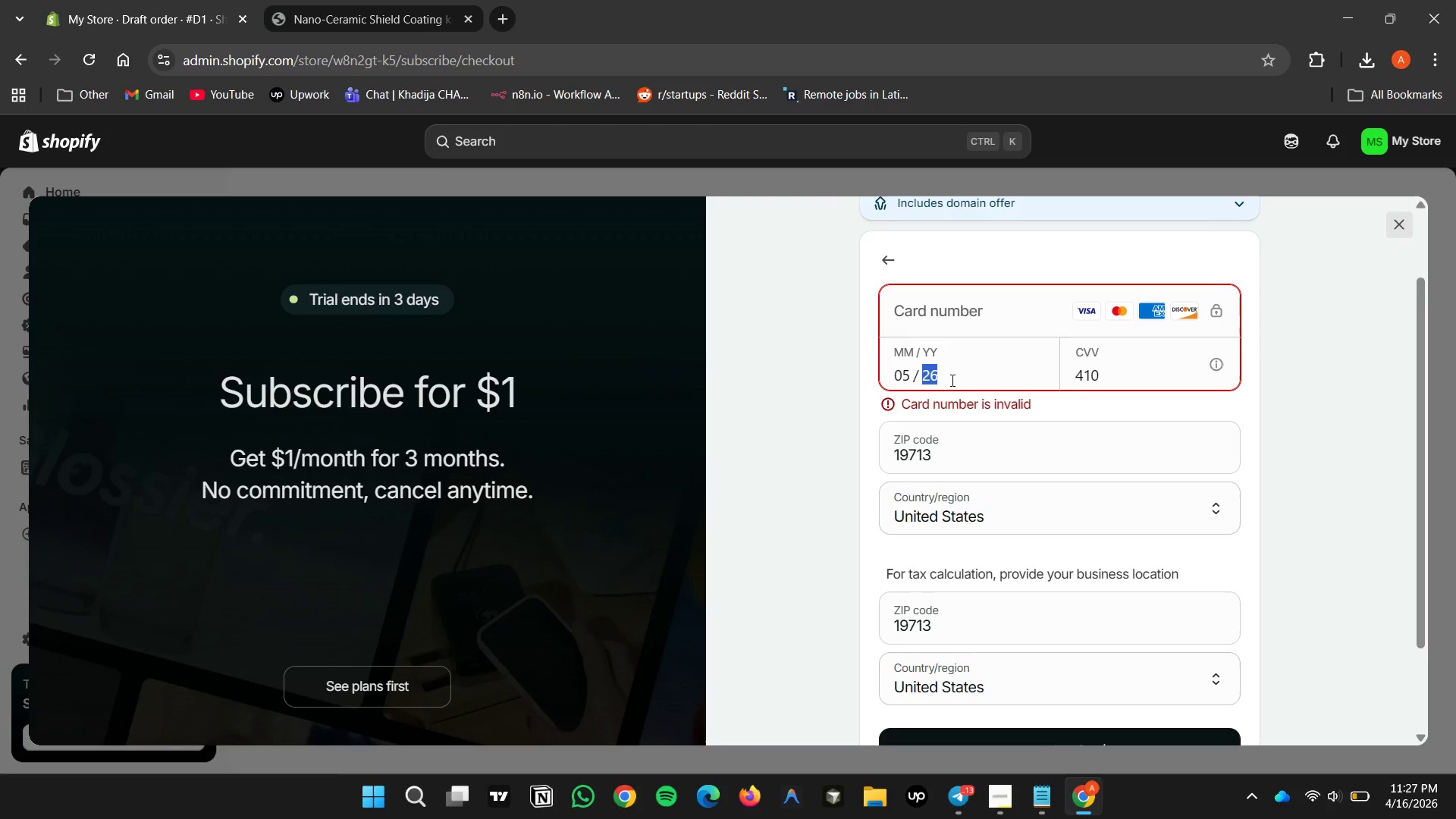 
left_click([950, 382])
 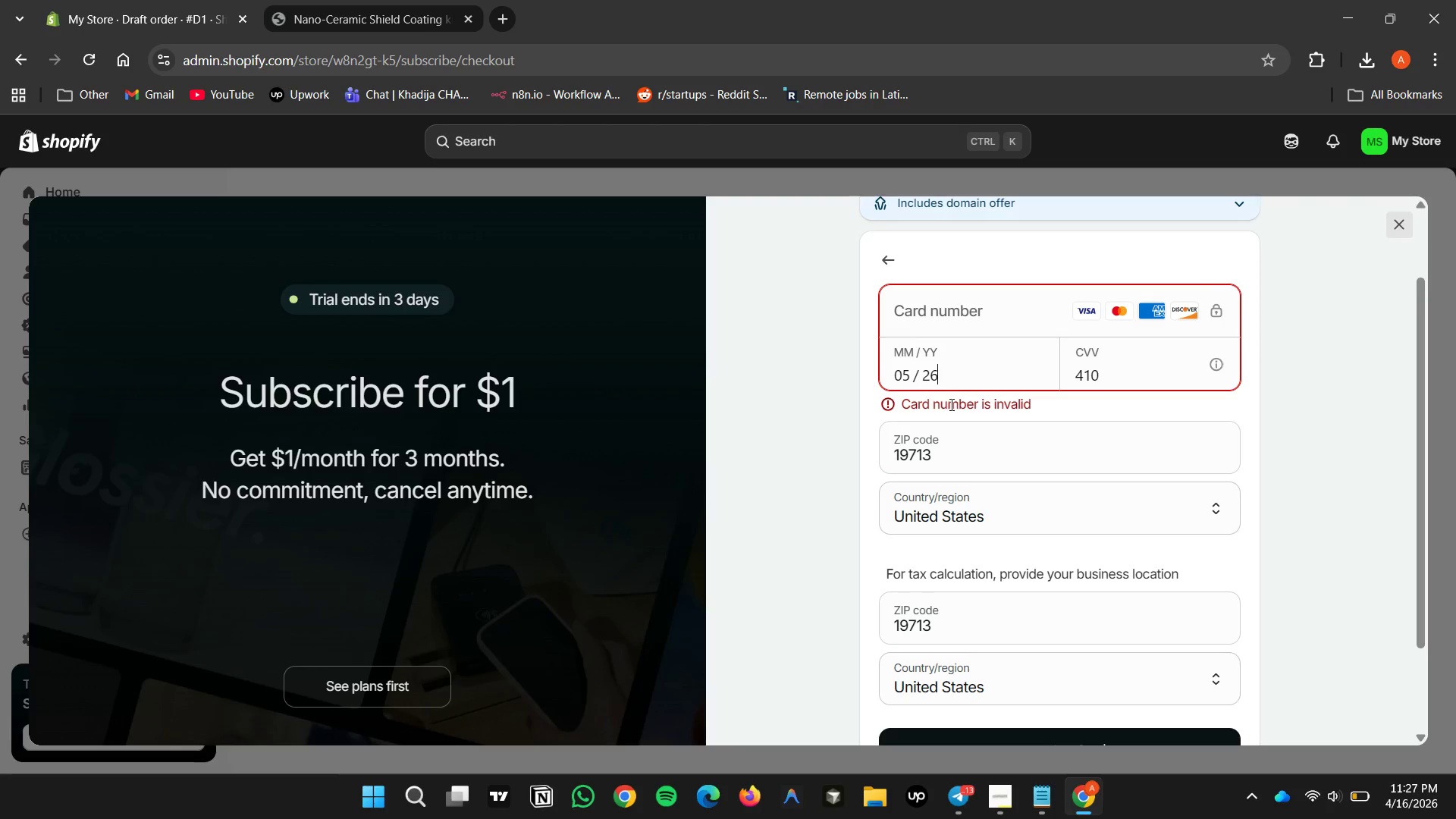 
double_click([950, 404])
 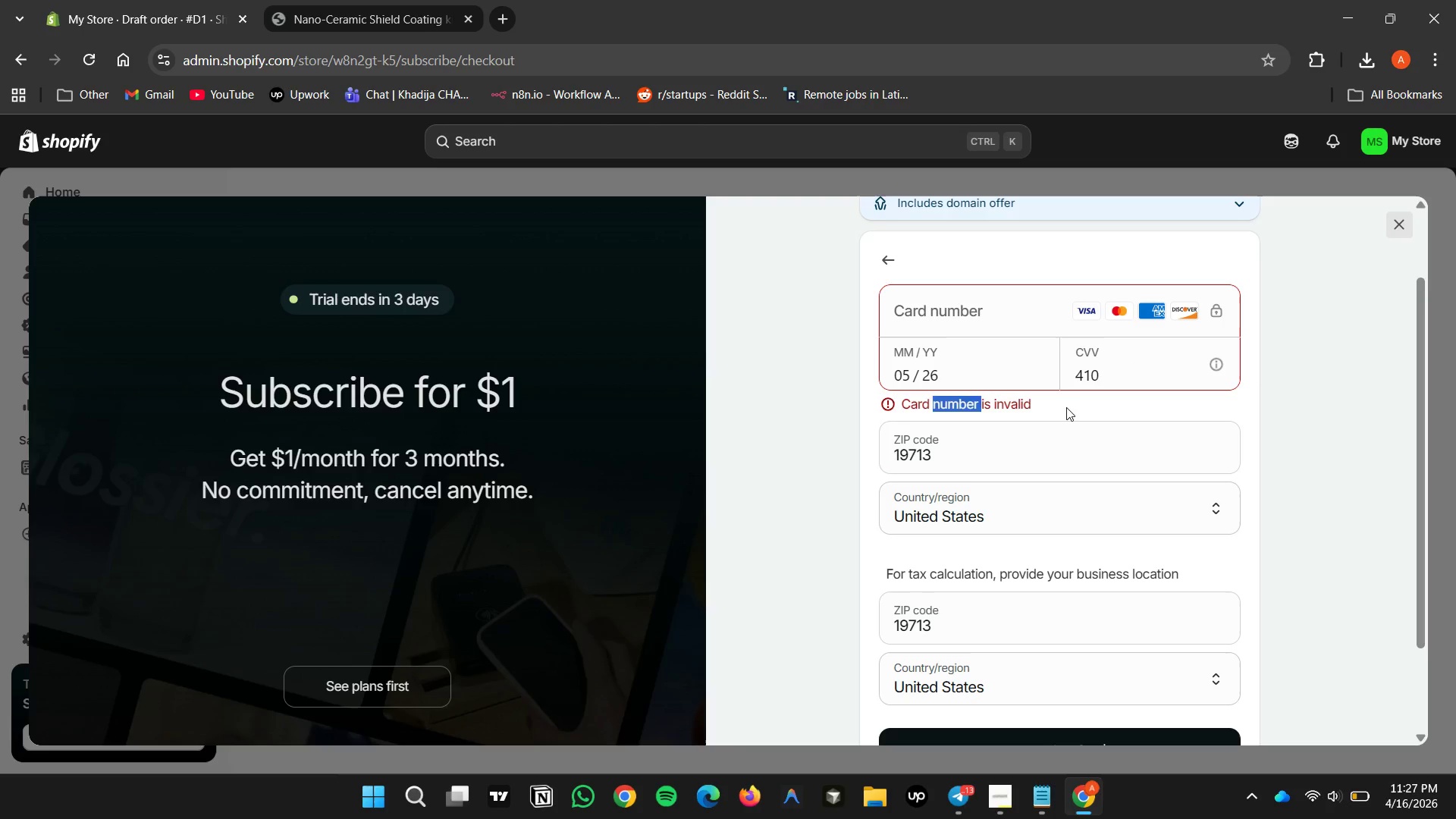 
left_click([1066, 407])
 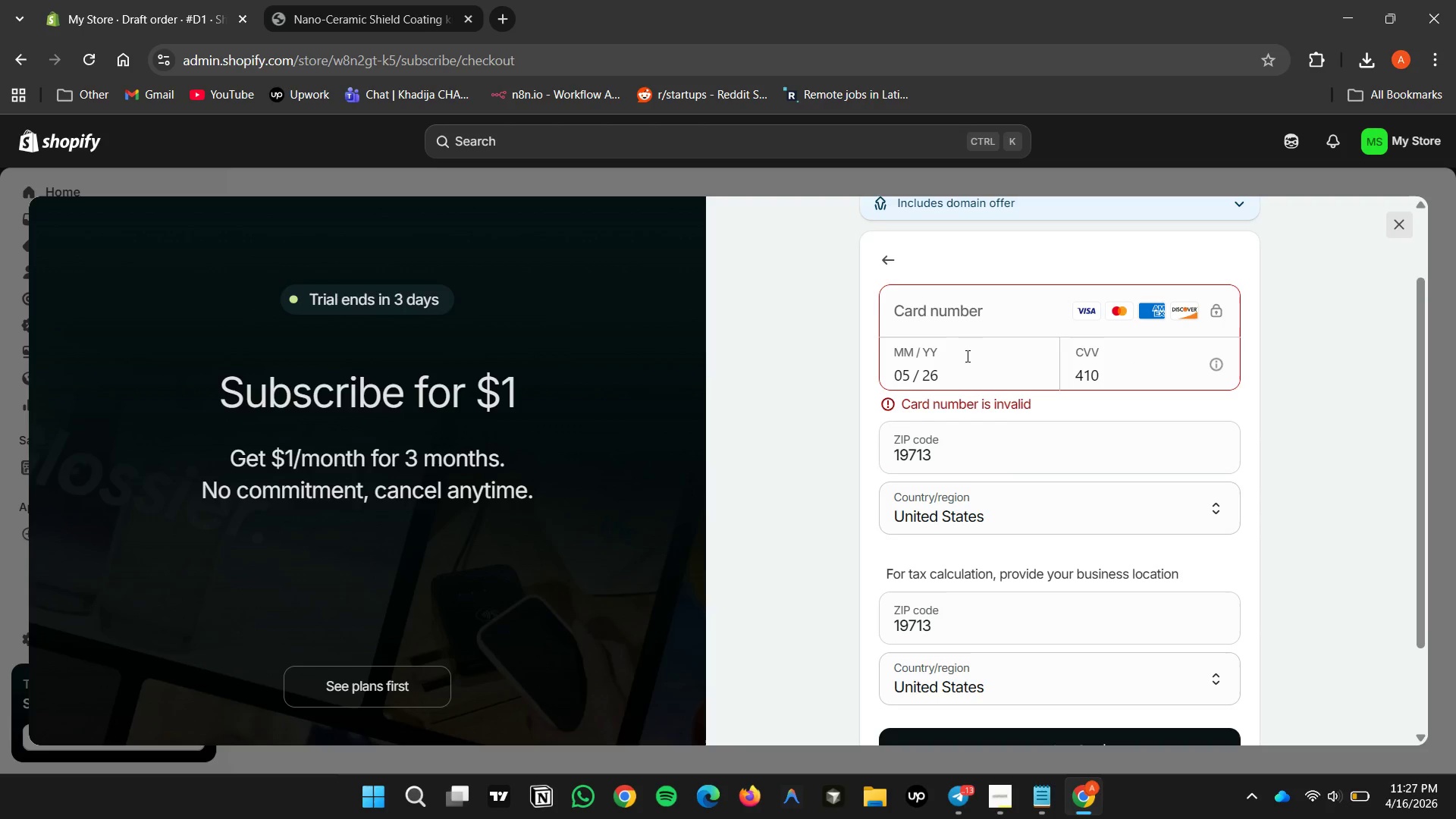 
scroll: coordinate [1008, 362], scroll_direction: up, amount: 3.0
 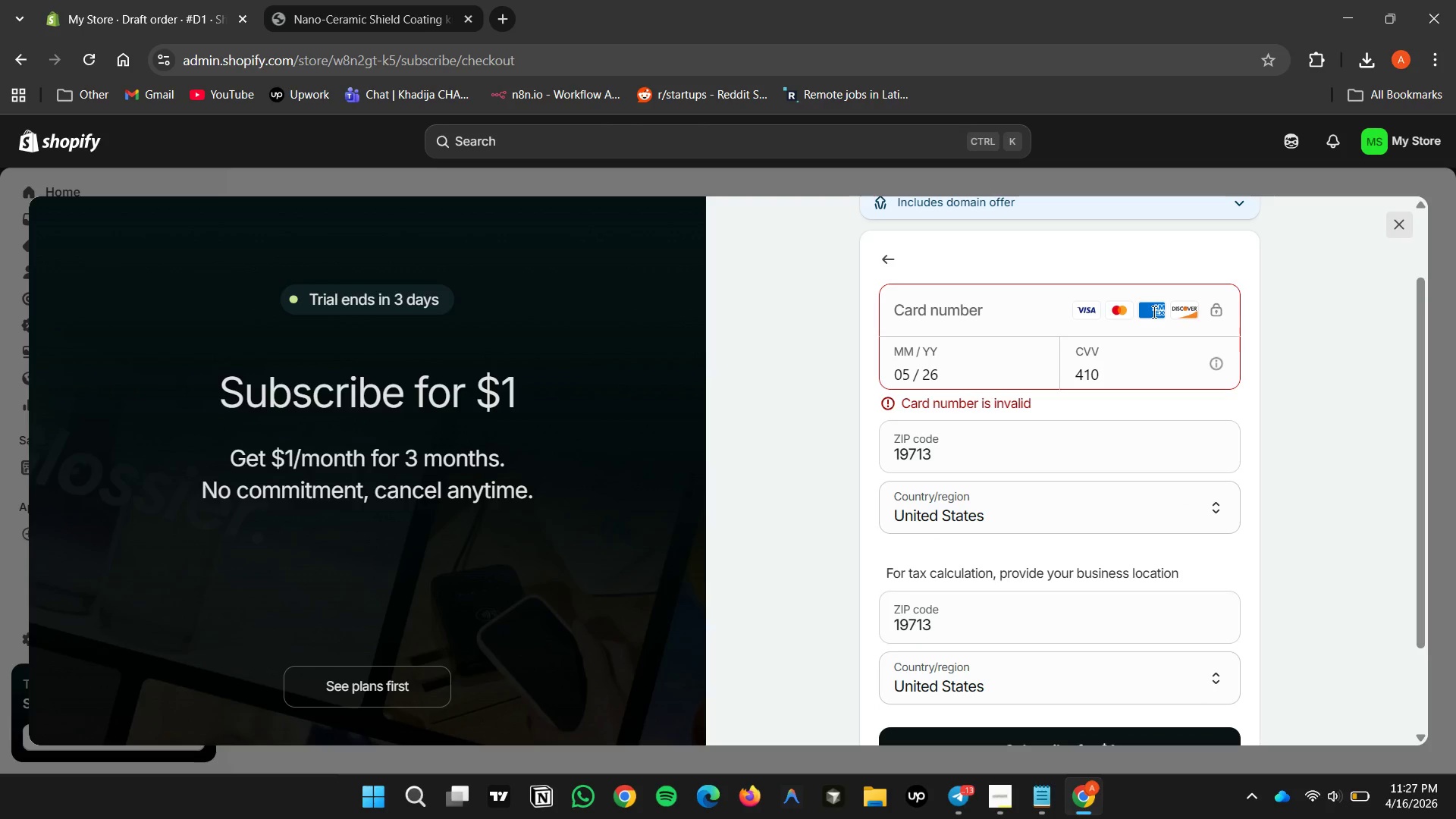 
left_click([971, 308])
 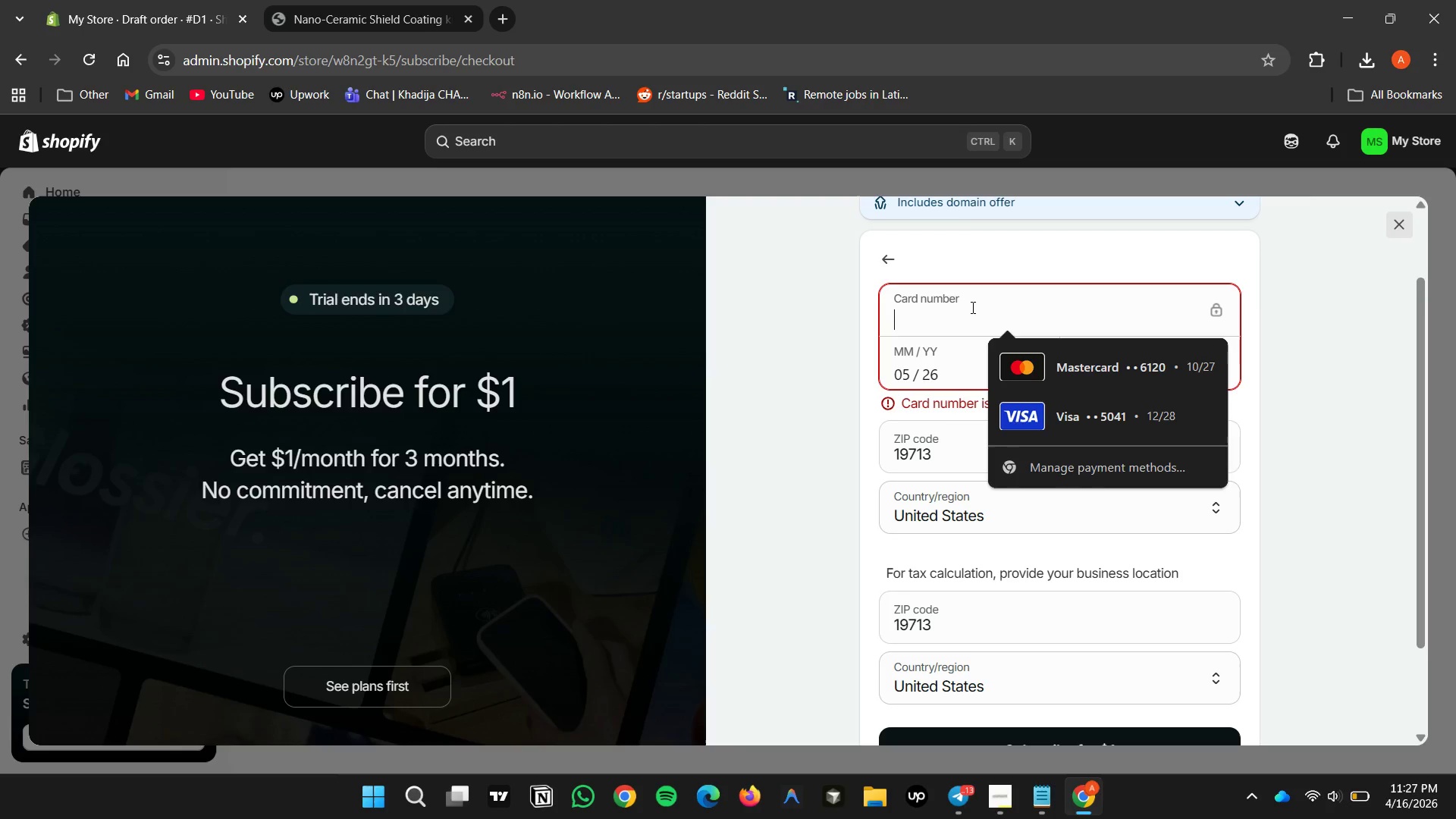 
wait(5.83)
 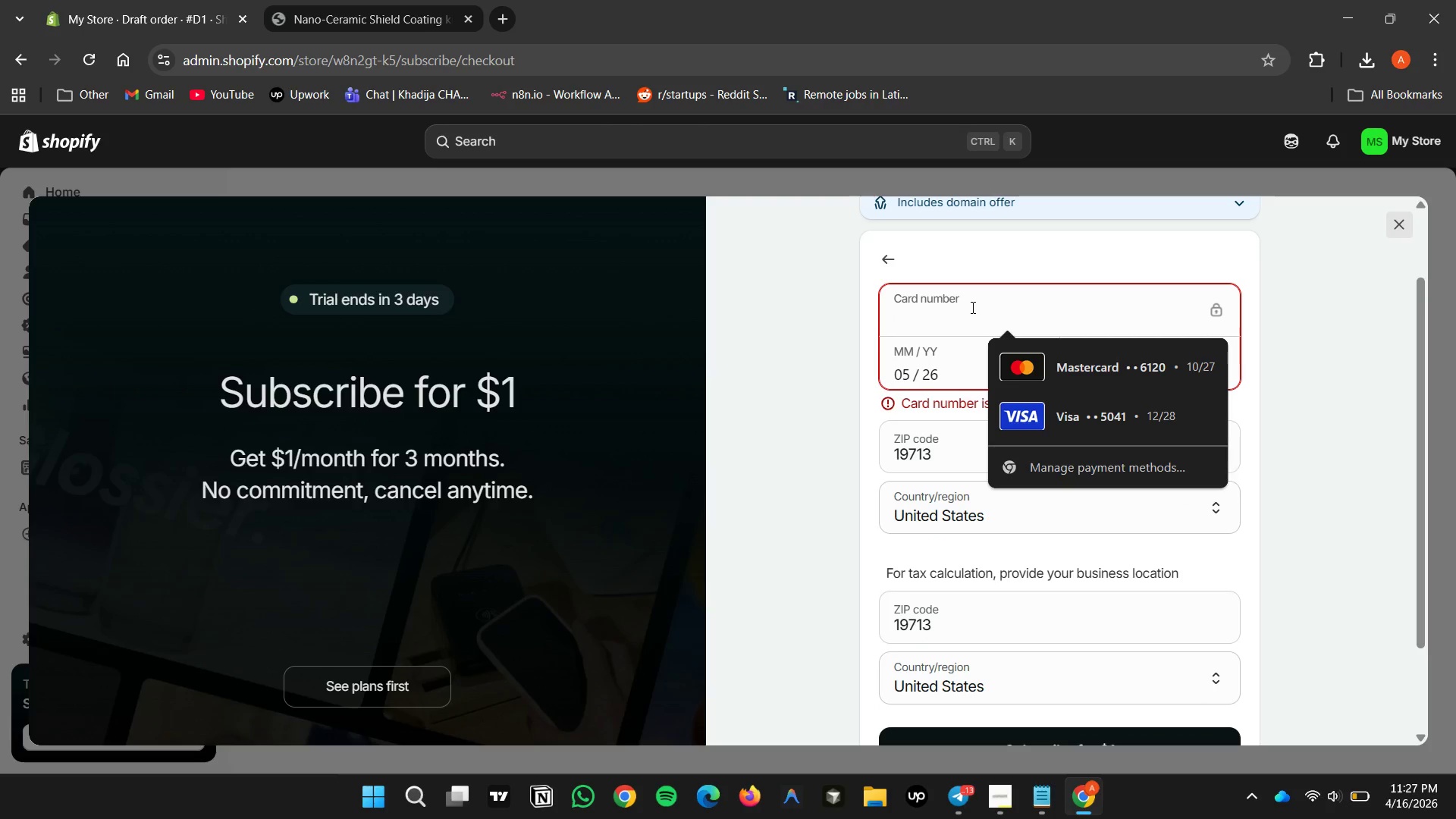 
type(5236860123)
 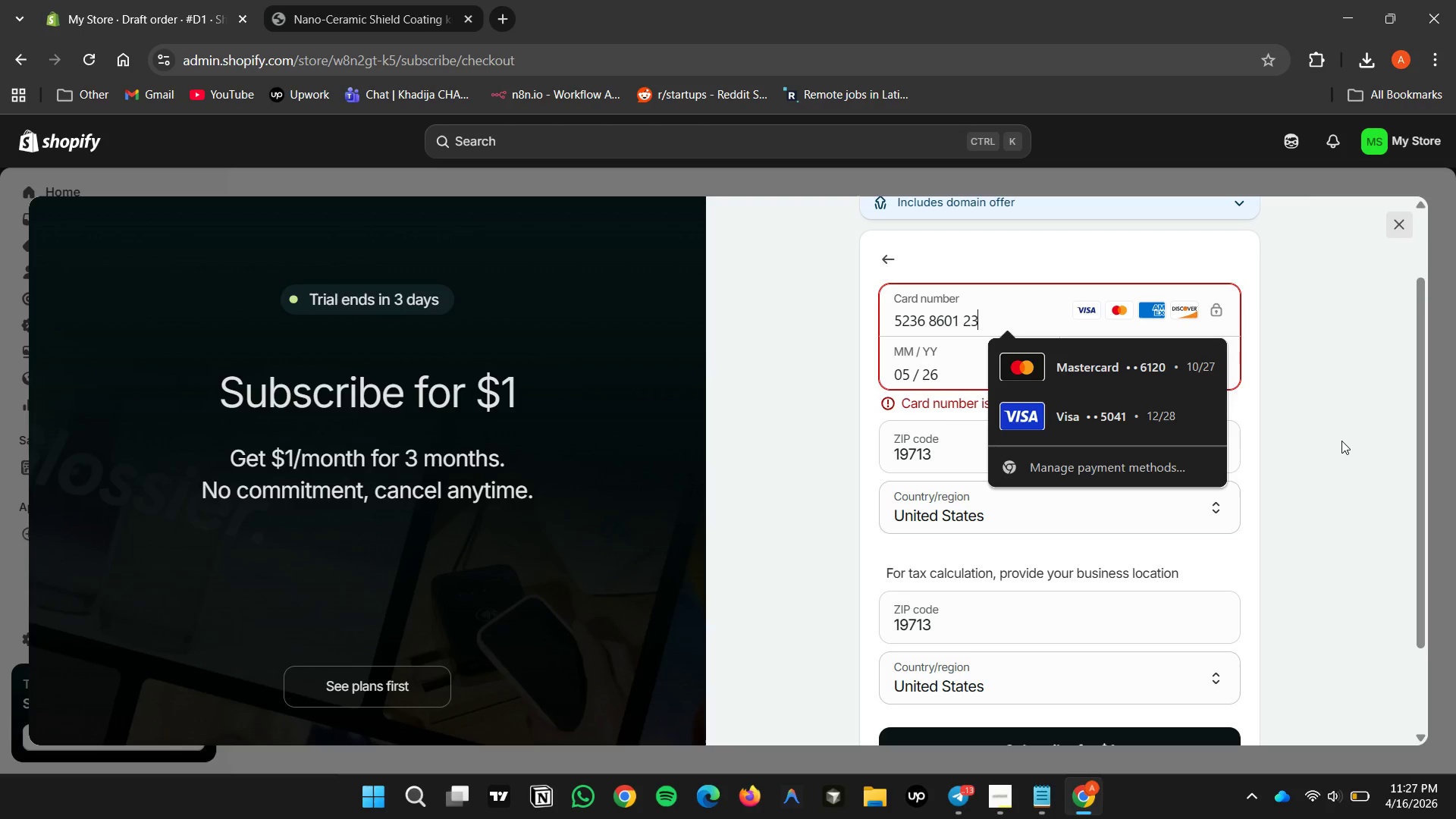 
type(902431)
 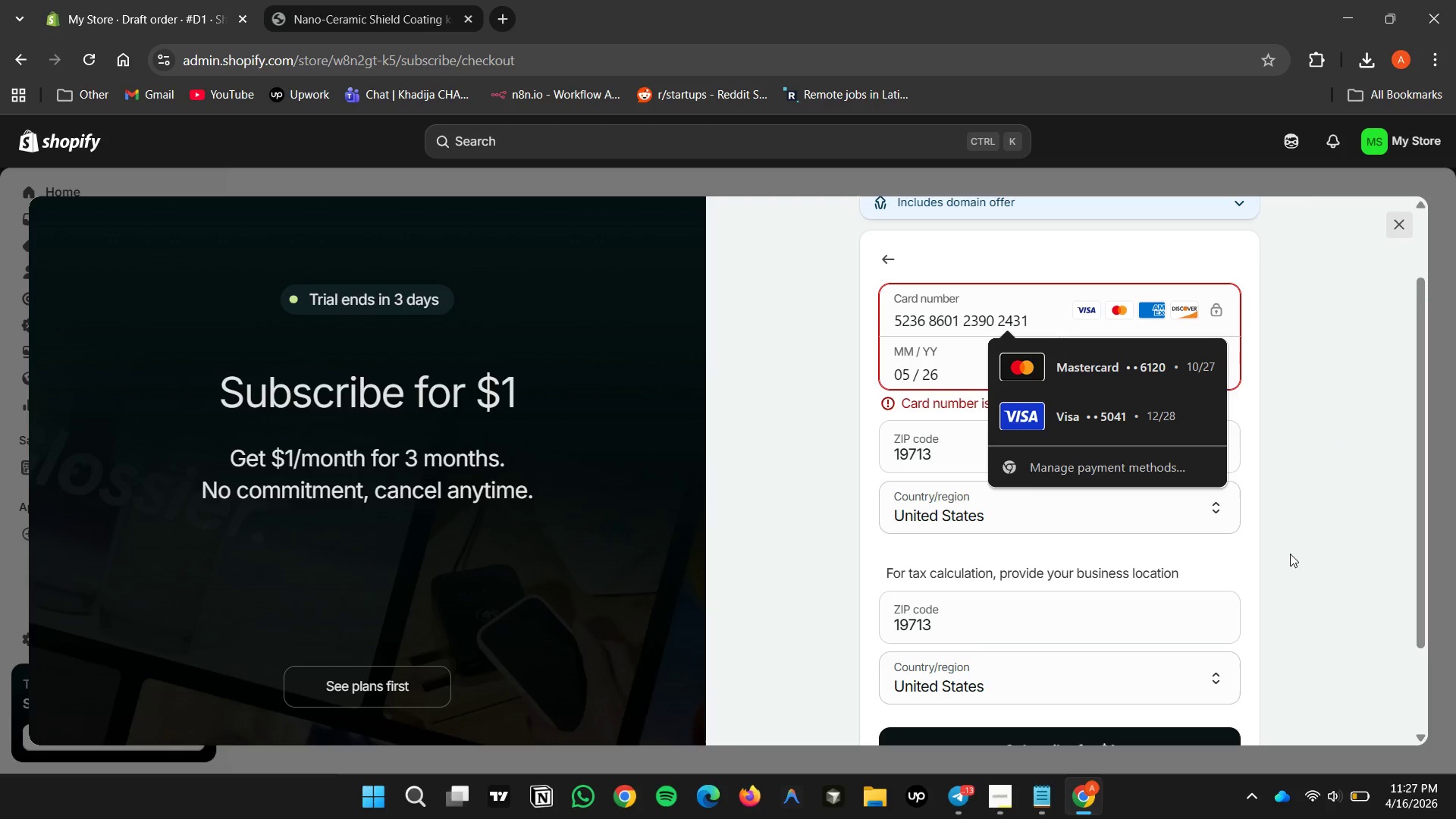 
left_click([1331, 488])
 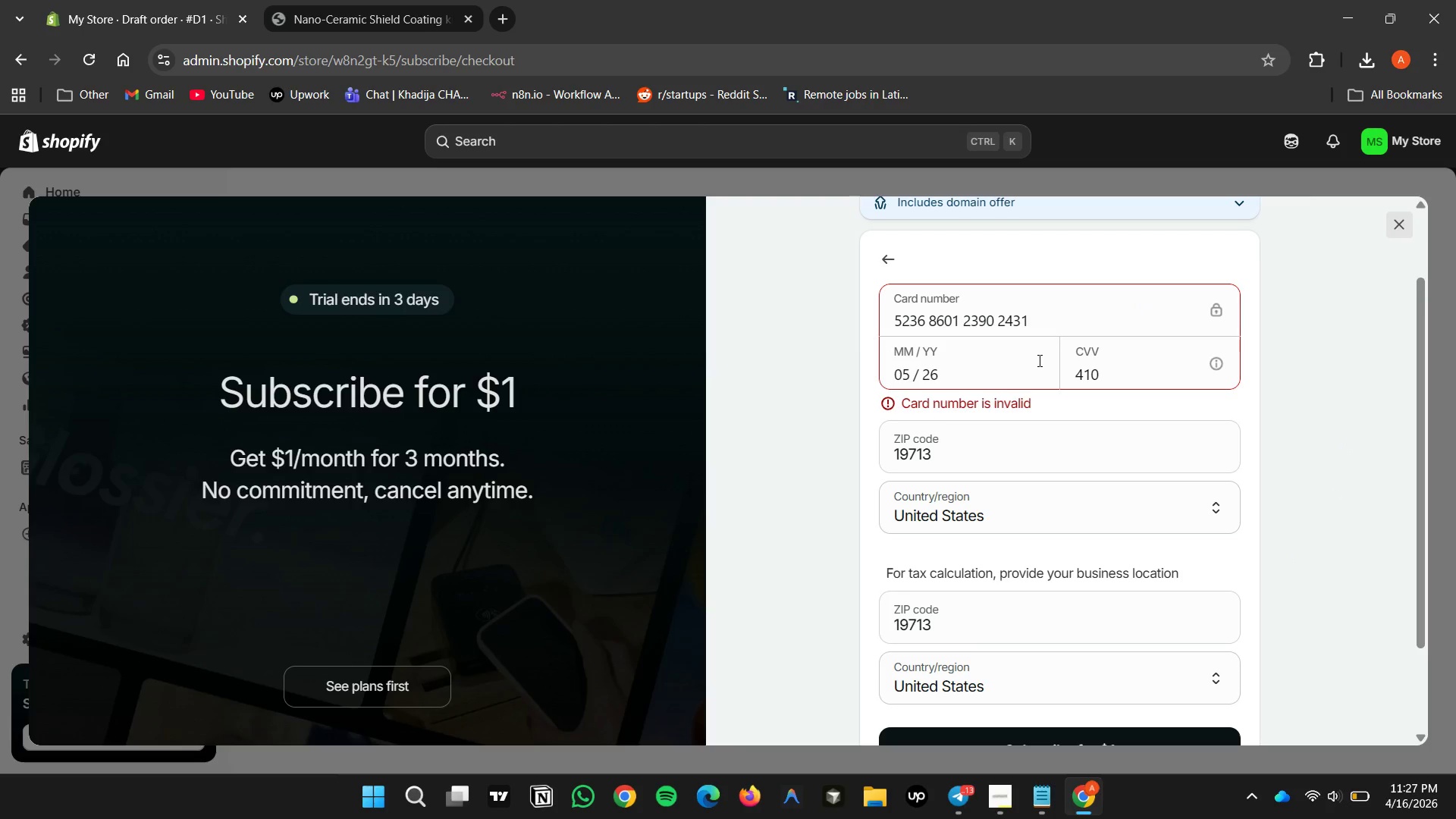 
scroll: coordinate [1094, 548], scroll_direction: down, amount: 2.0
 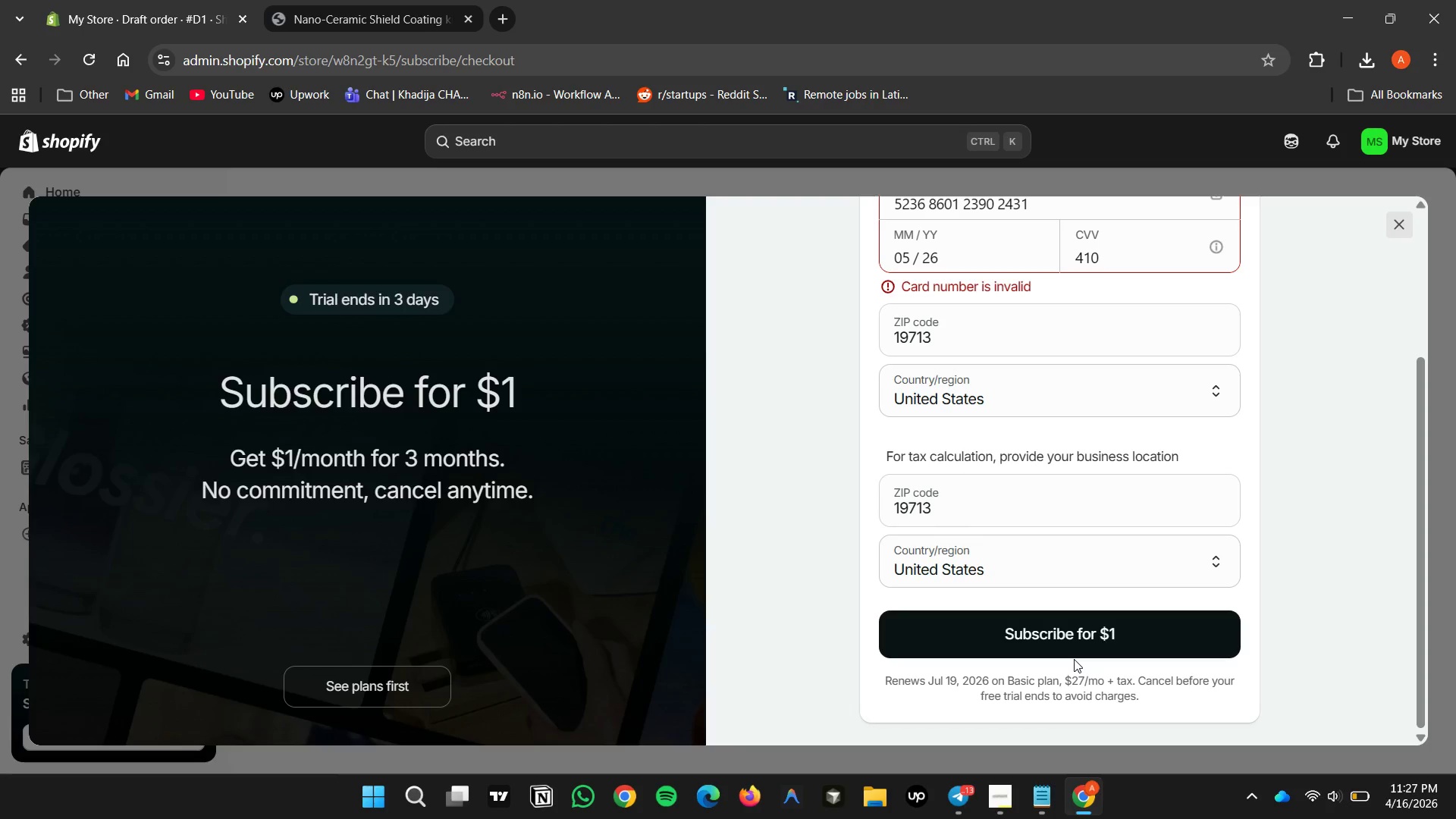 
left_click([1070, 640])
 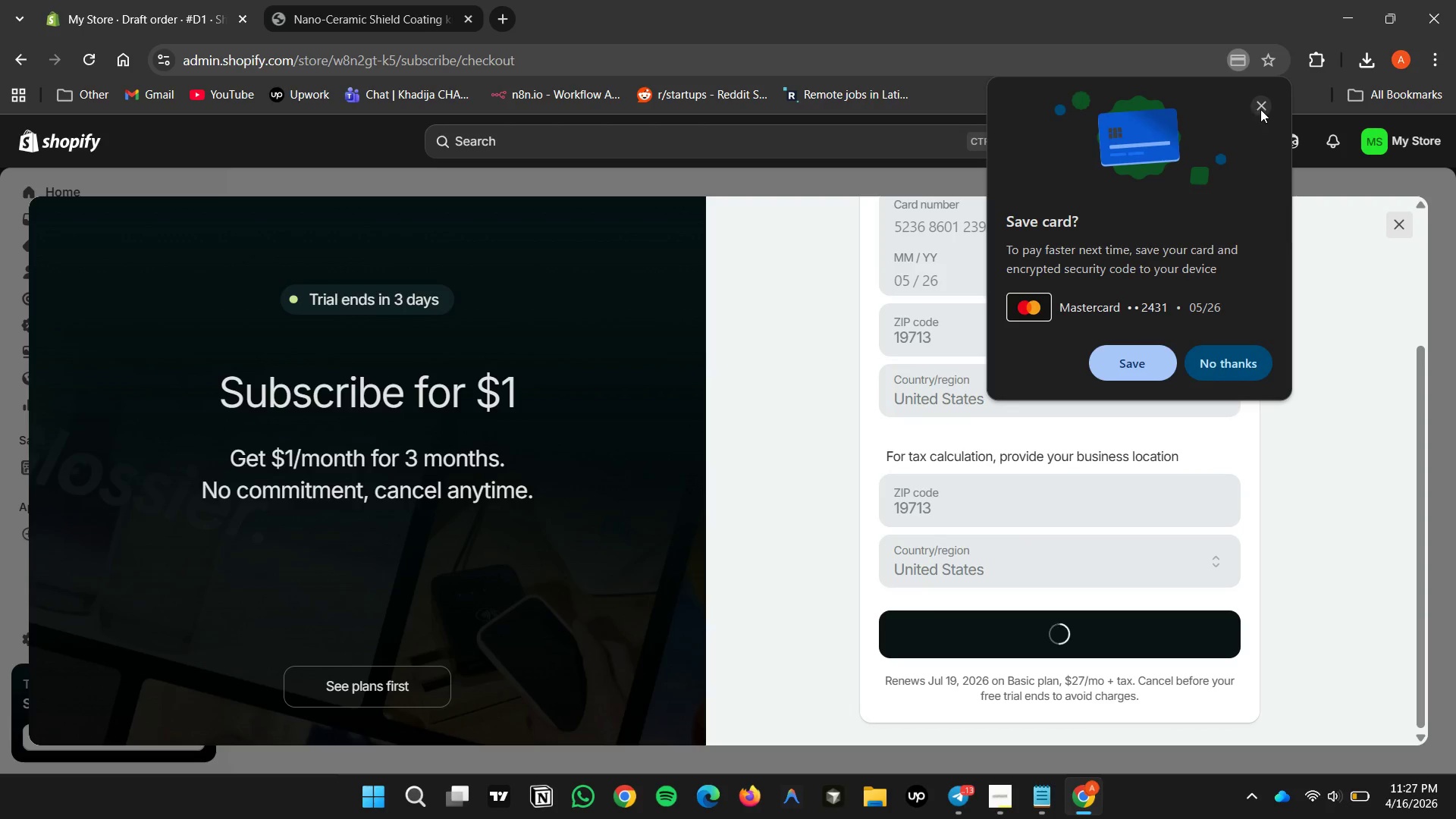 
left_click([1261, 105])
 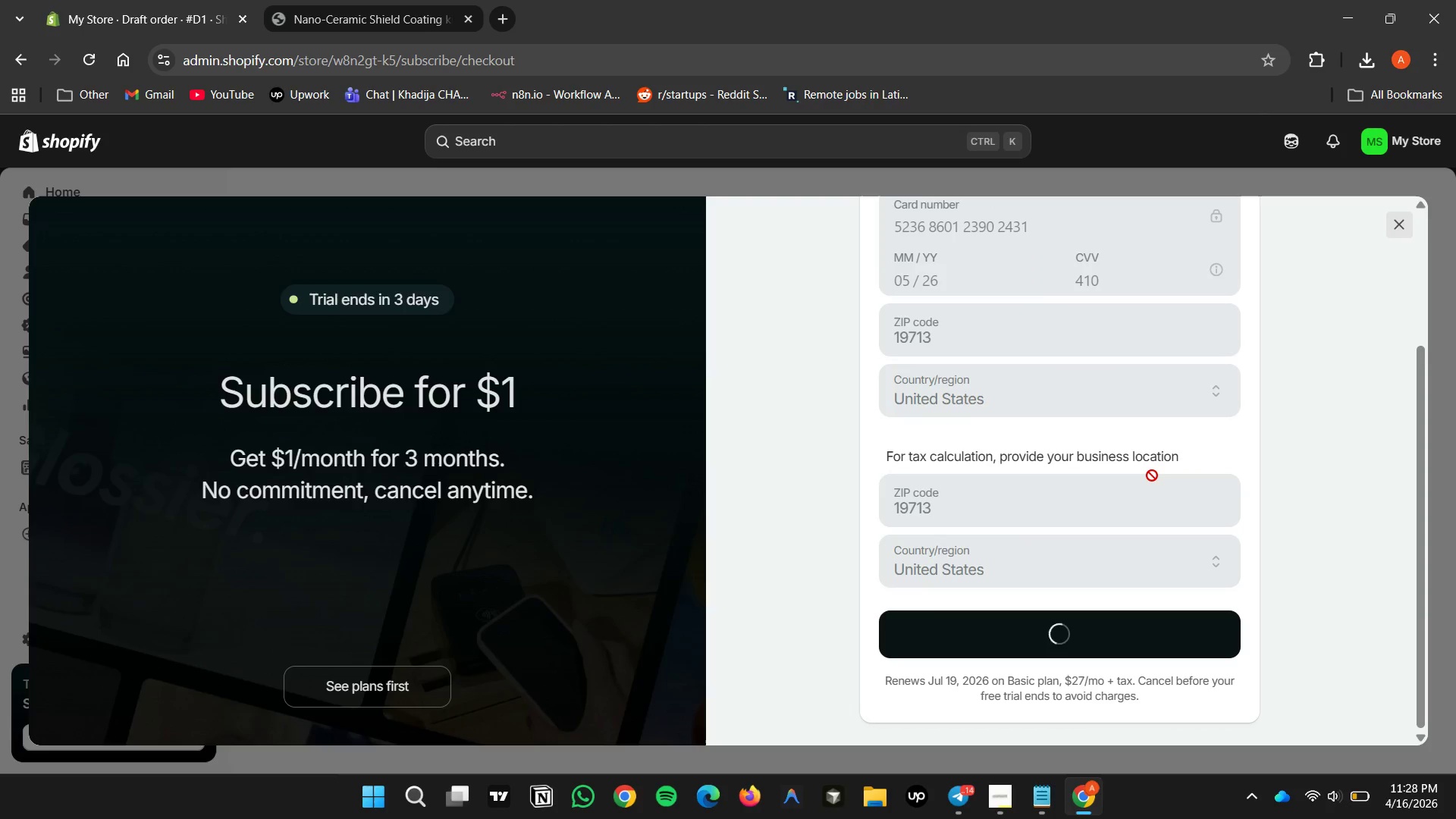 
scroll: coordinate [1152, 475], scroll_direction: up, amount: 3.0
 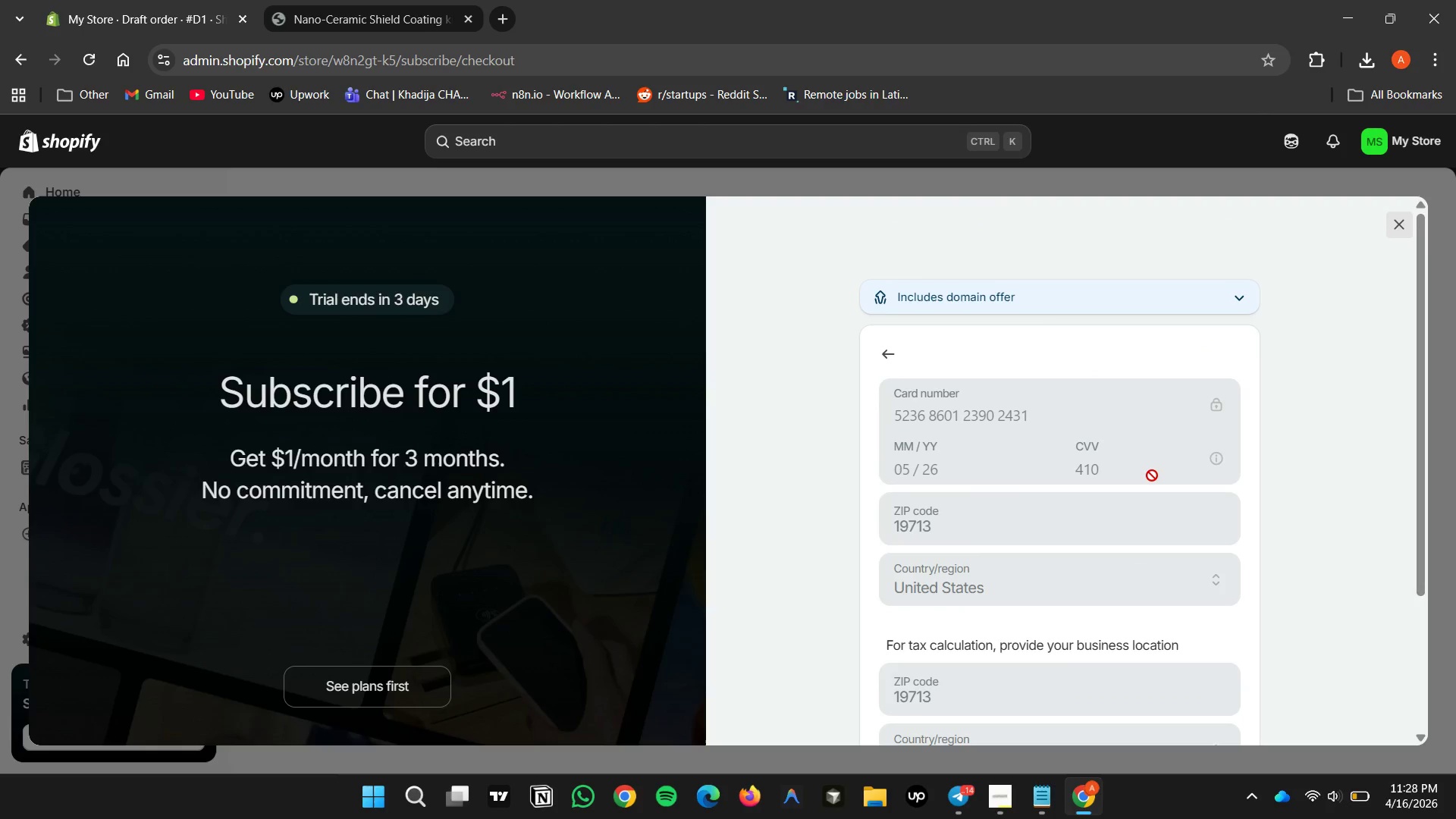 
scroll: coordinate [1152, 475], scroll_direction: down, amount: 2.0
 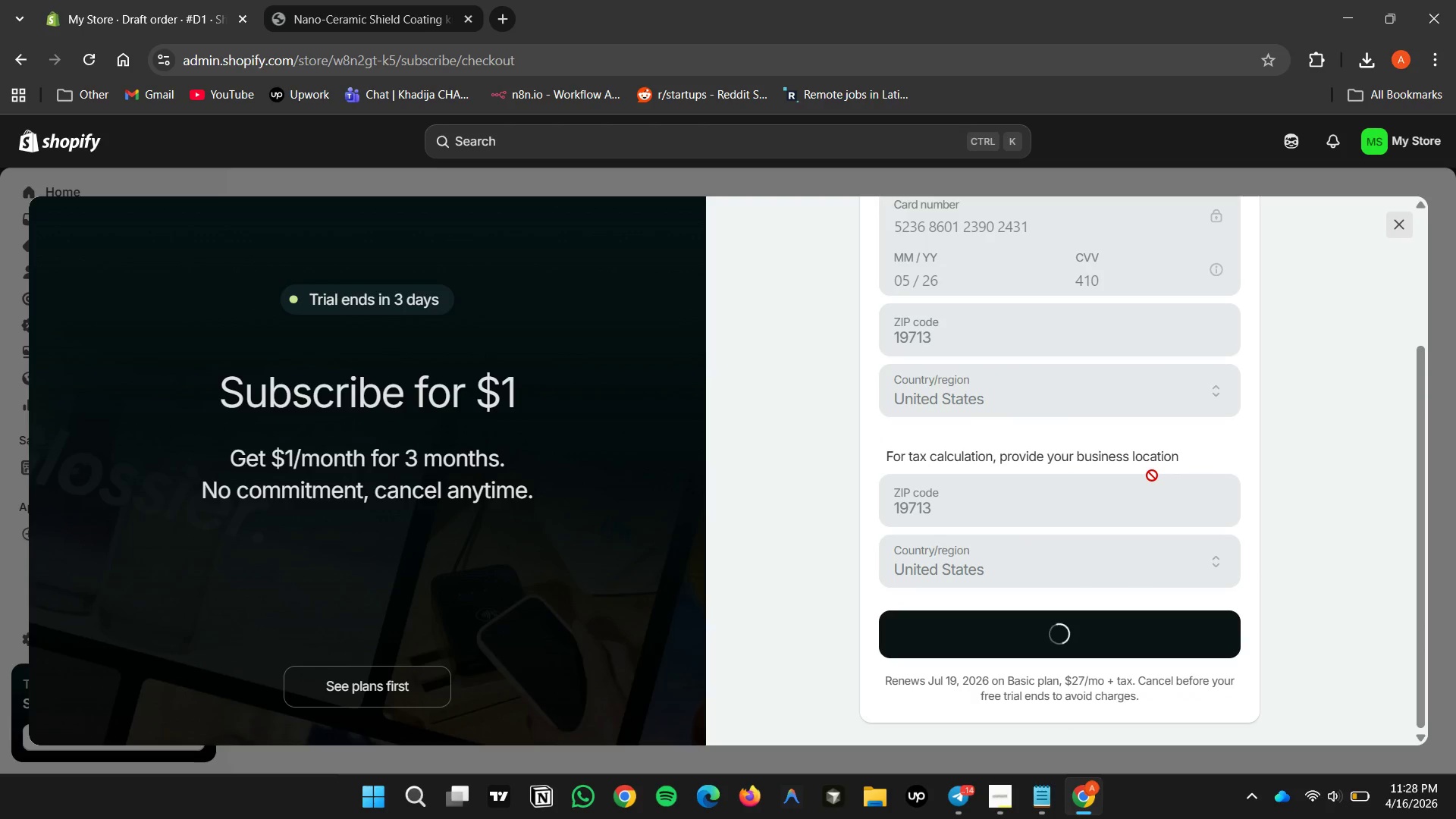 
wait(7.41)
 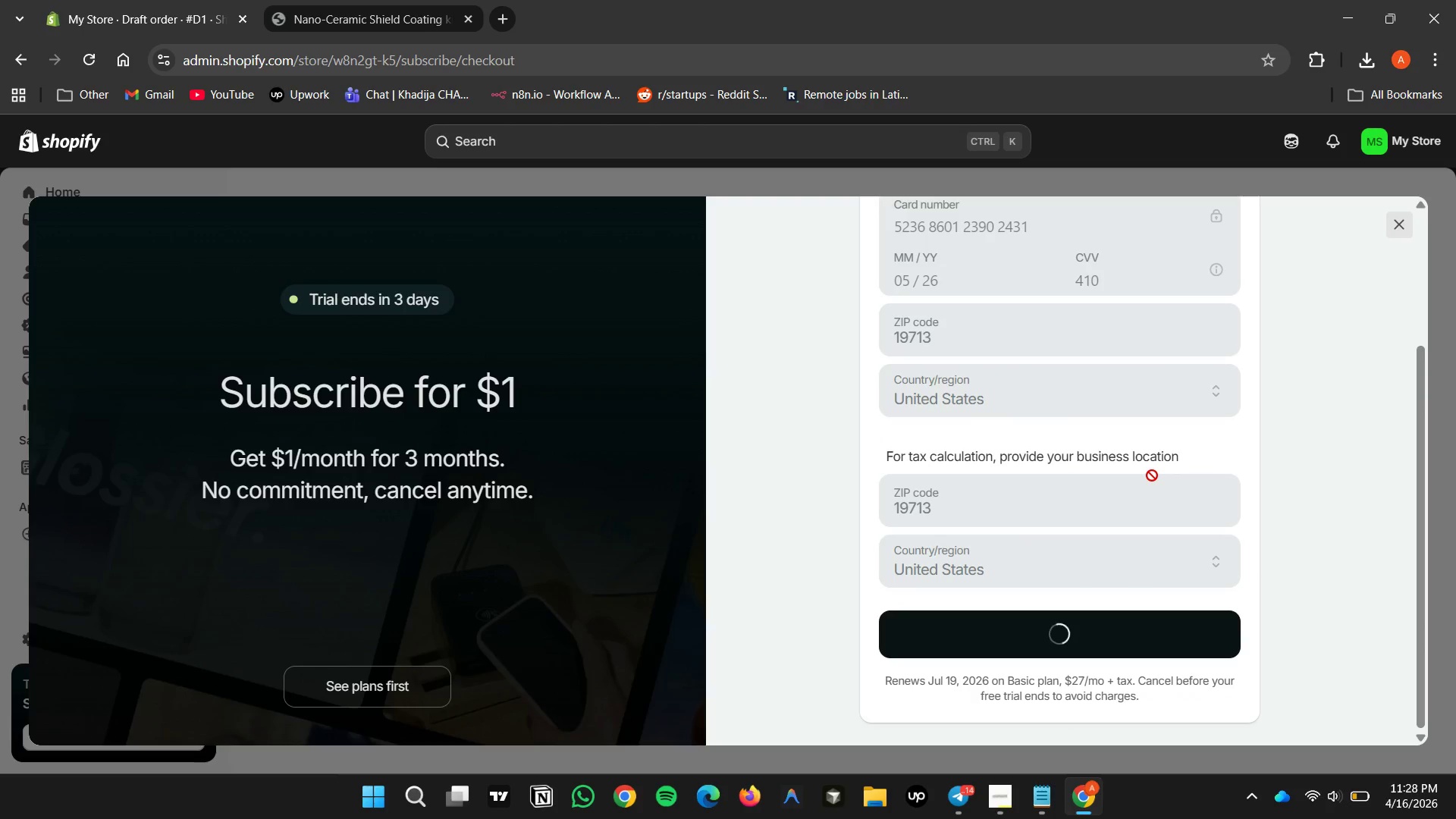 
scroll: coordinate [975, 257], scroll_direction: down, amount: 1.0
 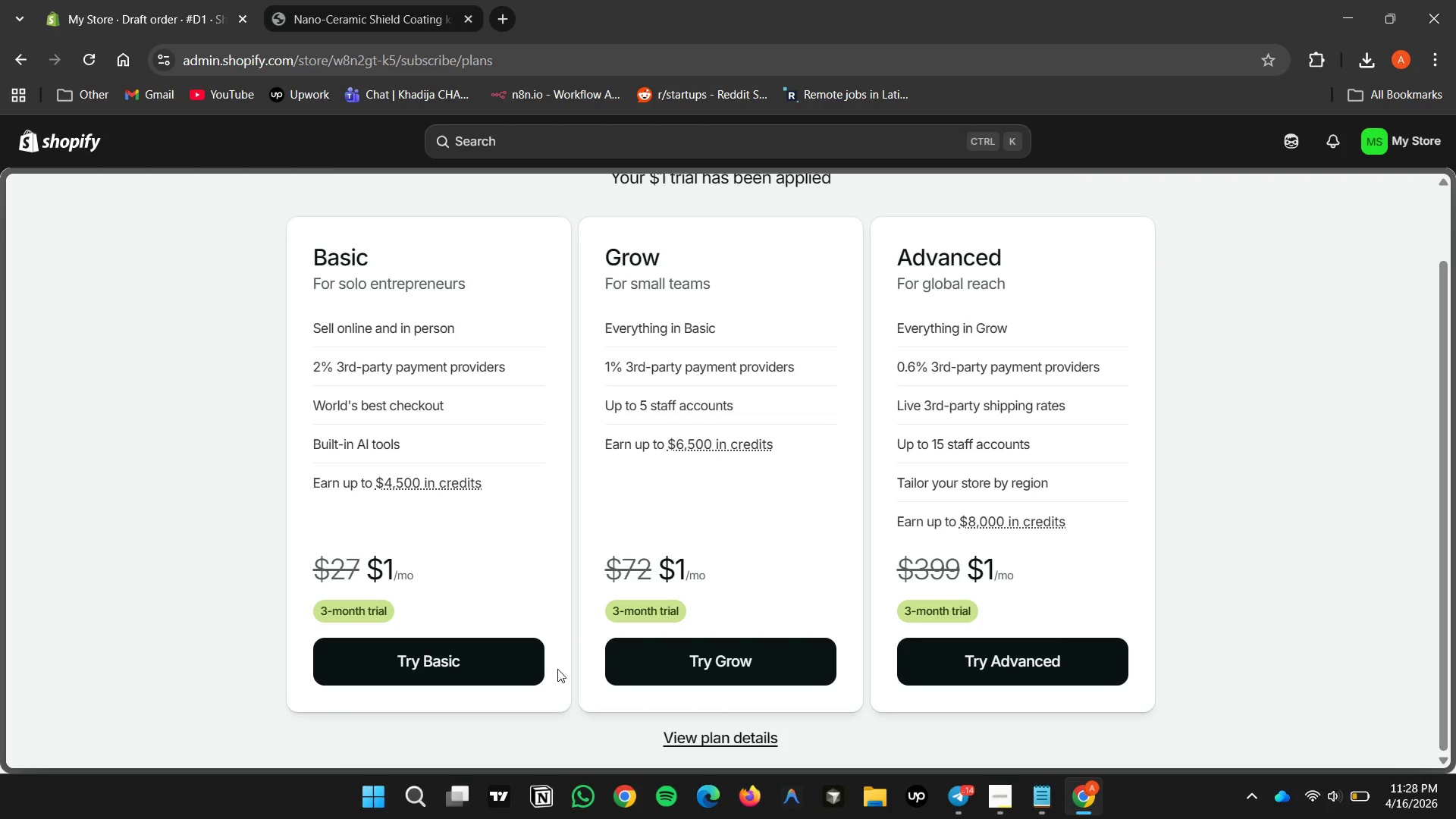 
wait(7.62)
 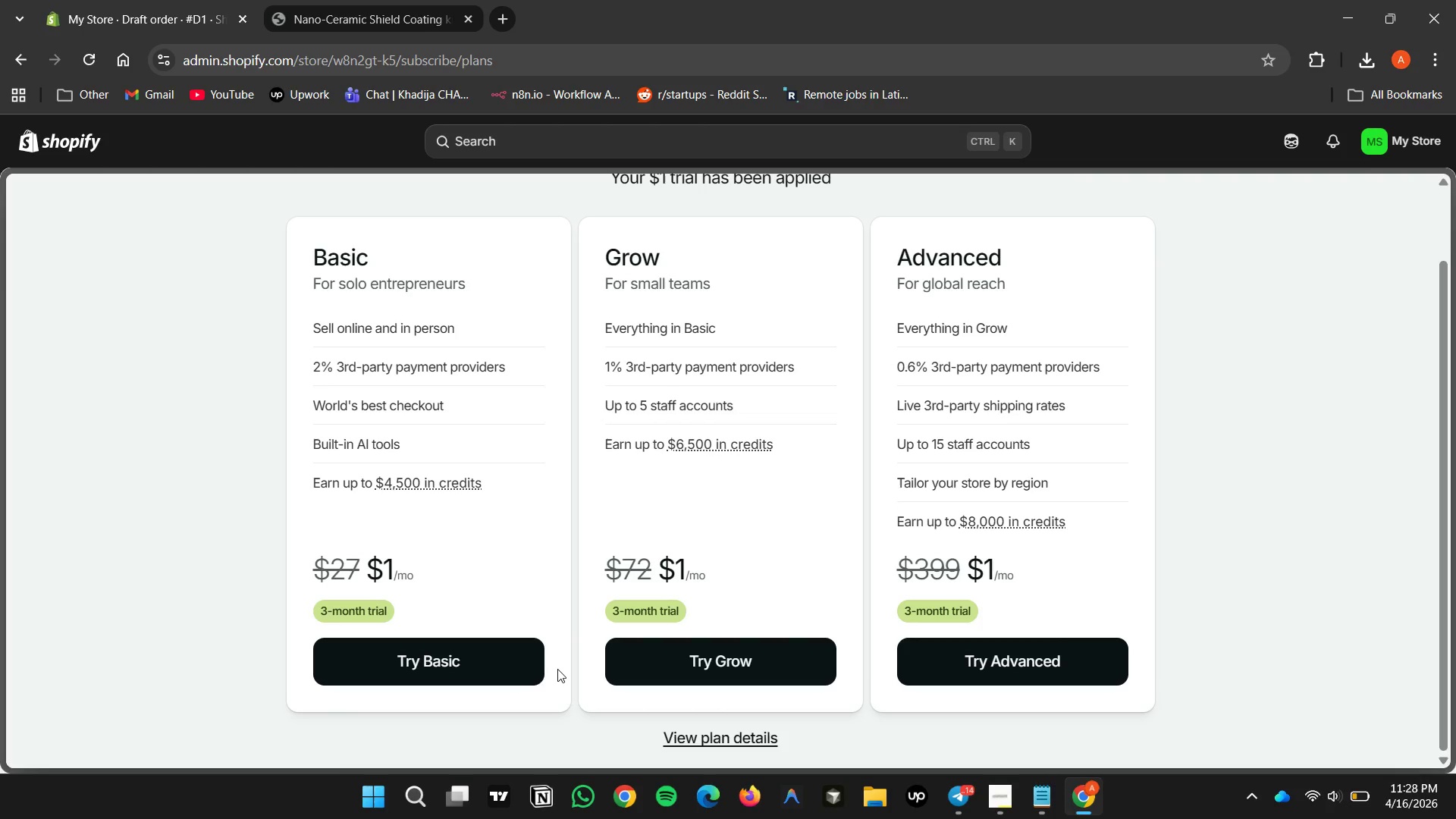 
scroll: coordinate [751, 281], scroll_direction: down, amount: 5.0
 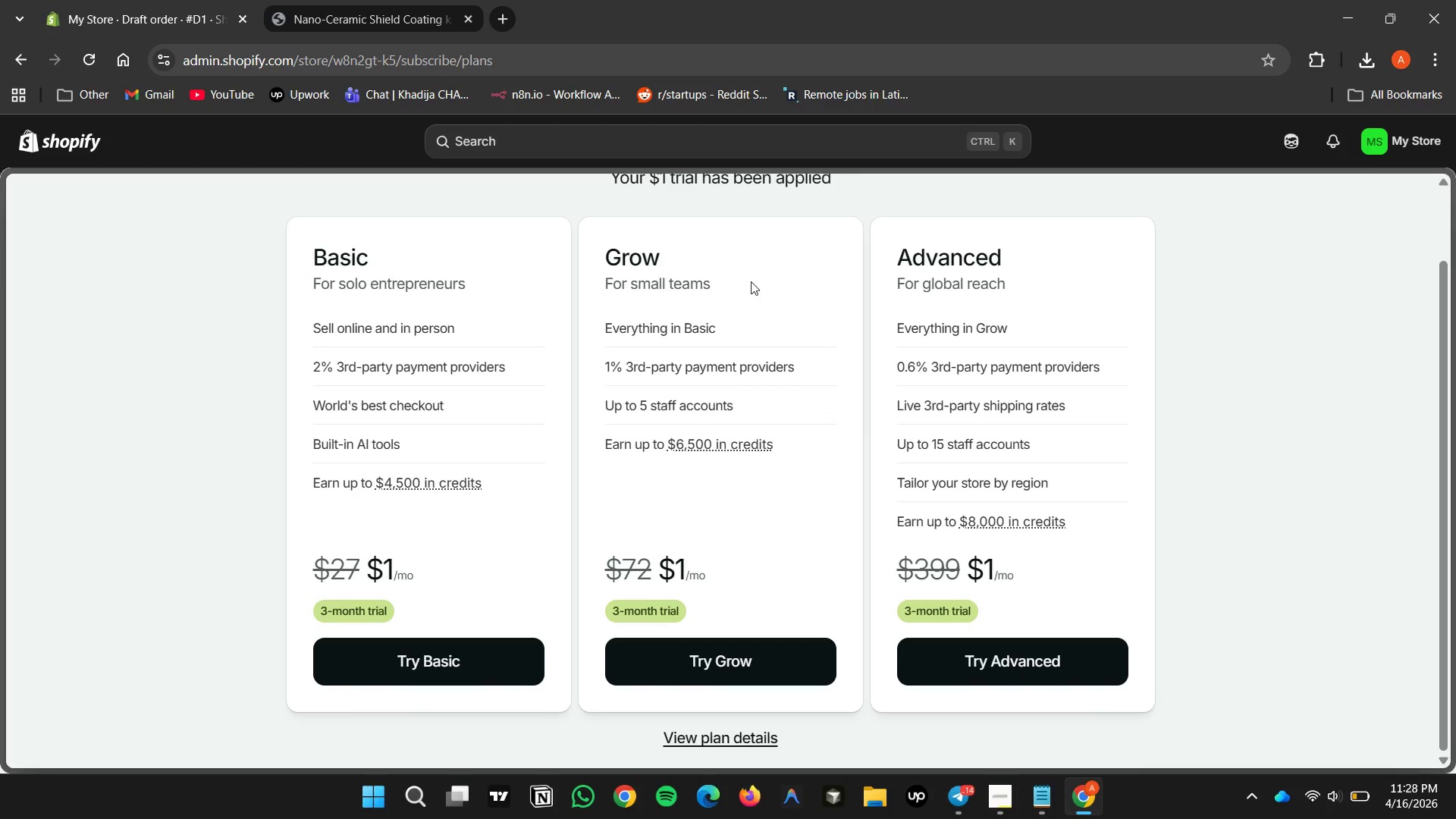 
wait(9.59)
 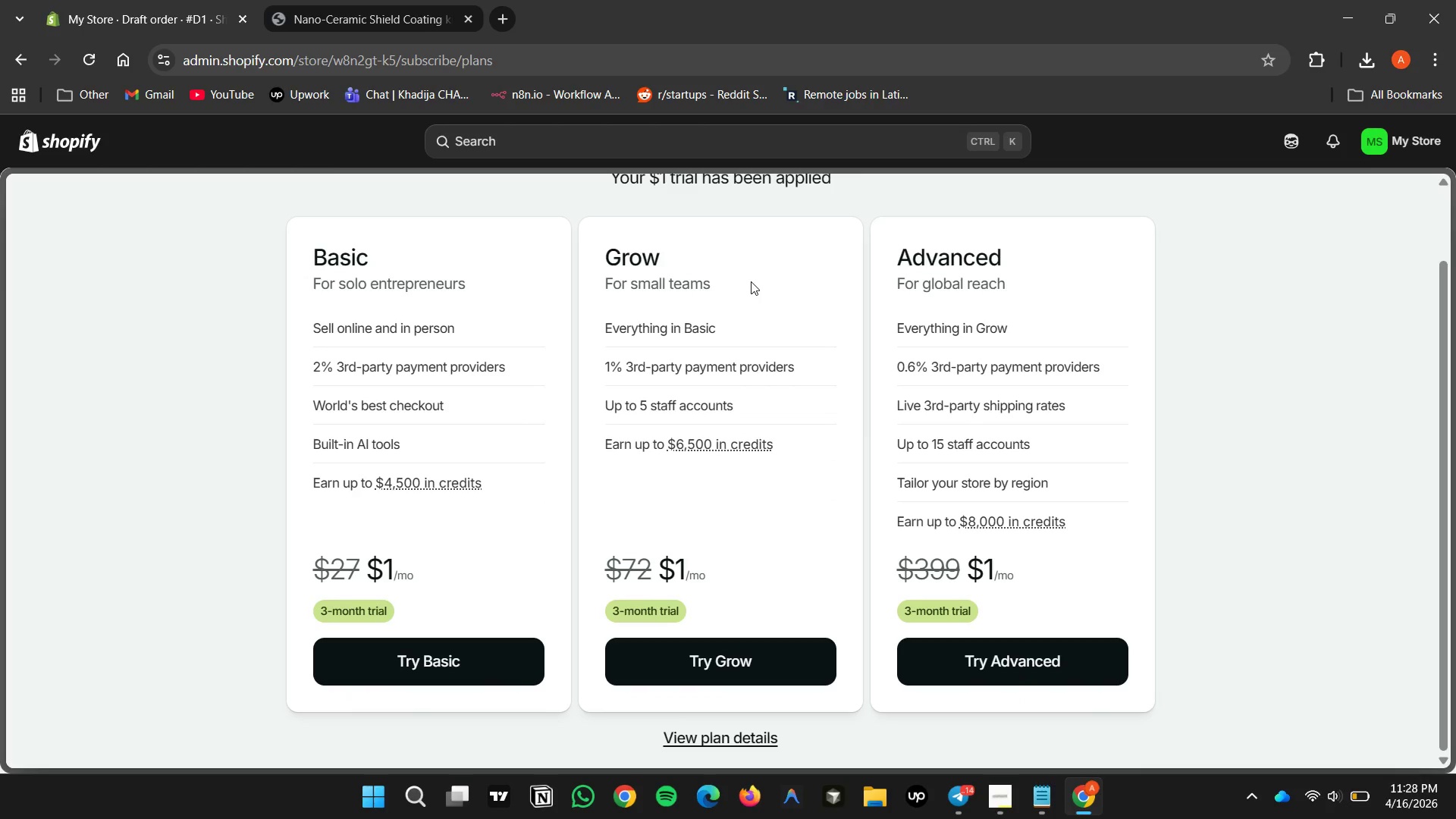 
left_click([420, 663])
 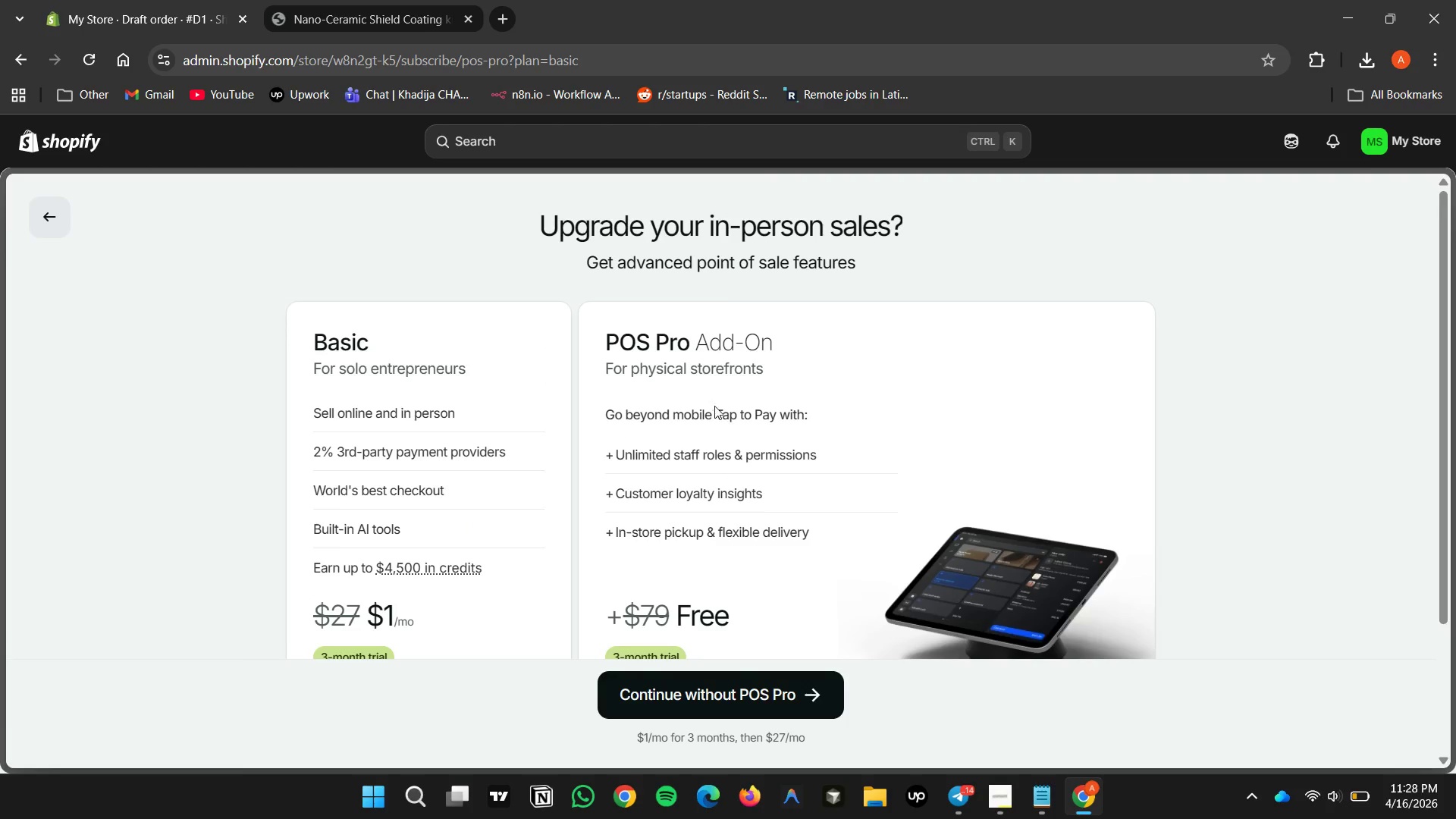 
scroll: coordinate [542, 522], scroll_direction: down, amount: 5.0
 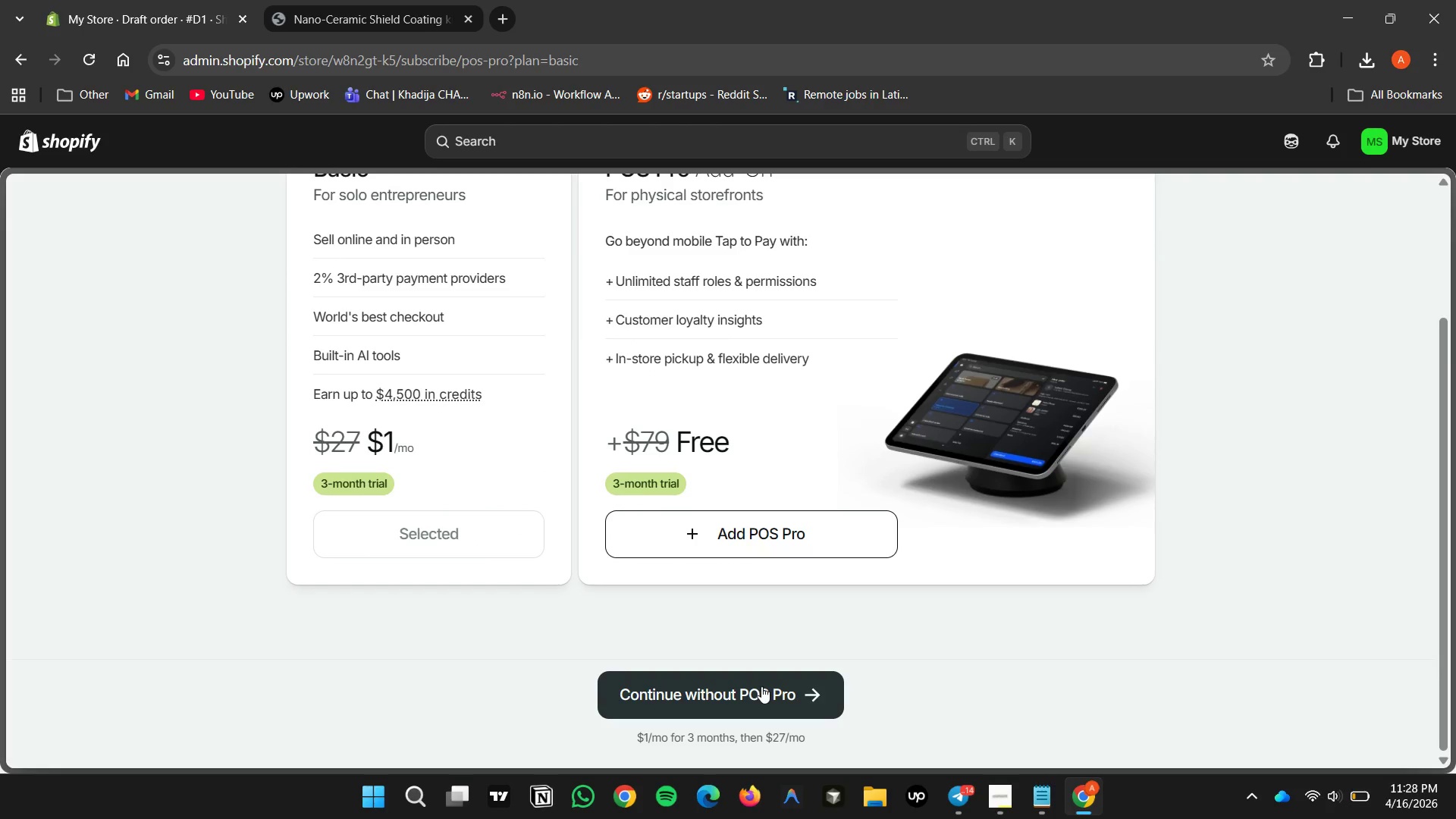 
scroll: coordinate [1012, 728], scroll_direction: up, amount: 1.0
 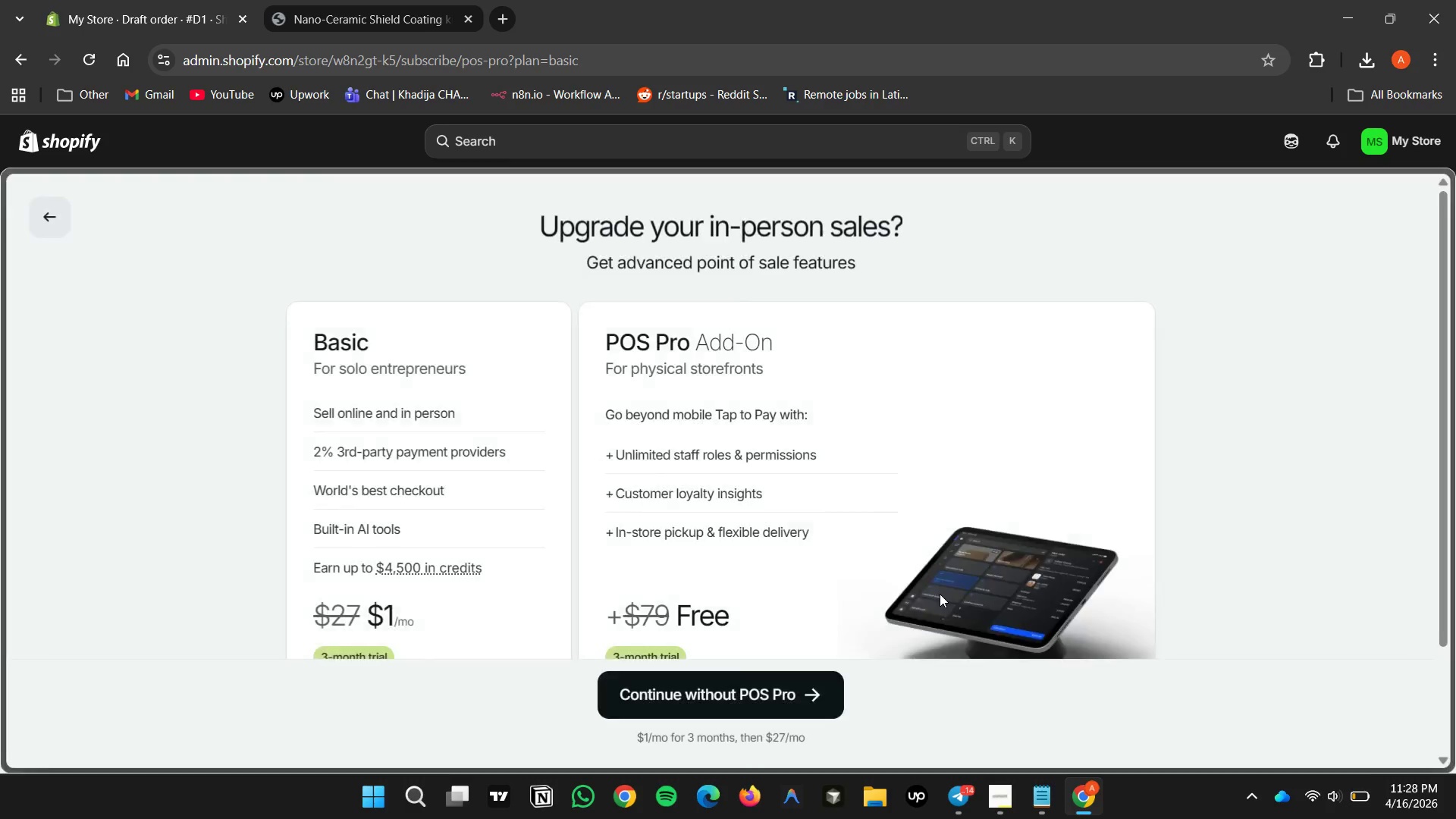 
scroll: coordinate [850, 588], scroll_direction: down, amount: 6.0
 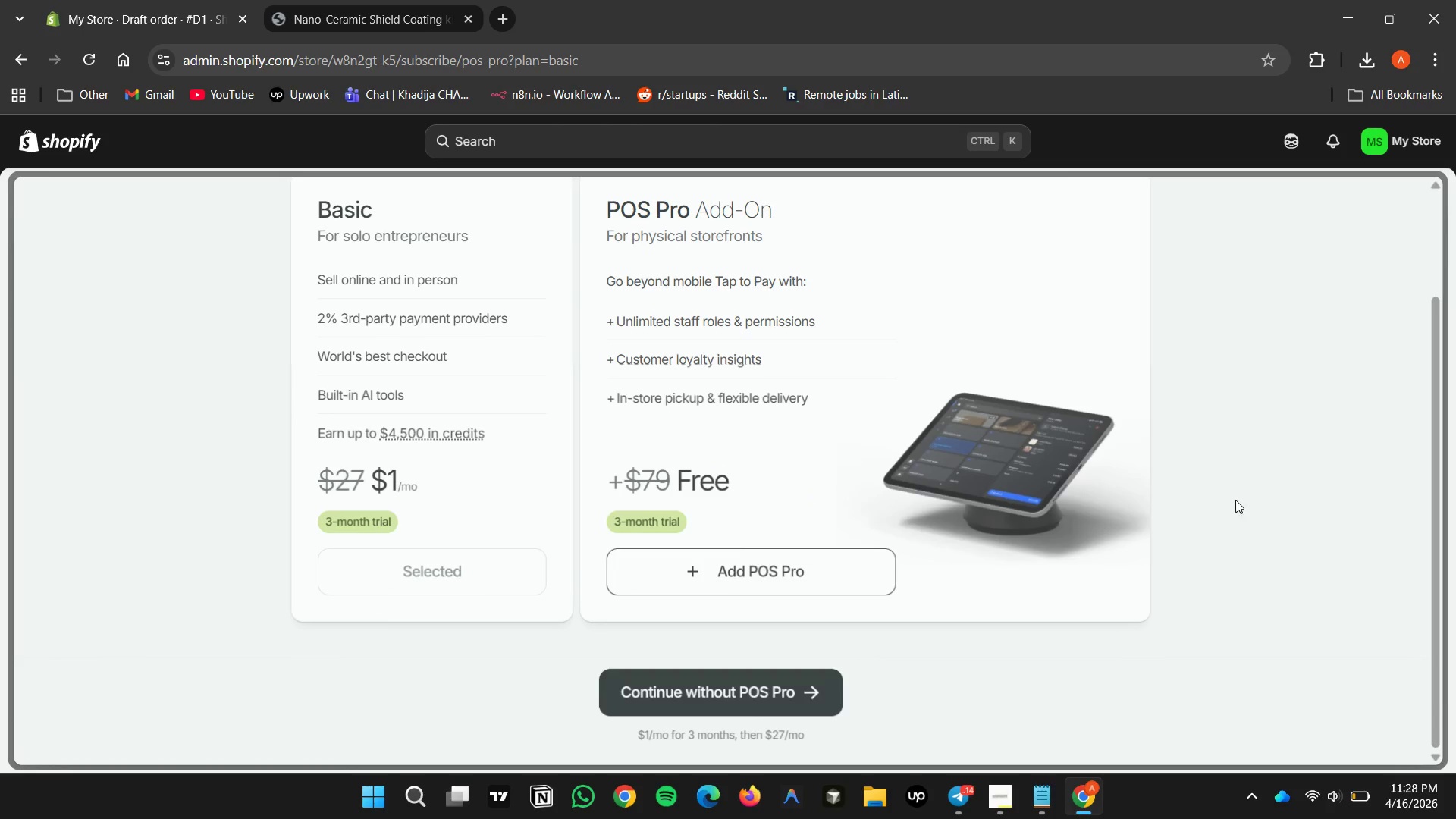 
scroll: coordinate [1224, 505], scroll_direction: up, amount: 10.0
 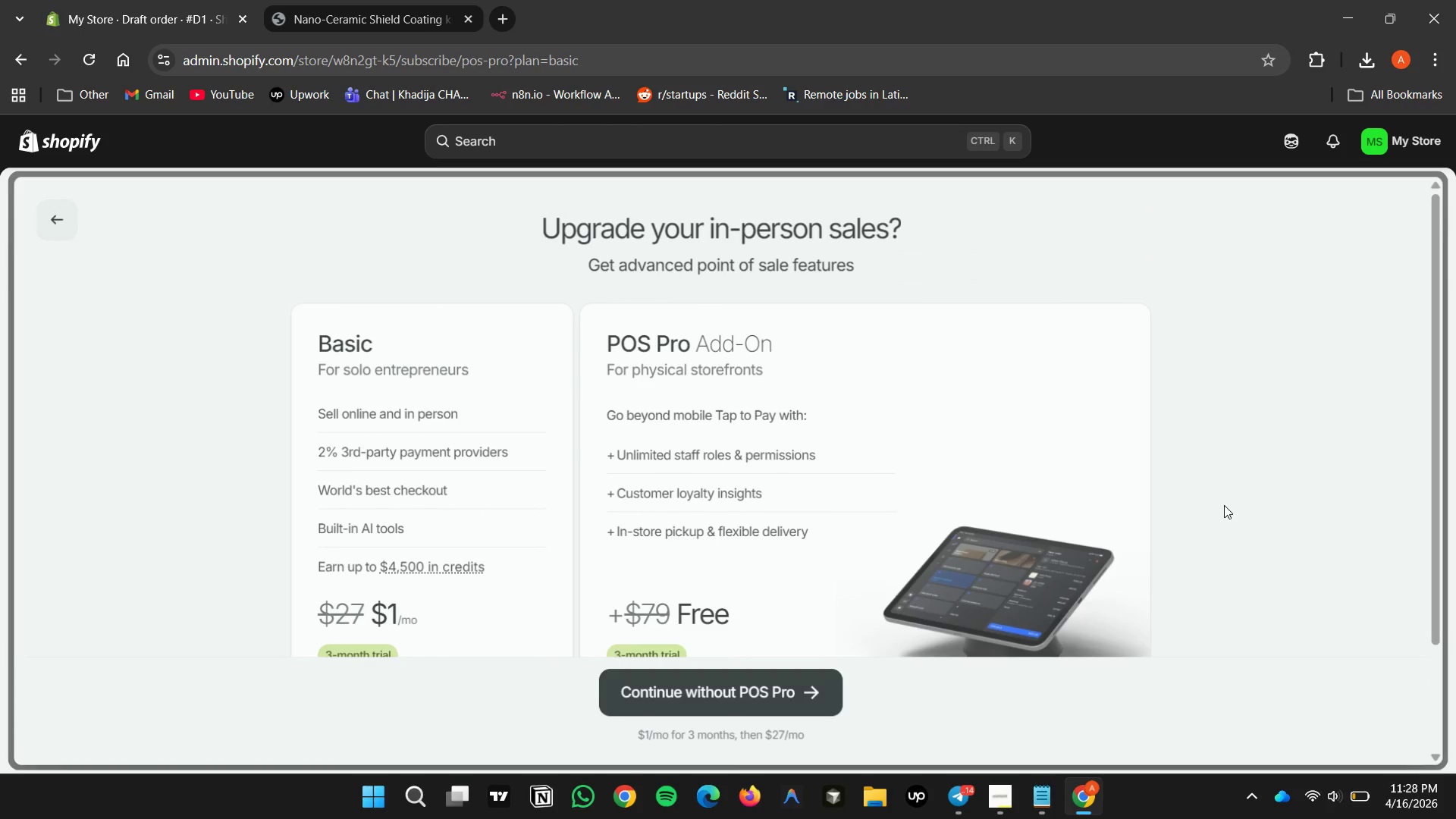 
scroll: coordinate [1224, 505], scroll_direction: down, amount: 4.0
 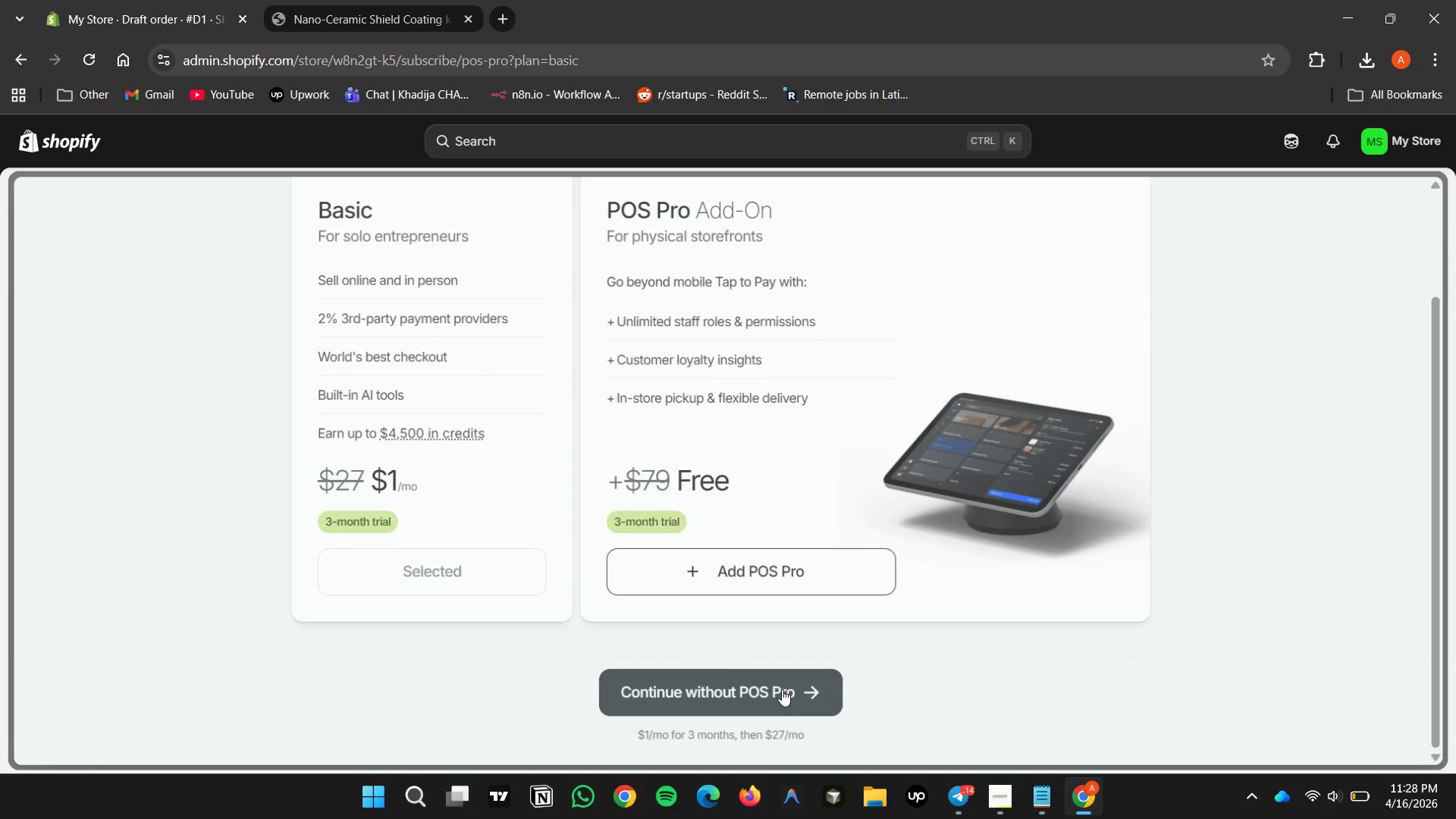 
left_click([780, 690])
 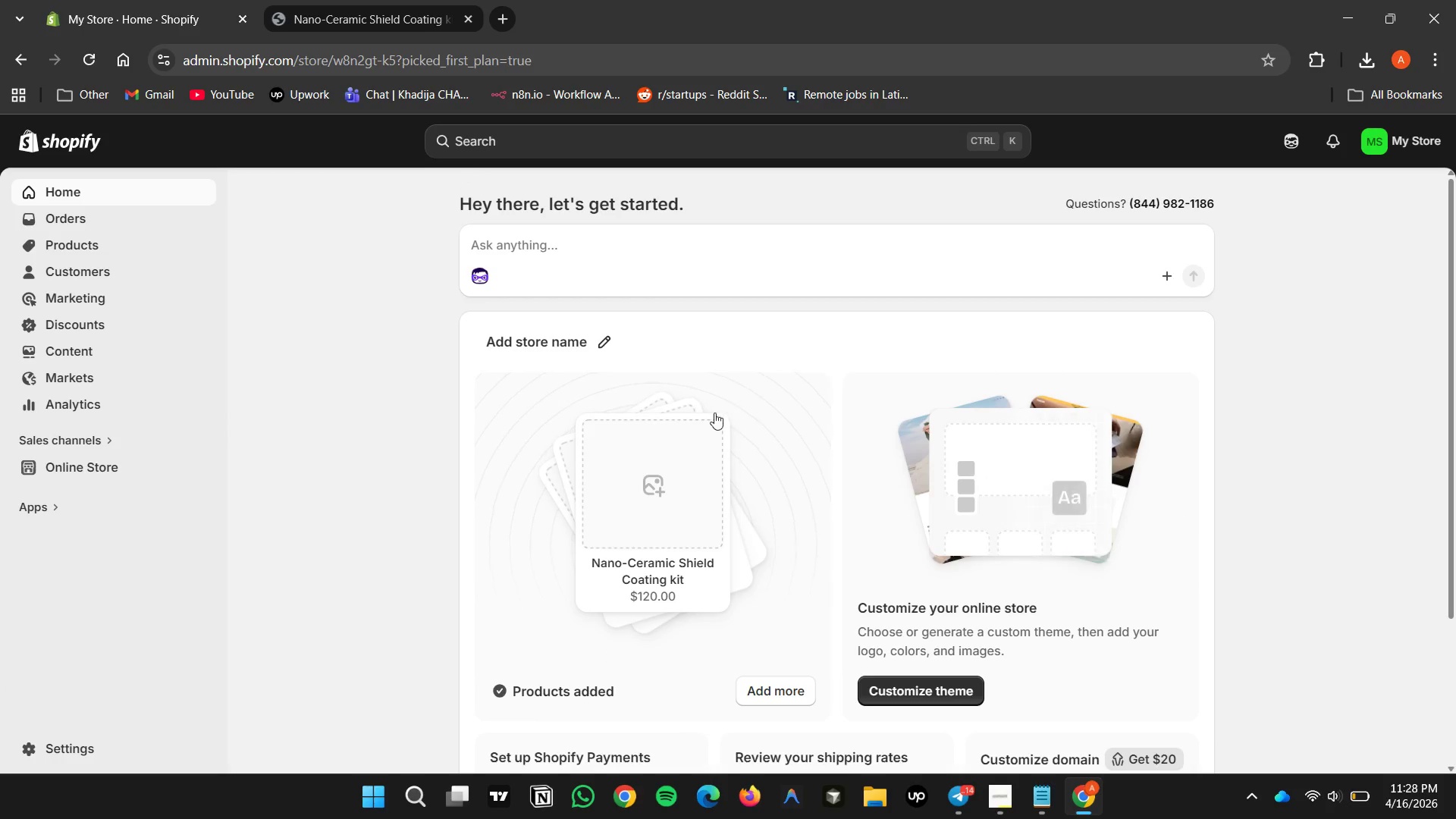 
wait(6.45)
 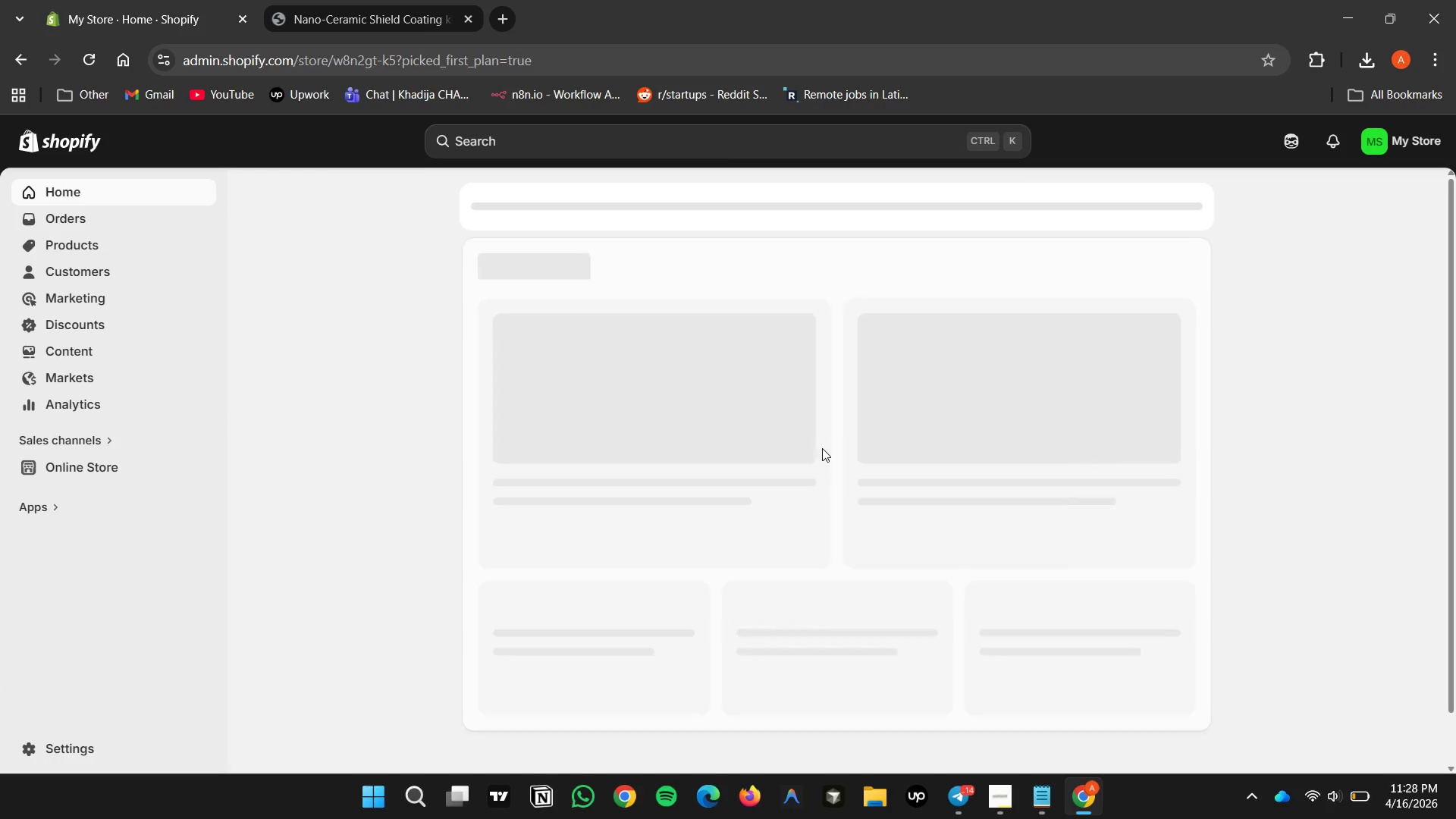 
scroll: coordinate [789, 519], scroll_direction: up, amount: 3.0
 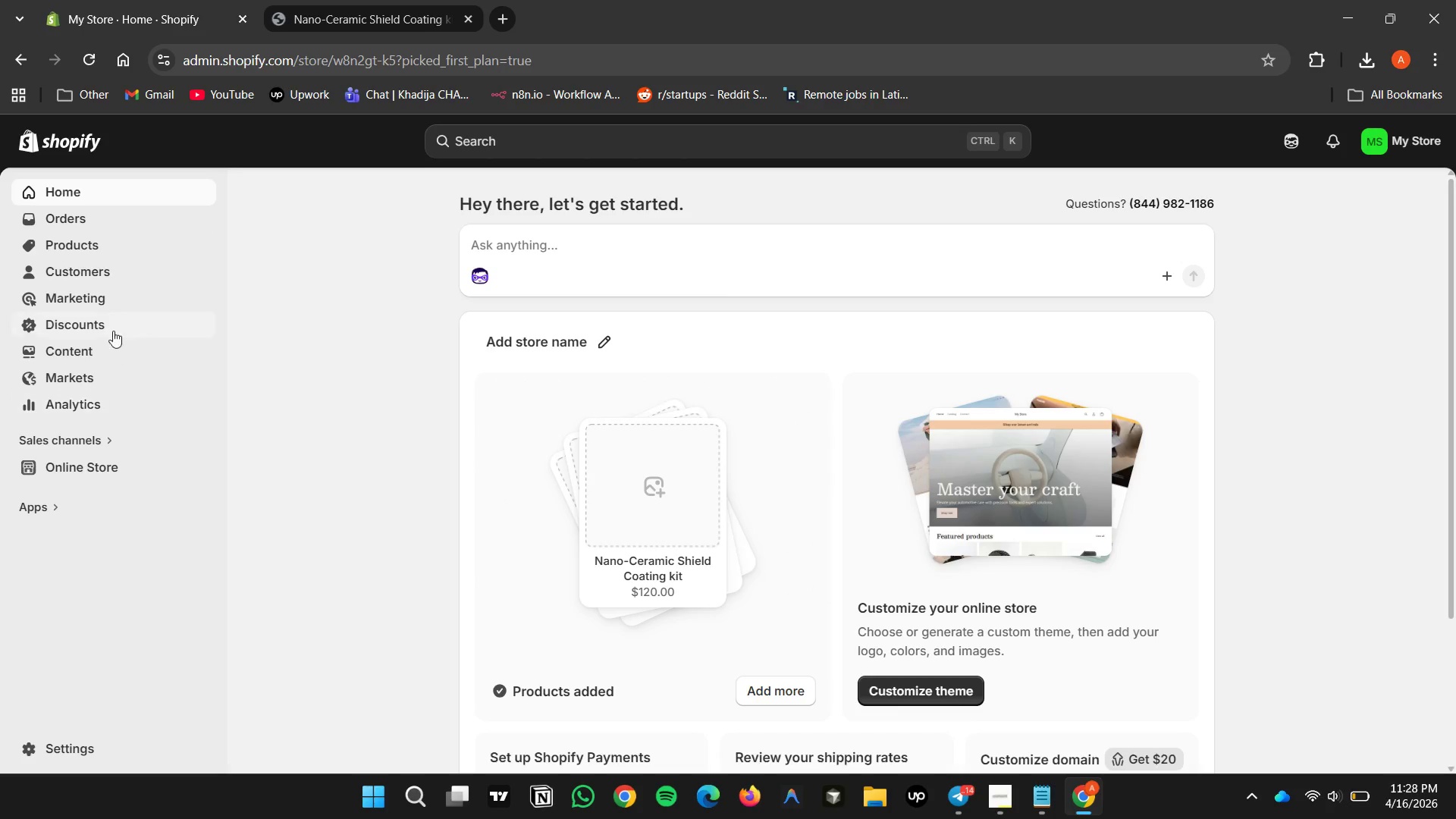 
double_click([79, 215])
 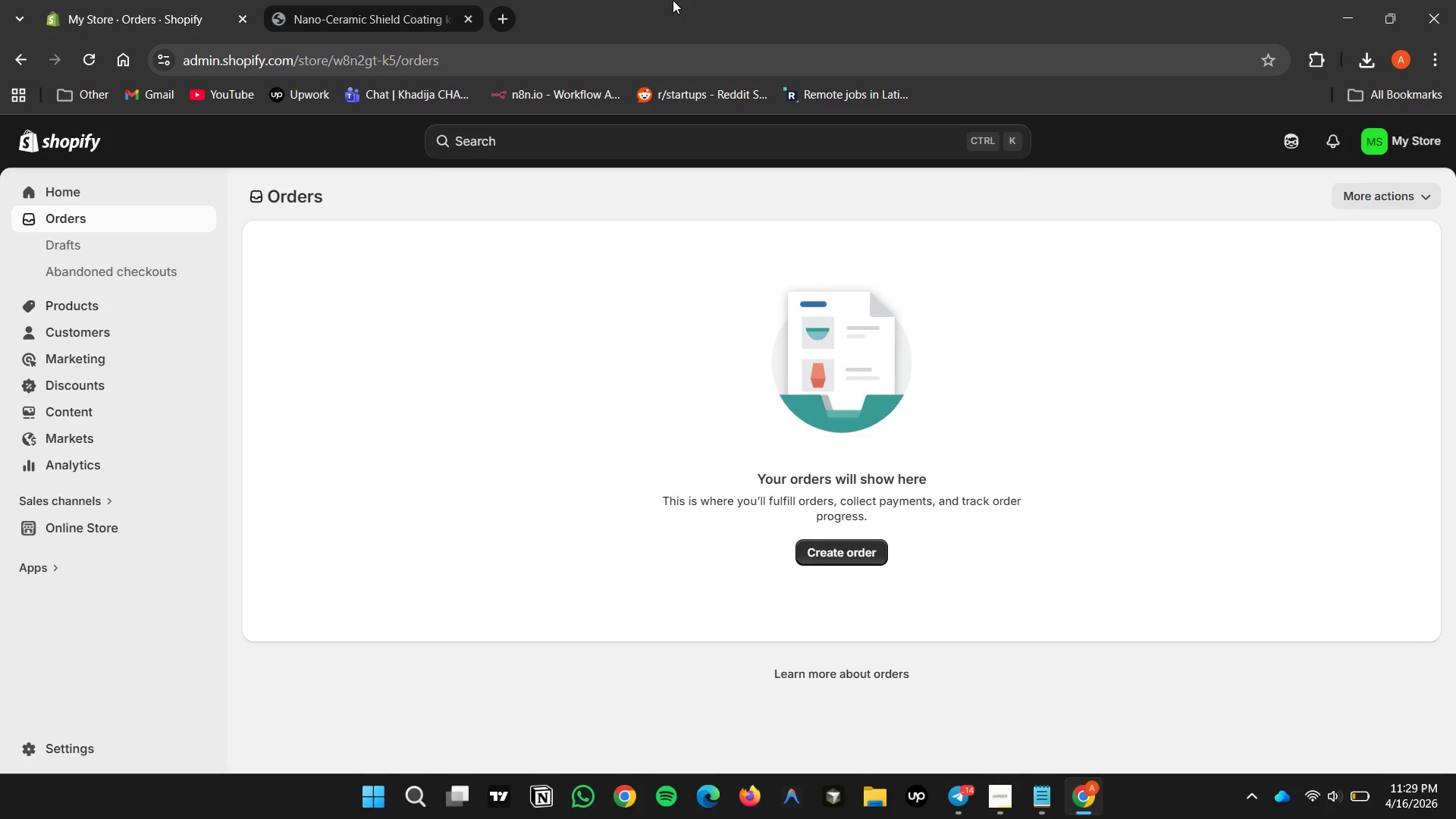 
left_click([1400, 136])
 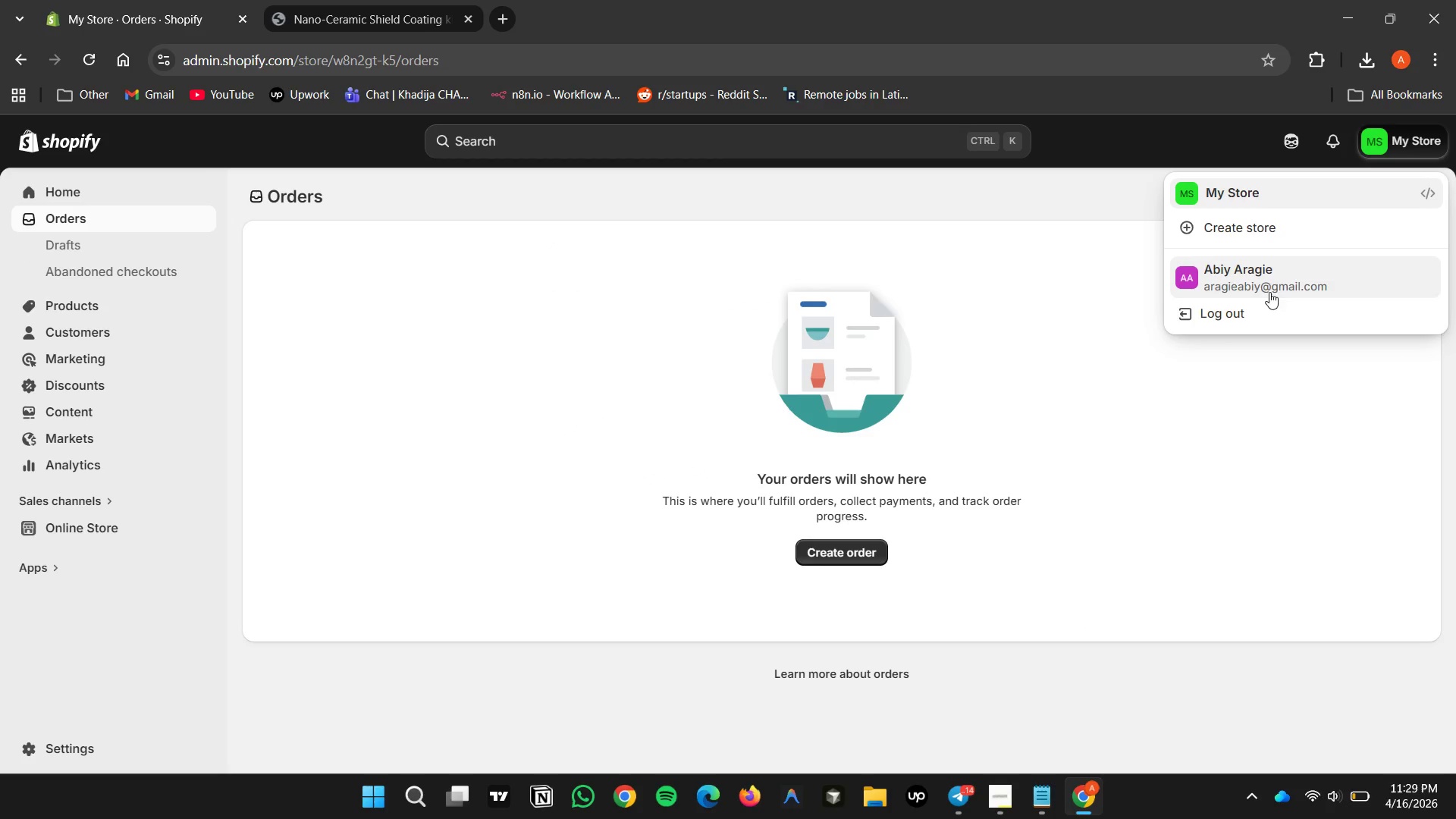 
left_click([1116, 585])
 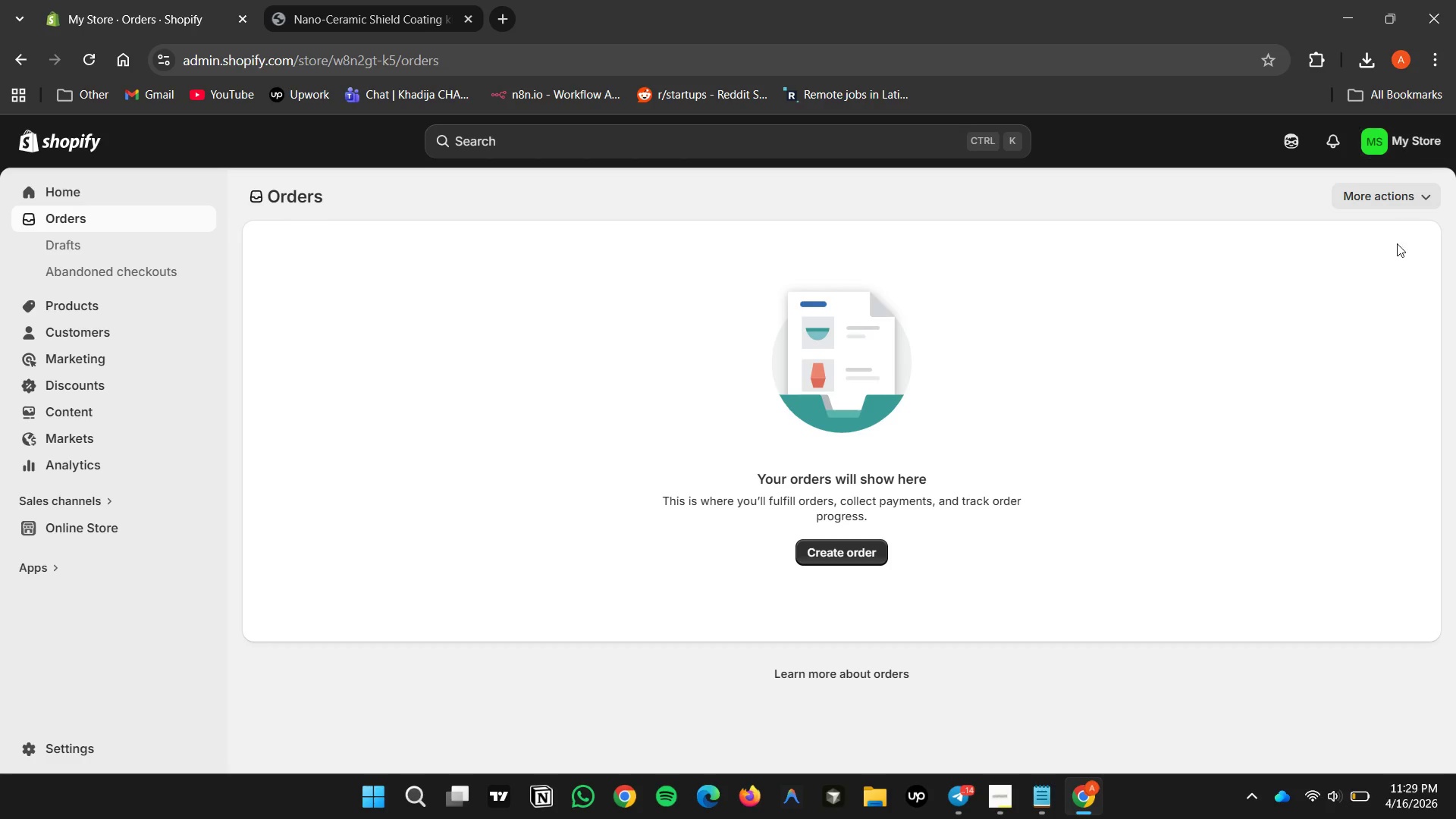 
left_click([1314, 307])
 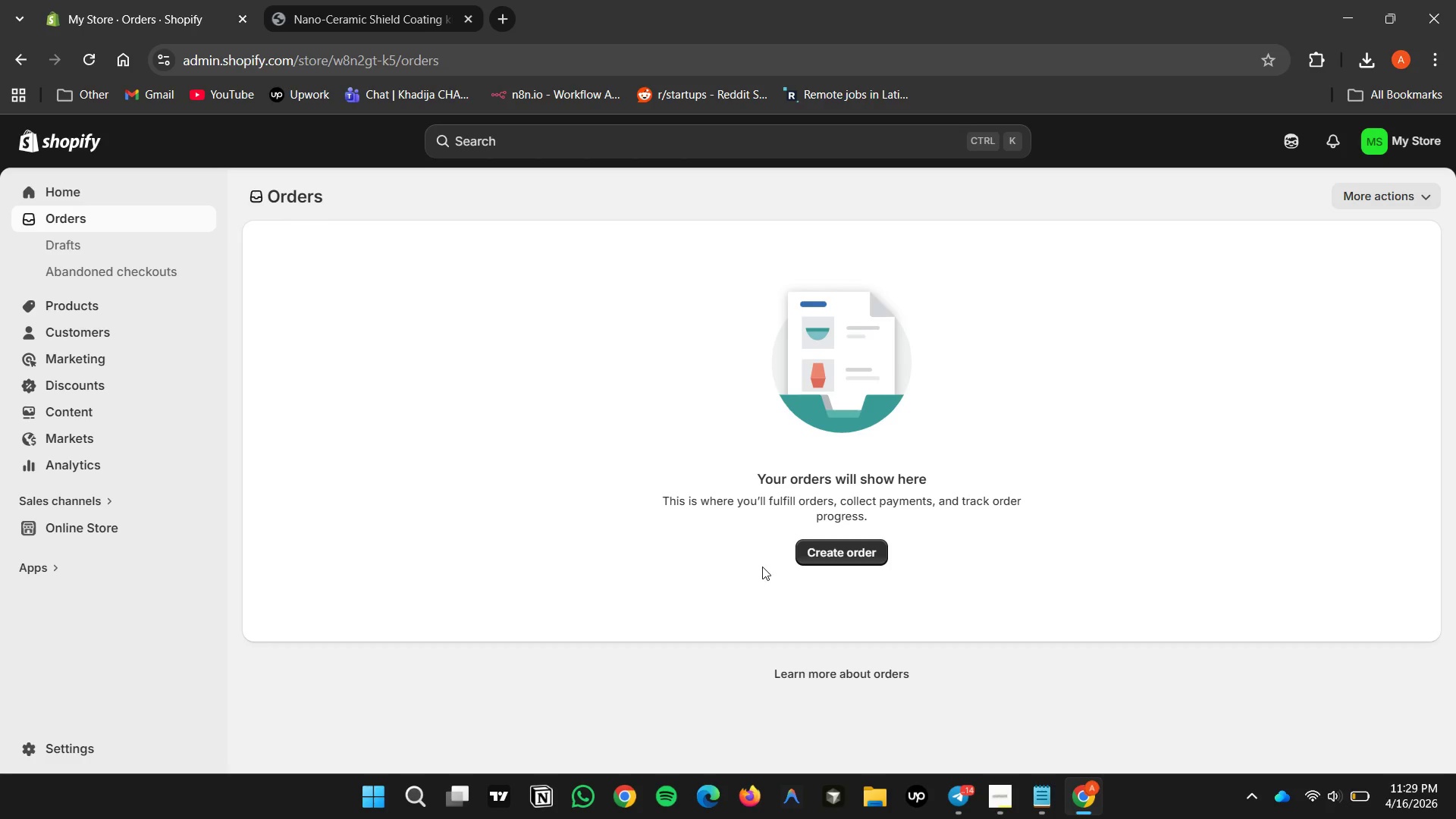 
left_click([333, 491])
 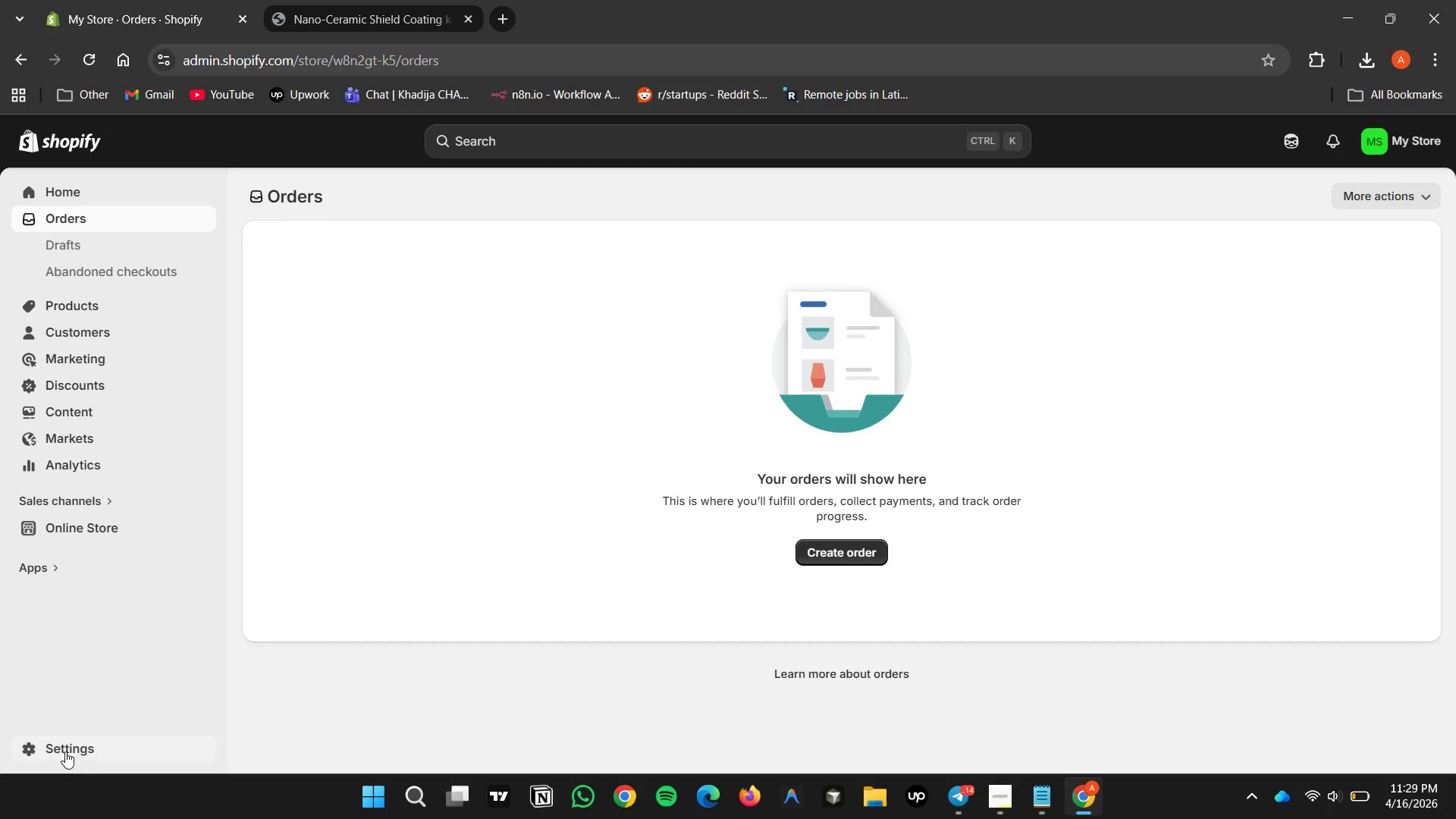 
left_click([65, 752])
 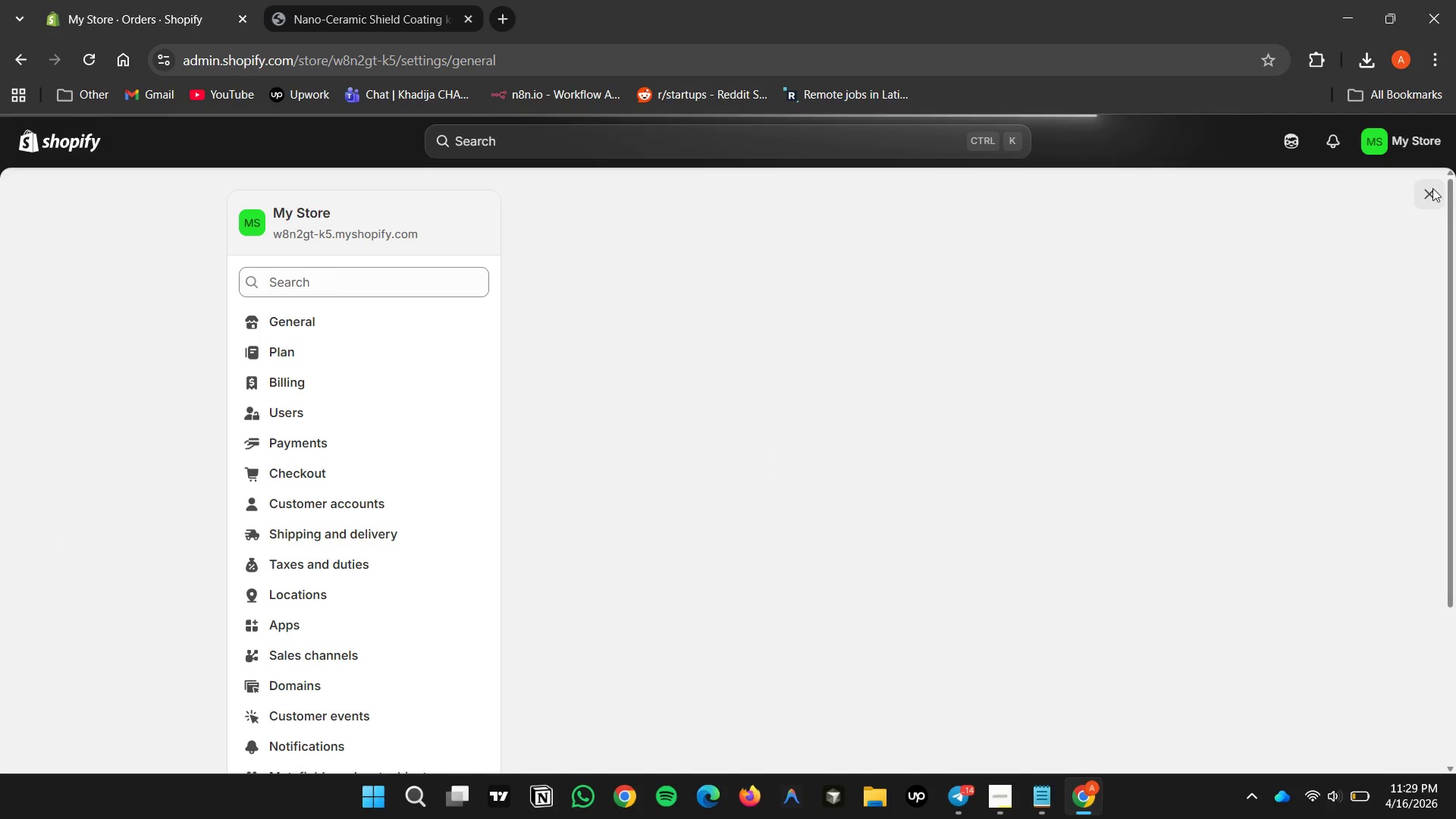 
wait(5.41)
 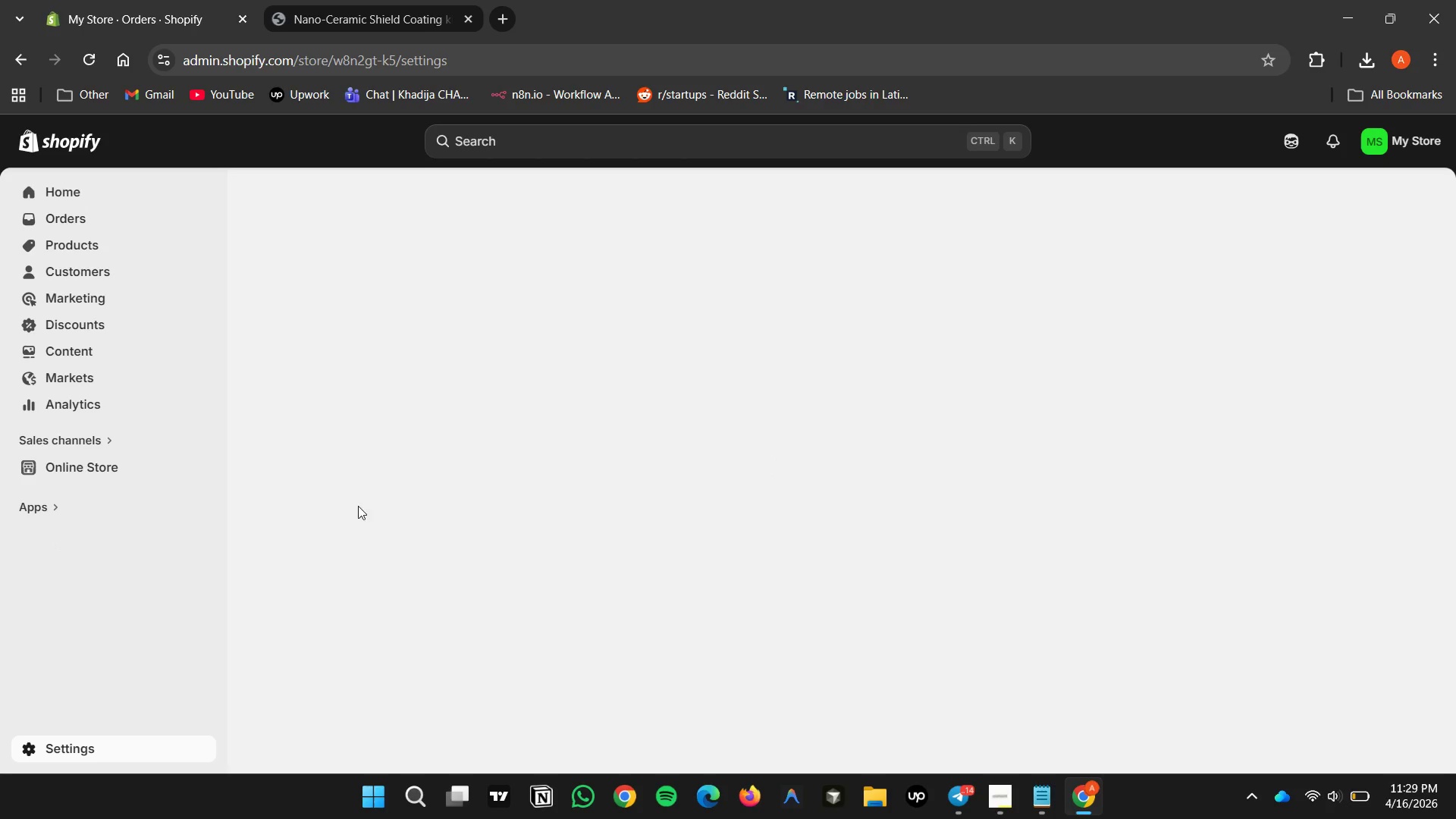 
scroll: coordinate [761, 525], scroll_direction: up, amount: 2.0
 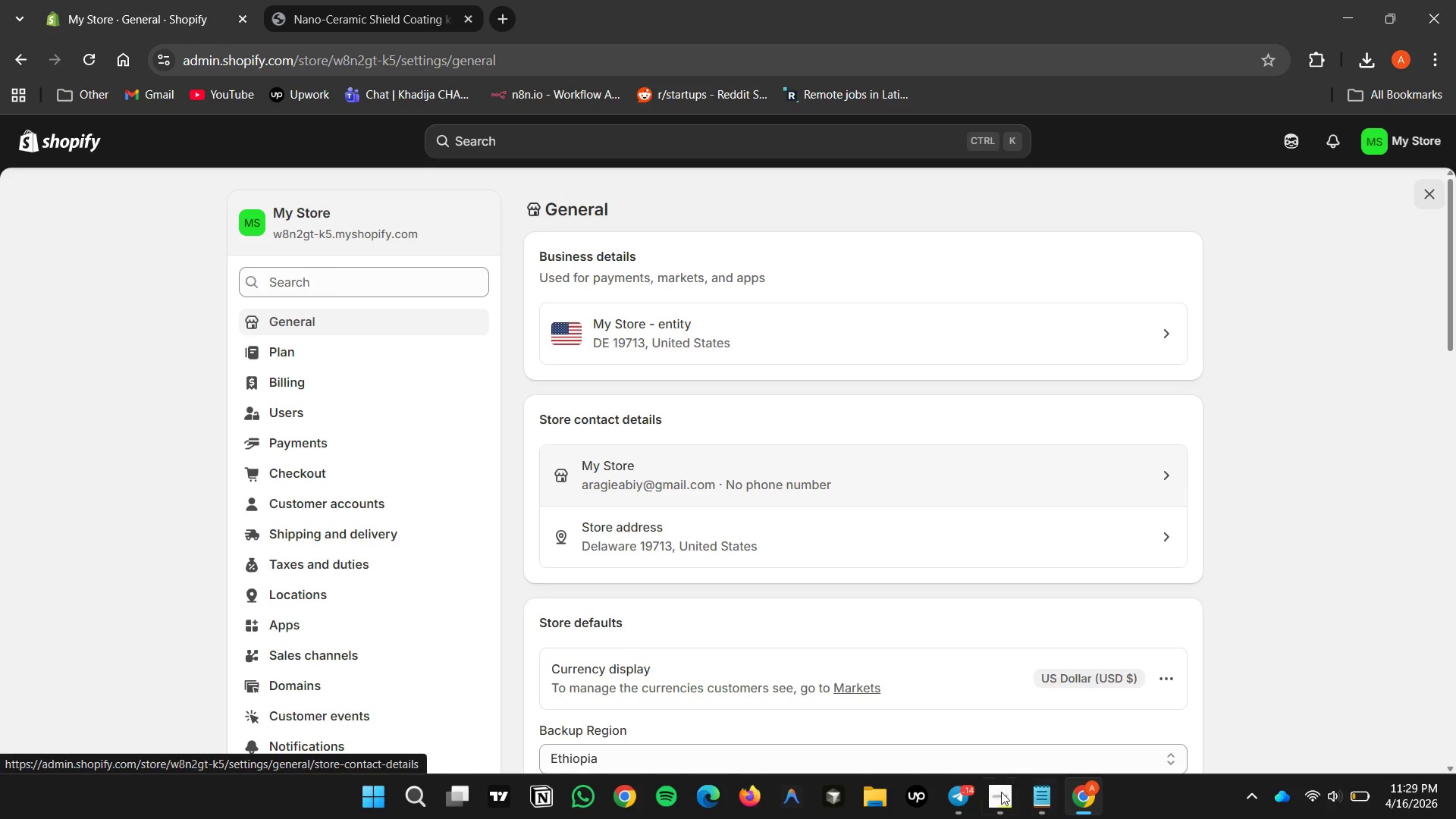 
double_click([999, 800])
 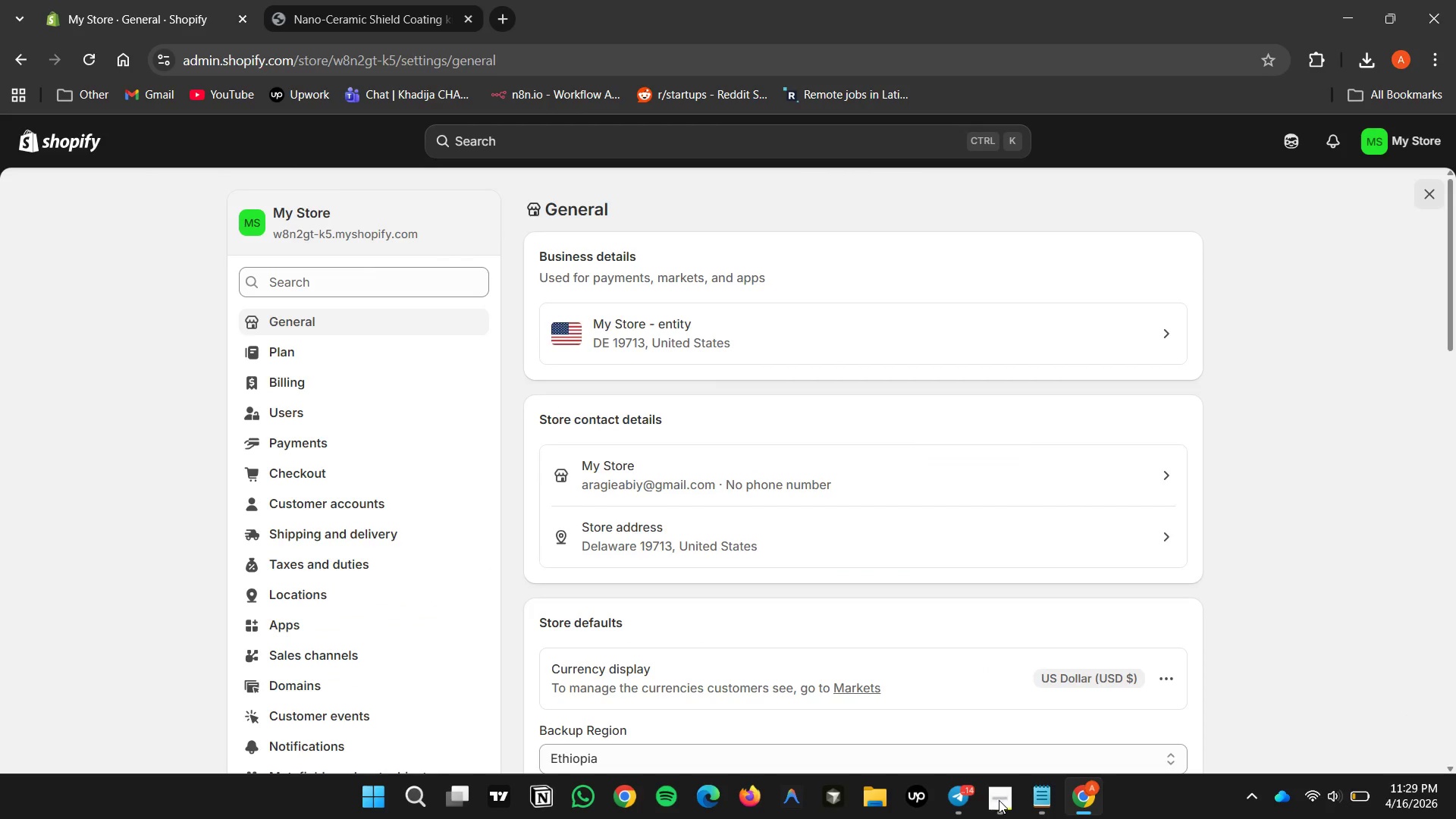 
left_click([999, 800])
 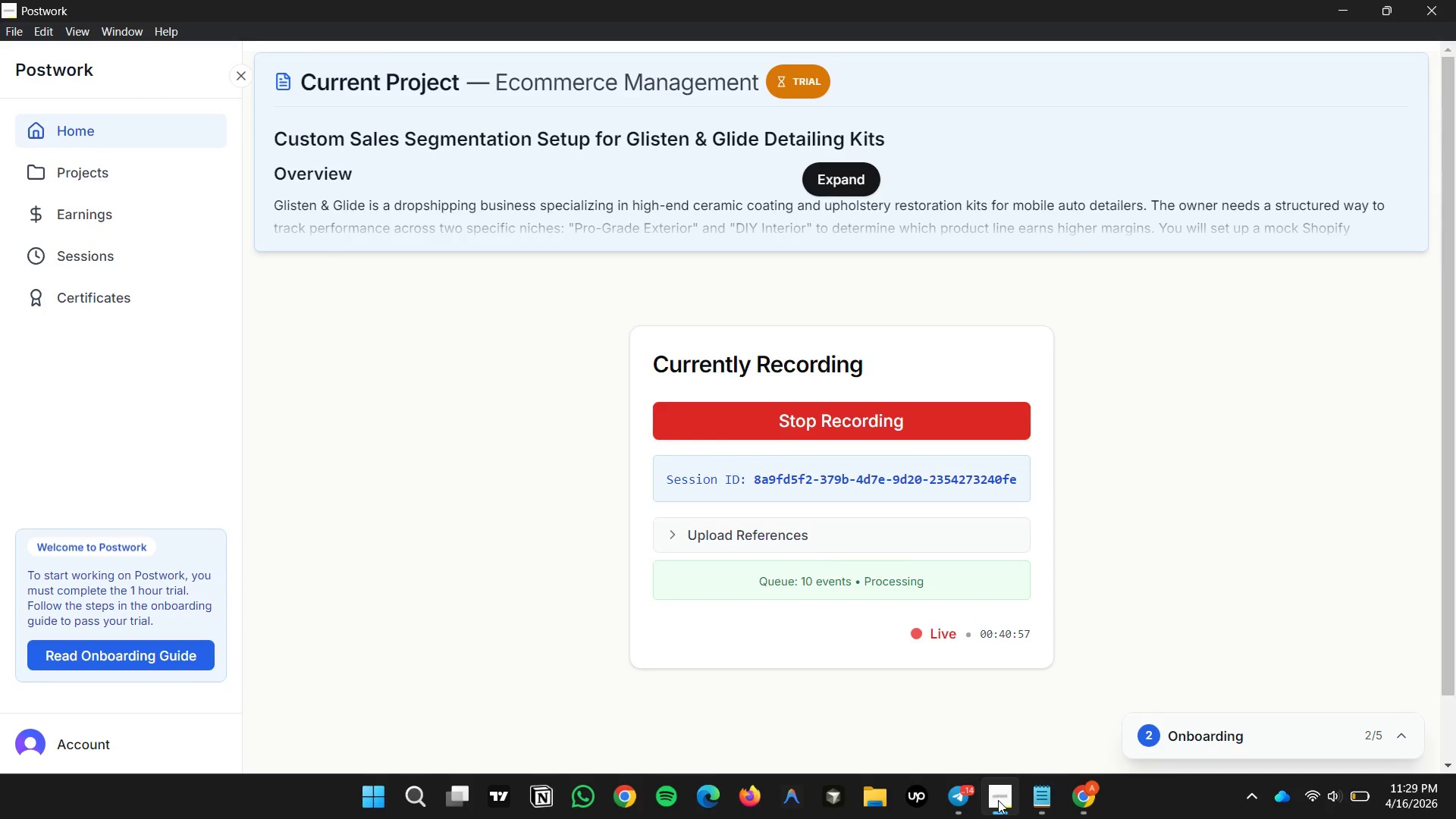 
left_click([998, 800])
 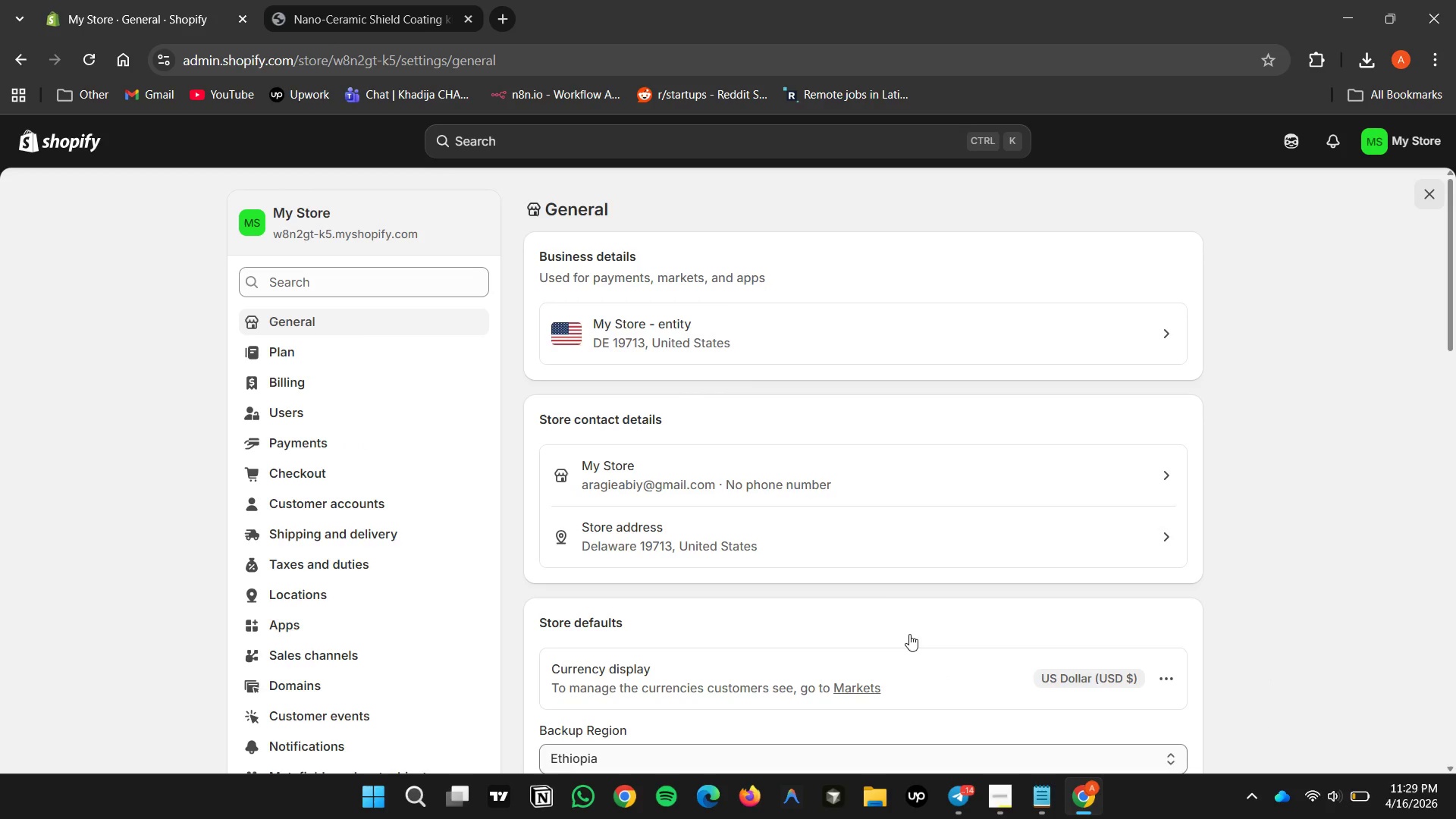 
scroll: coordinate [883, 604], scroll_direction: down, amount: 3.0
 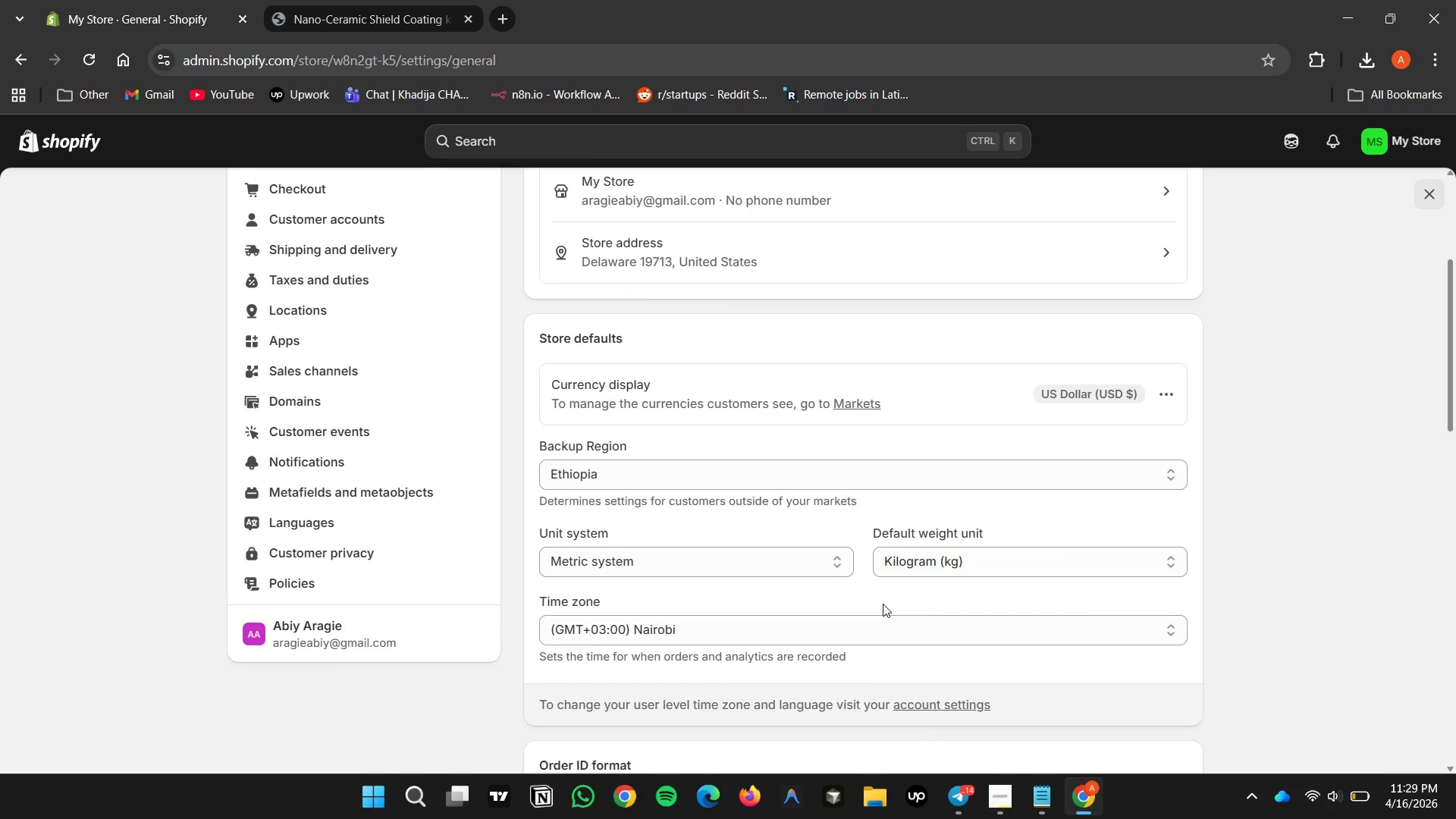 
scroll: coordinate [883, 604], scroll_direction: up, amount: 9.0
 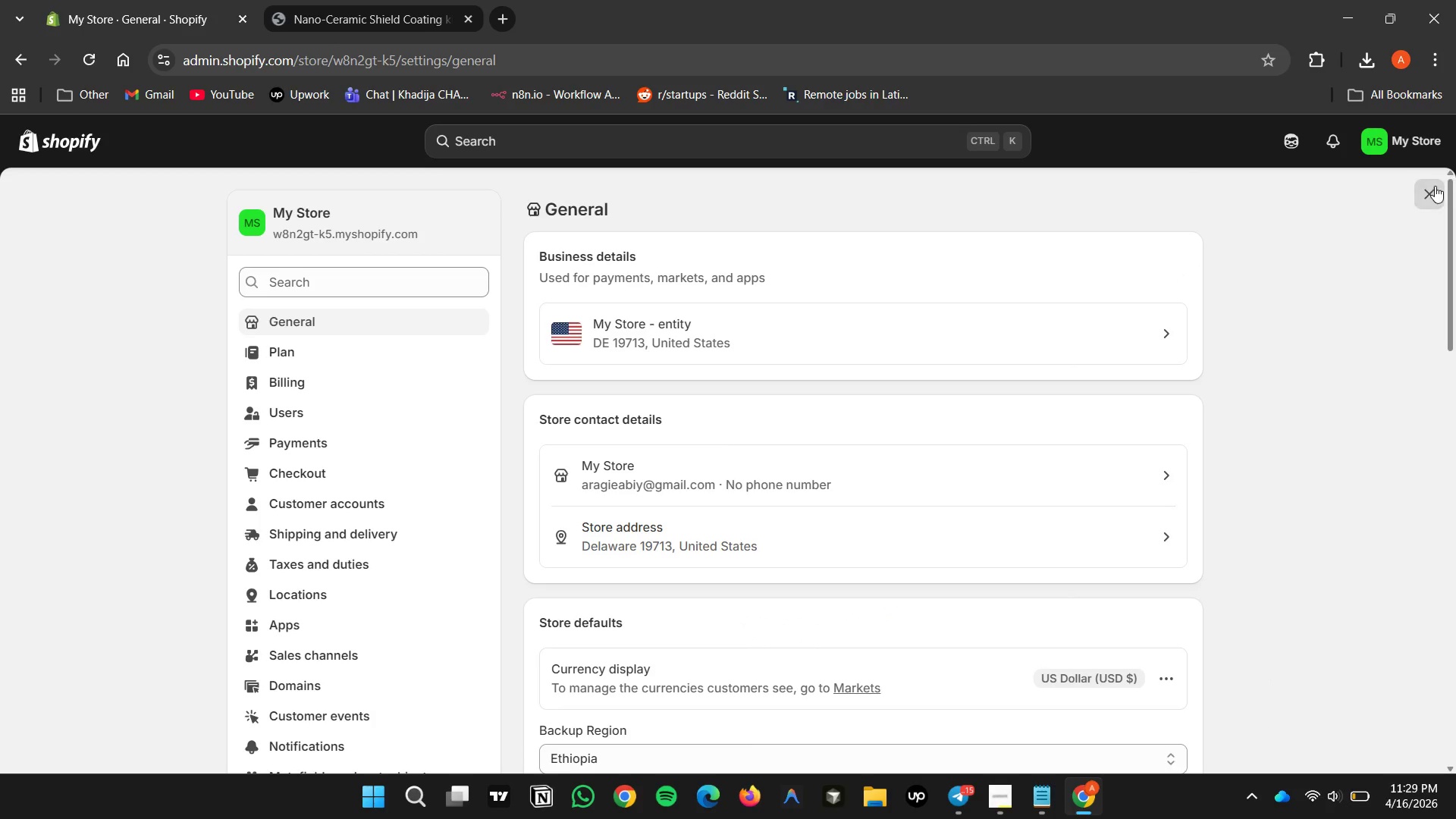 
left_click([1433, 186])
 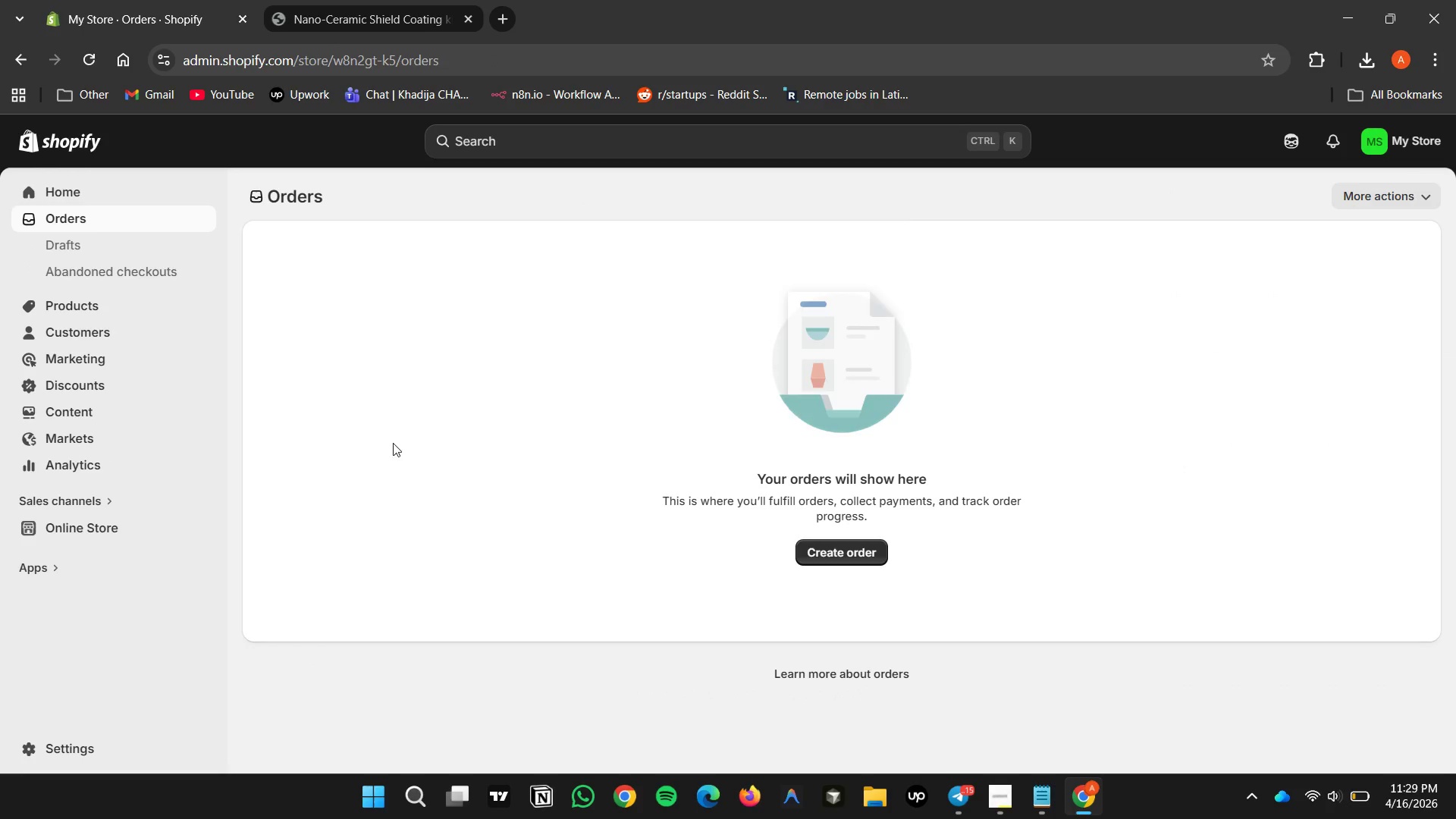 
scroll: coordinate [1134, 579], scroll_direction: up, amount: 3.0
 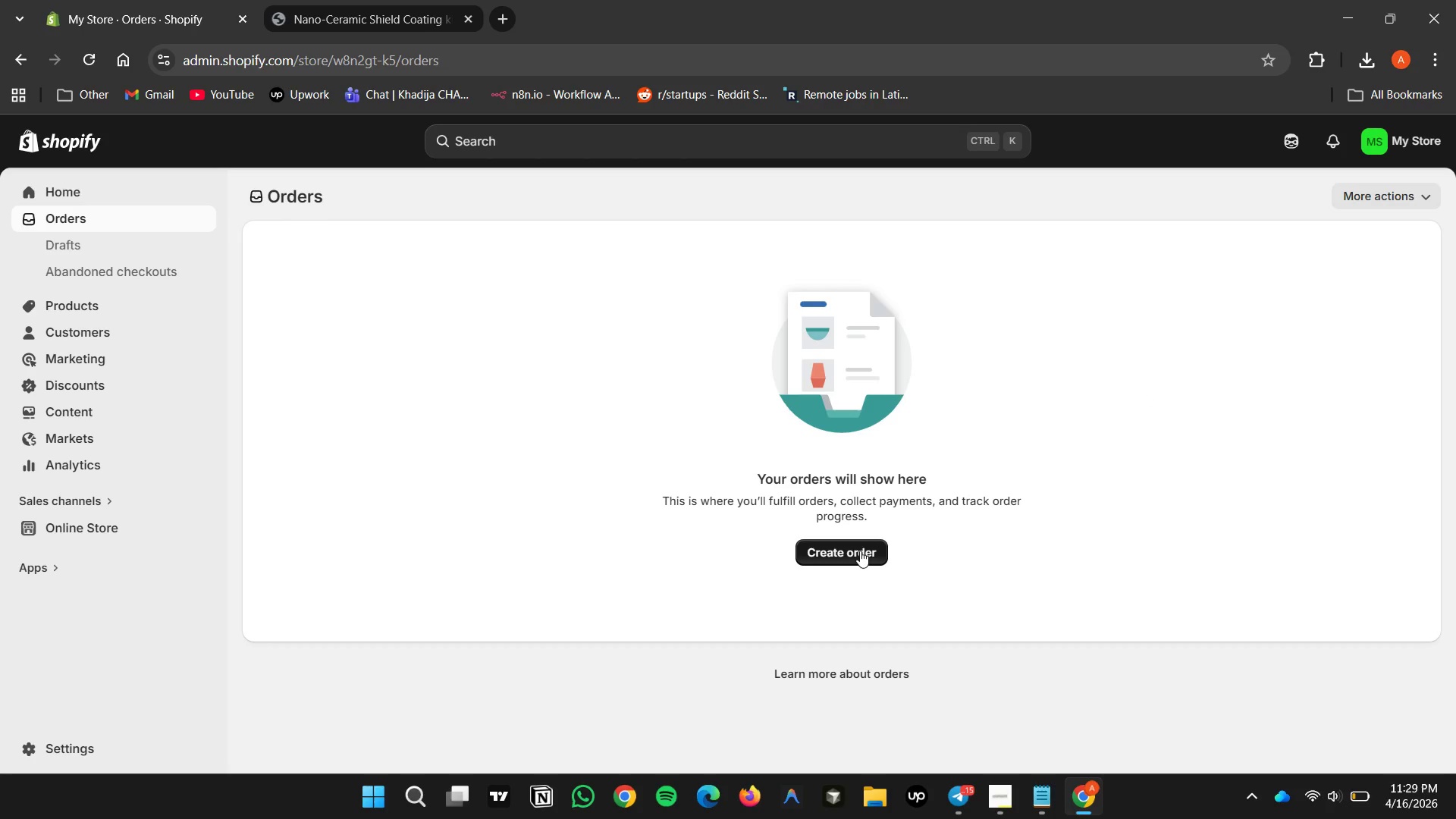 
double_click([858, 551])
 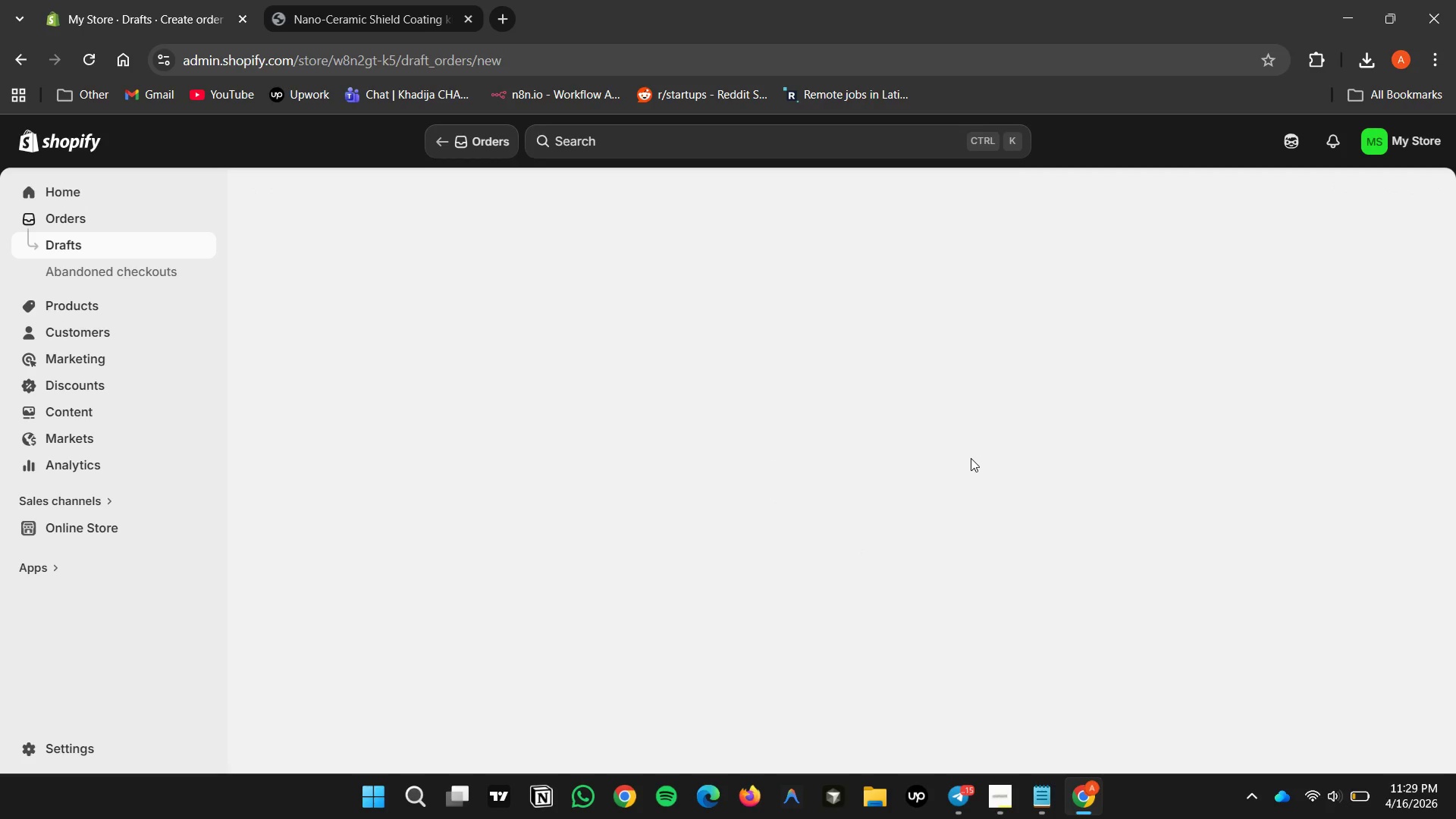 
scroll: coordinate [616, 428], scroll_direction: up, amount: 5.0
 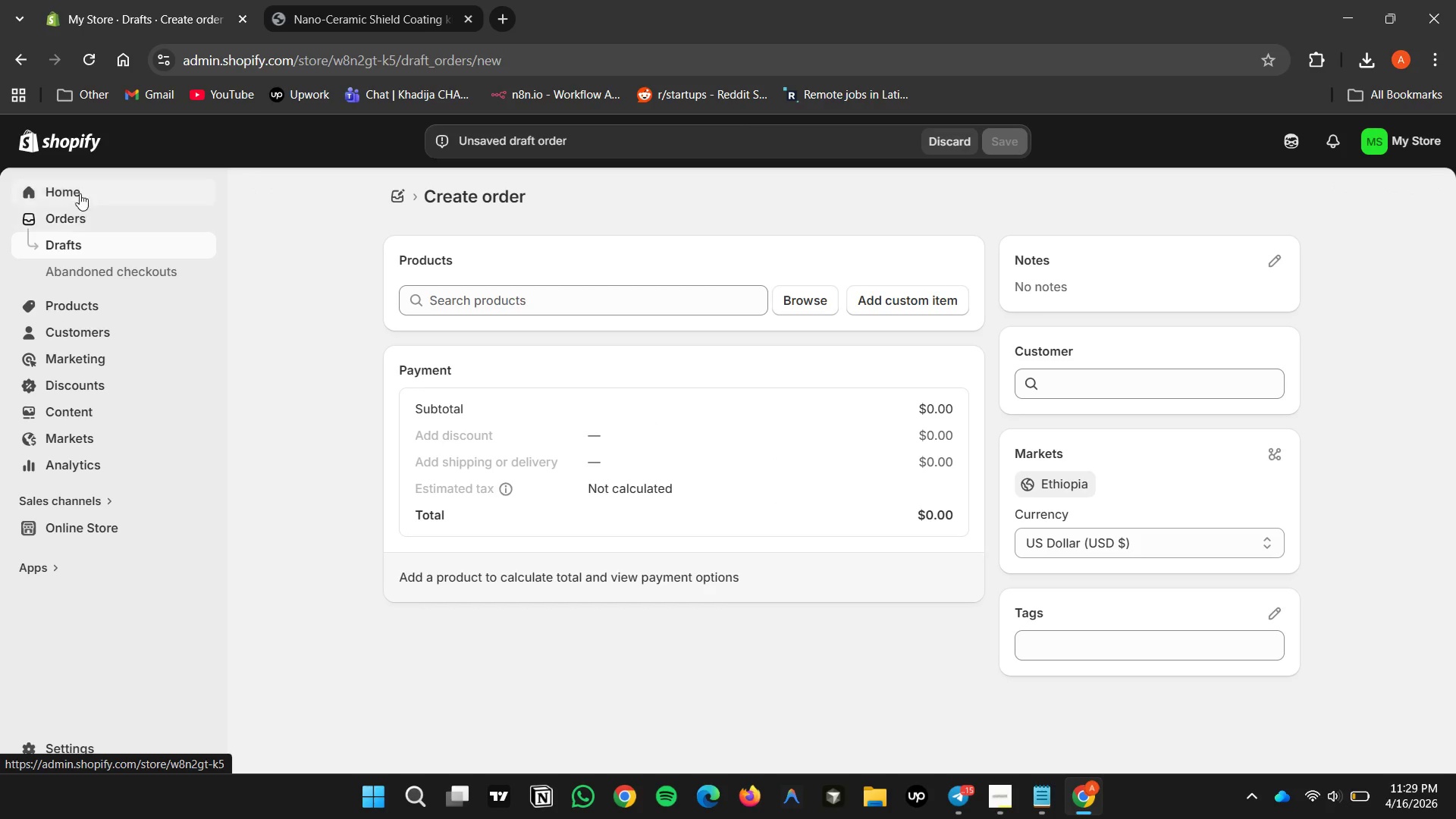 
left_click([76, 306])
 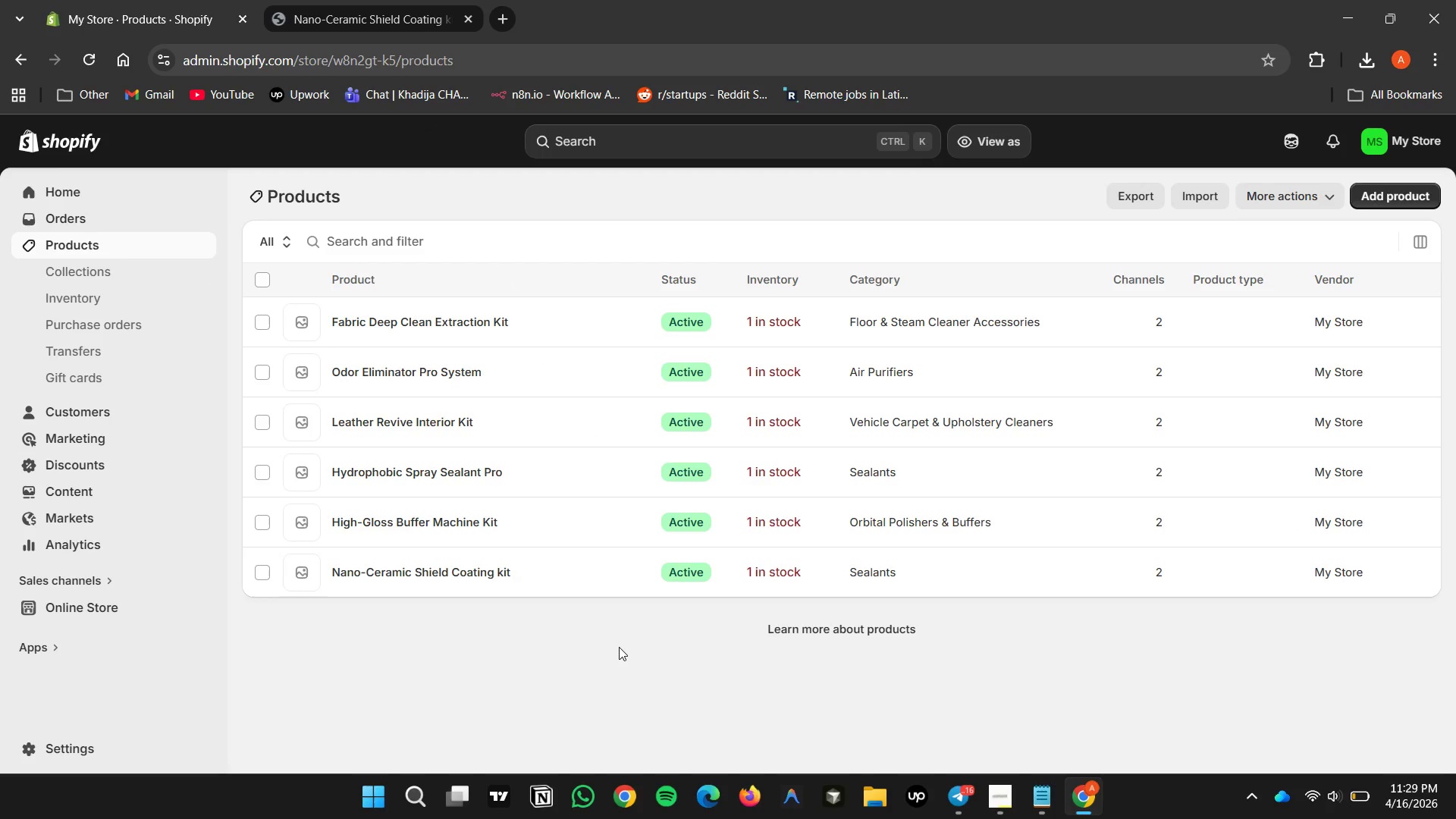 
scroll: coordinate [640, 643], scroll_direction: up, amount: 6.0
 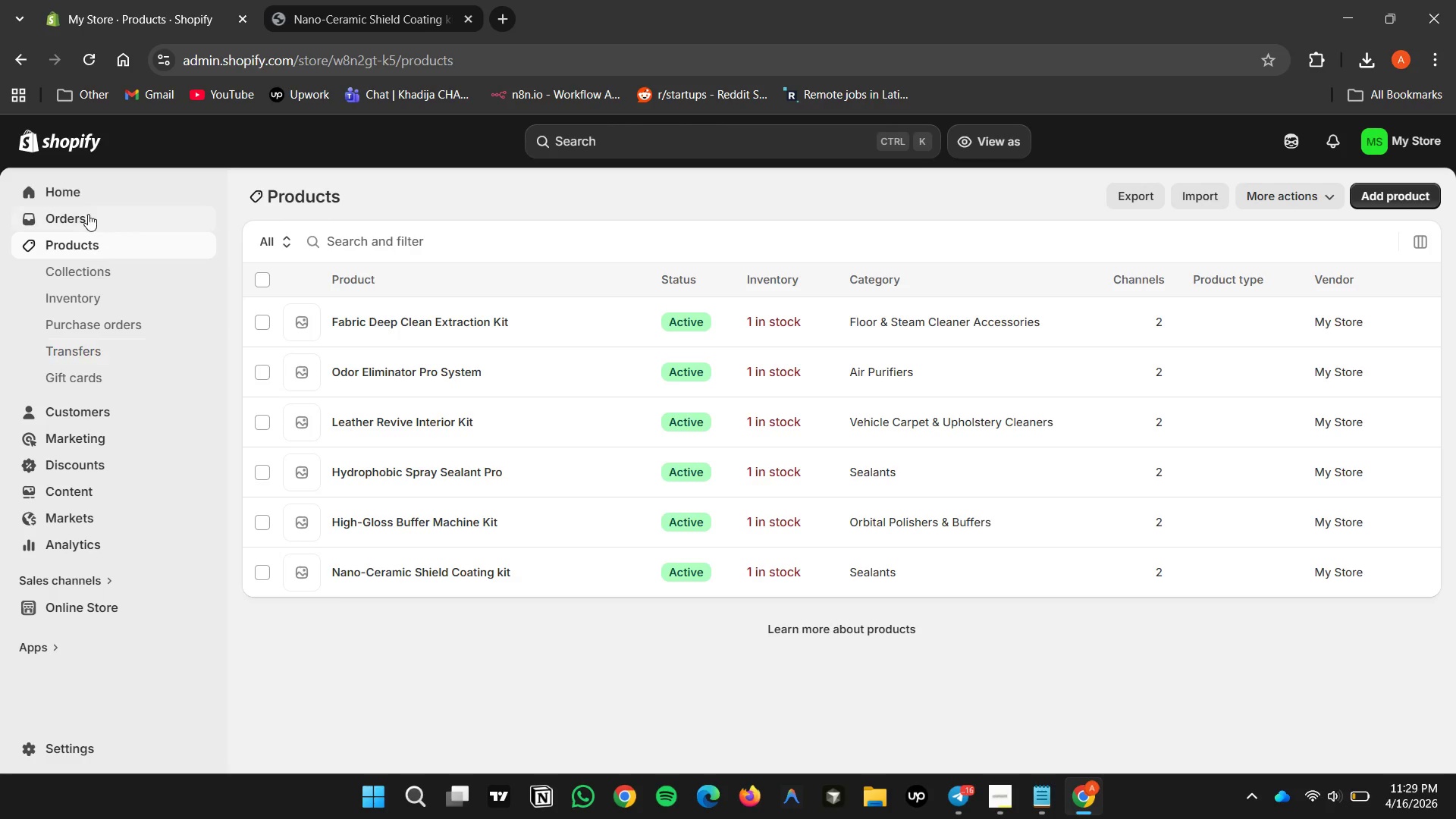 
double_click([87, 213])
 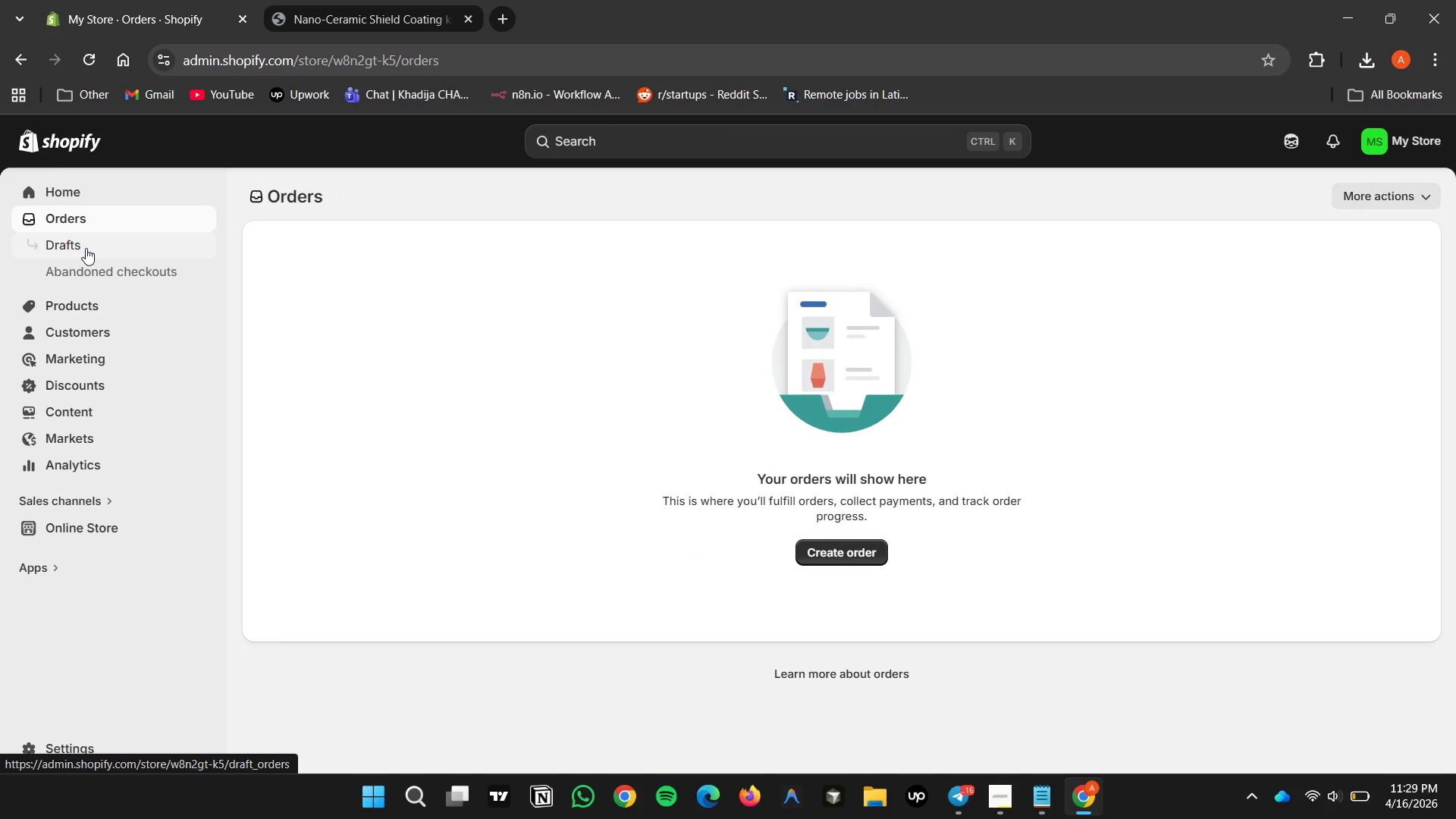 
wait(6.12)
 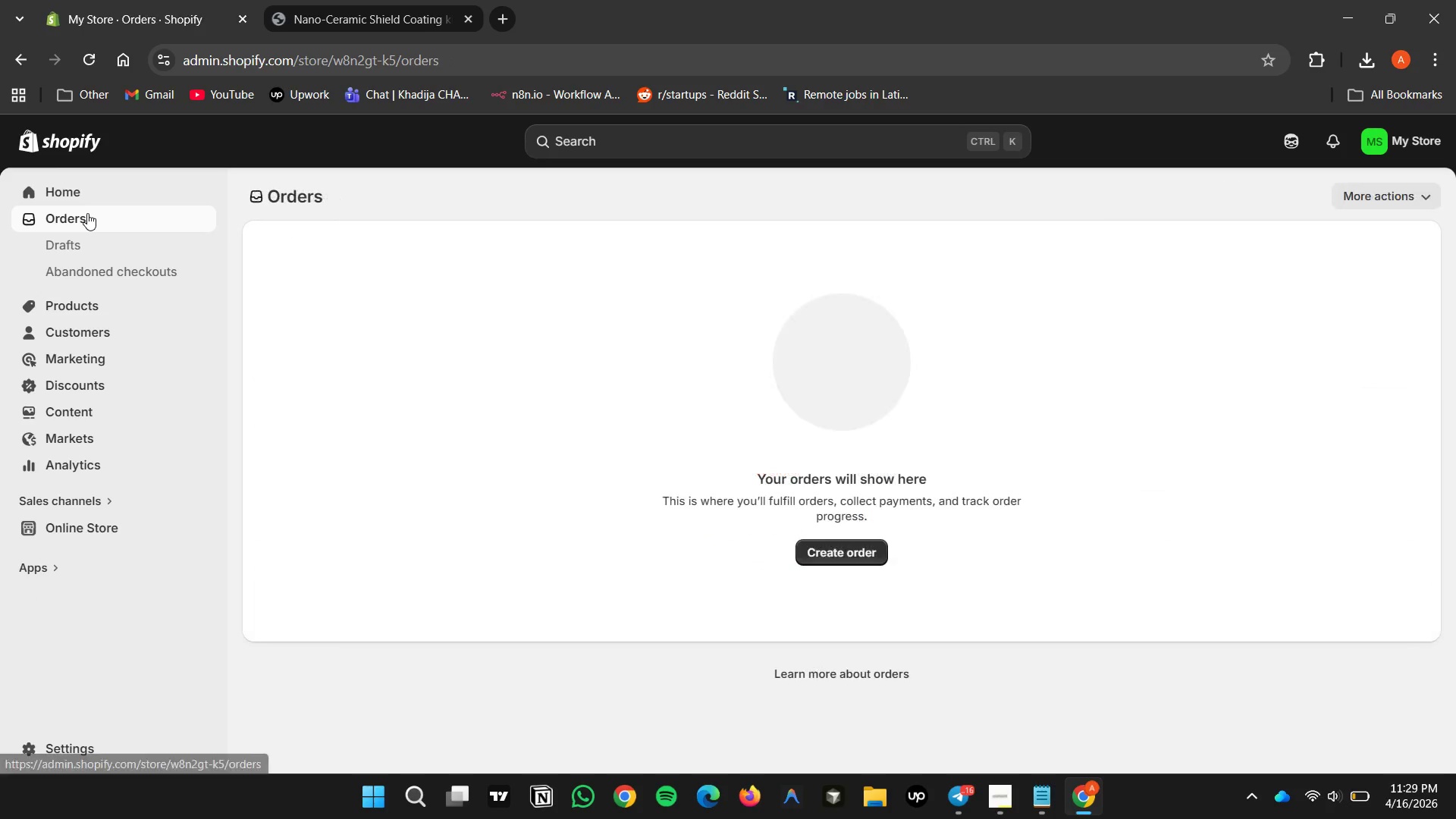 
double_click([1414, 140])
 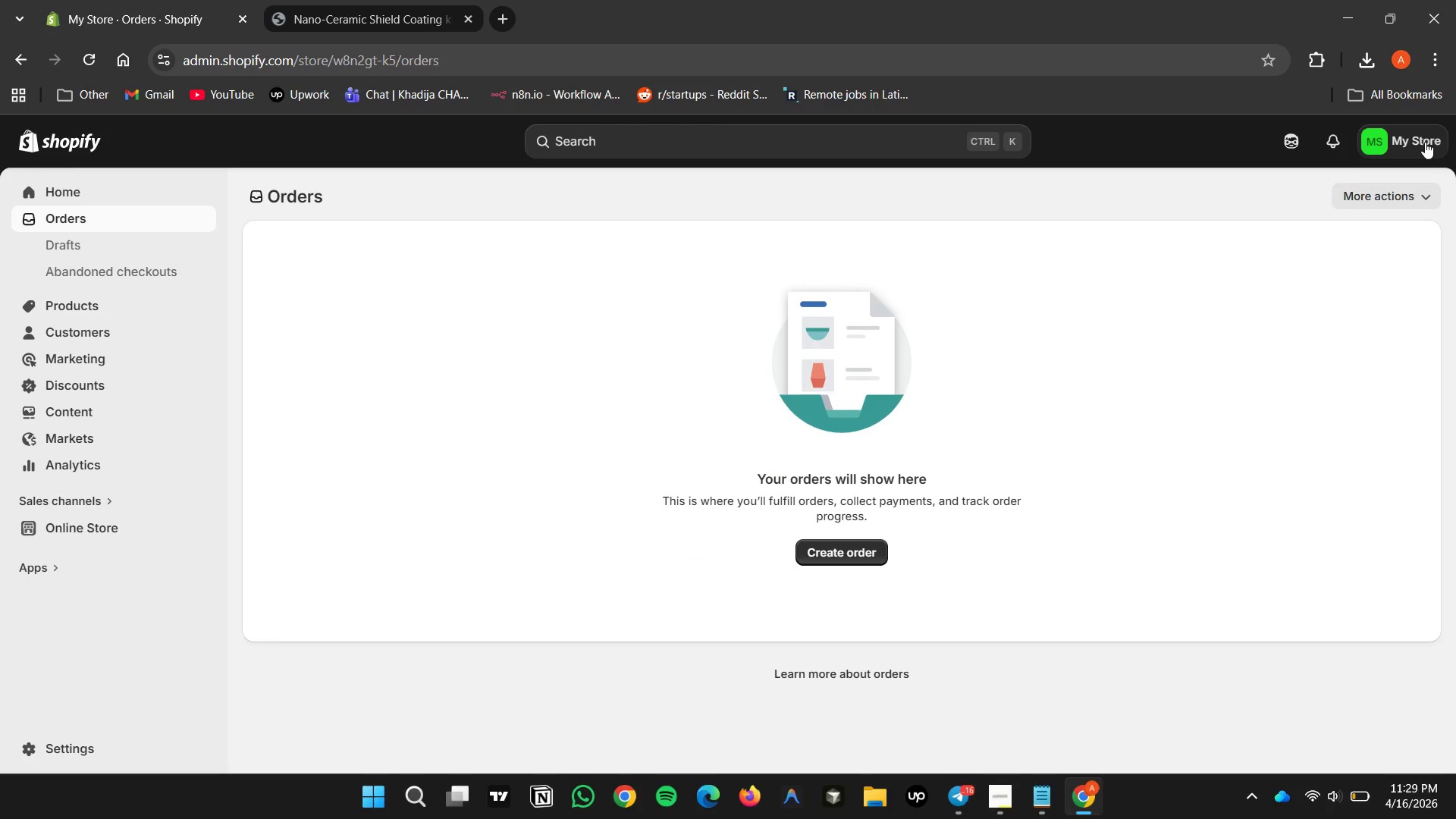 
double_click([1409, 141])
 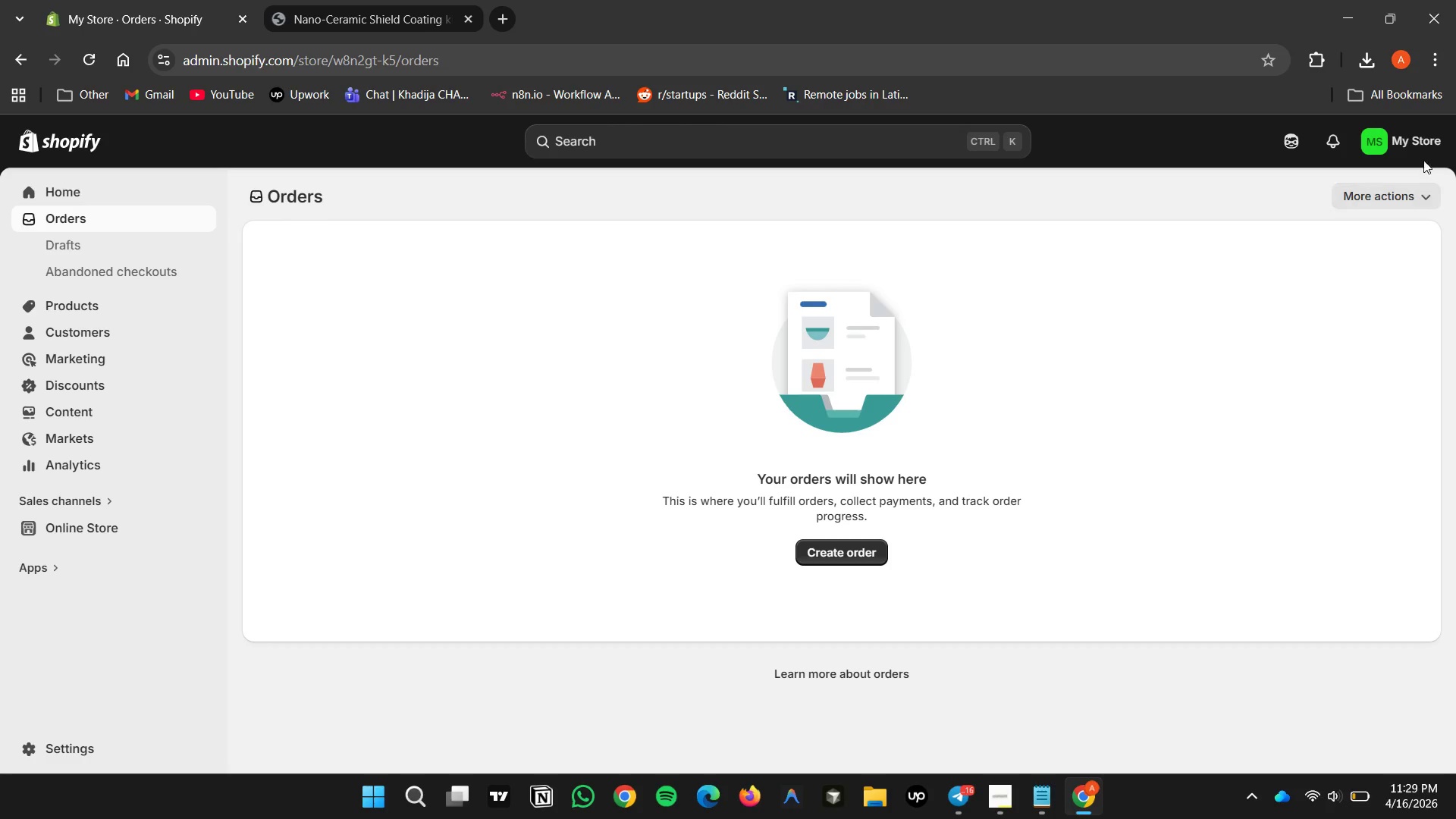 
left_click([1423, 146])
 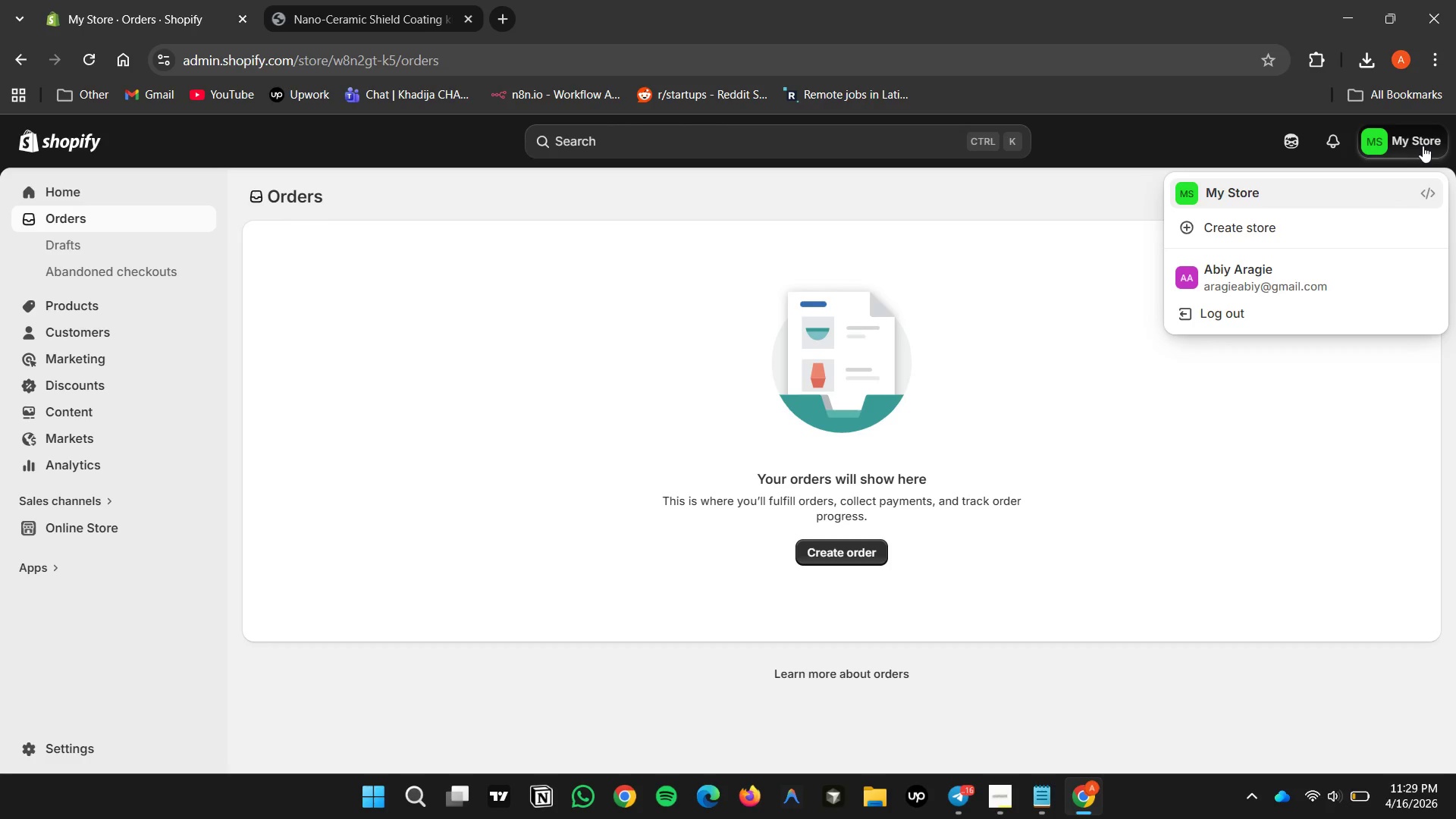 
left_click([325, 342])
 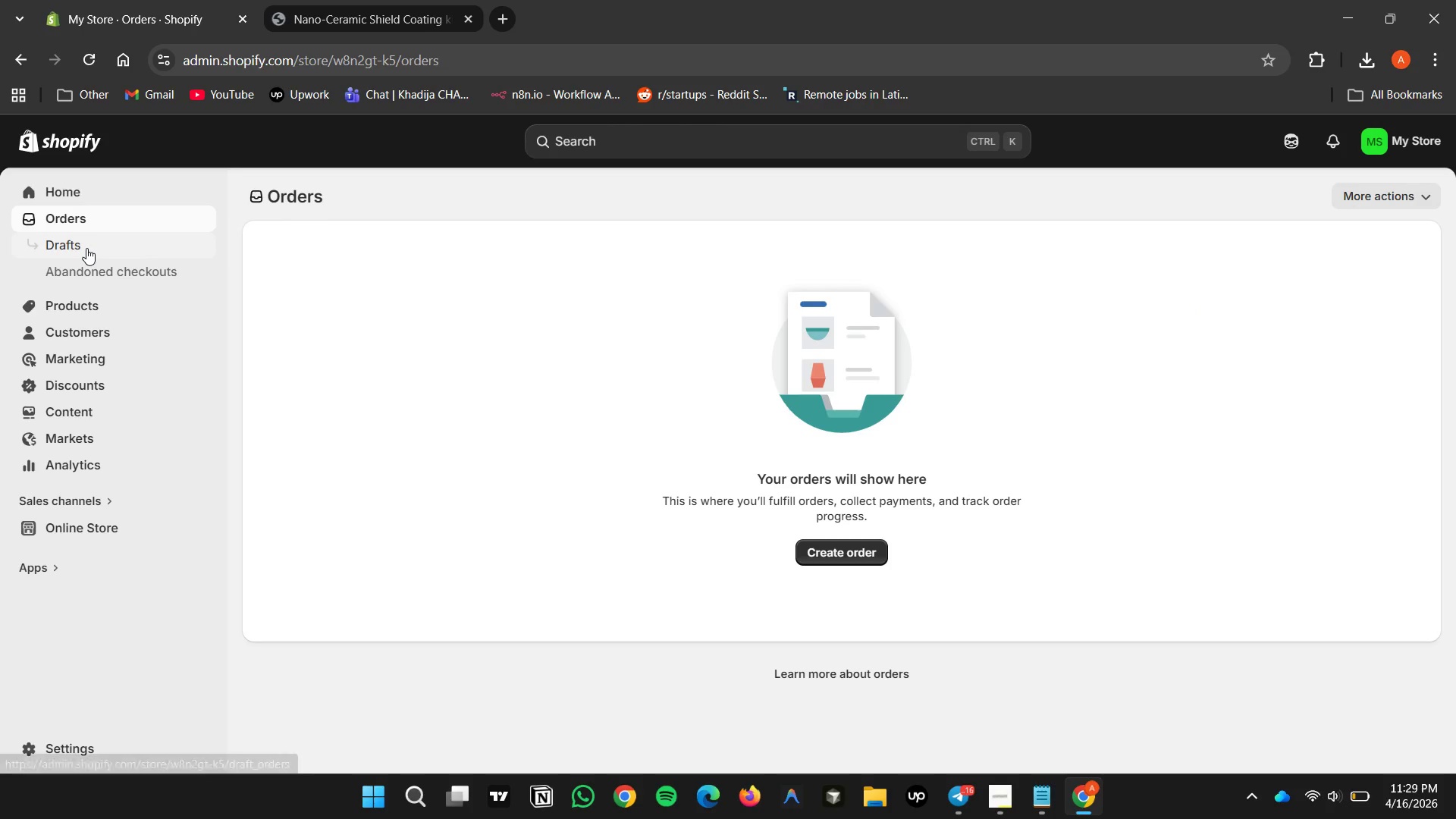 
double_click([86, 248])
 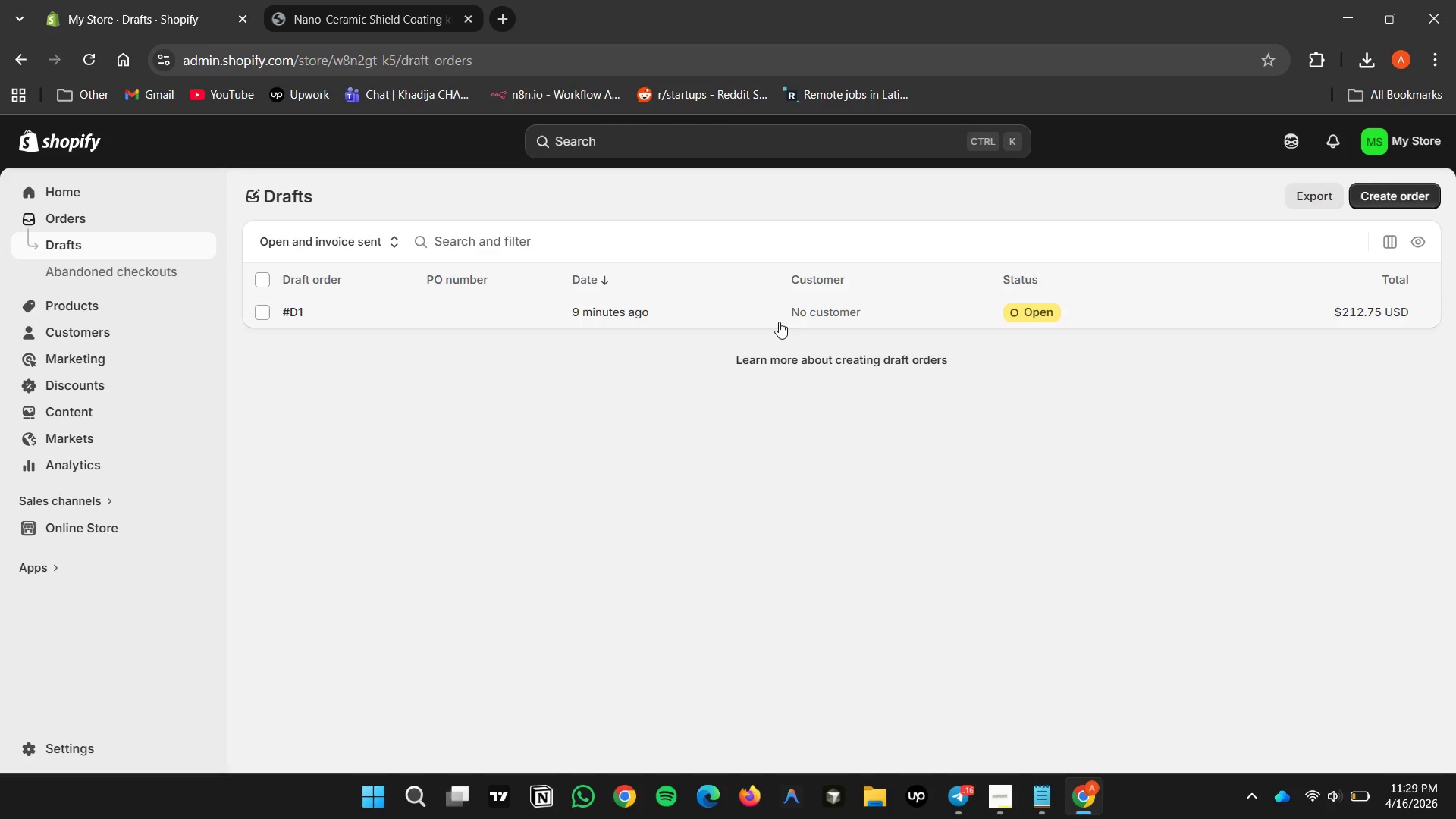 
double_click([1012, 308])
 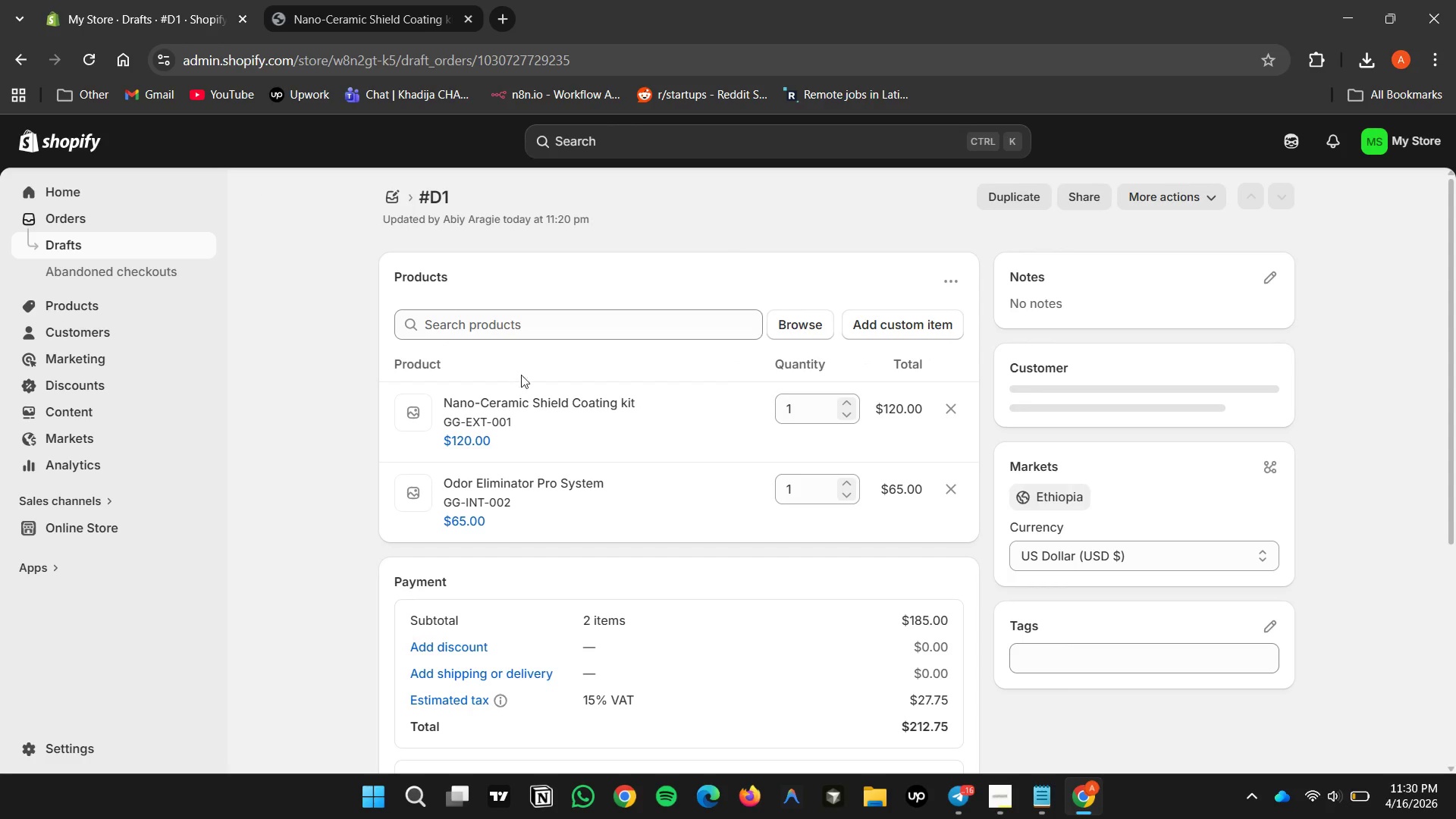 
scroll: coordinate [733, 472], scroll_direction: up, amount: 4.0
 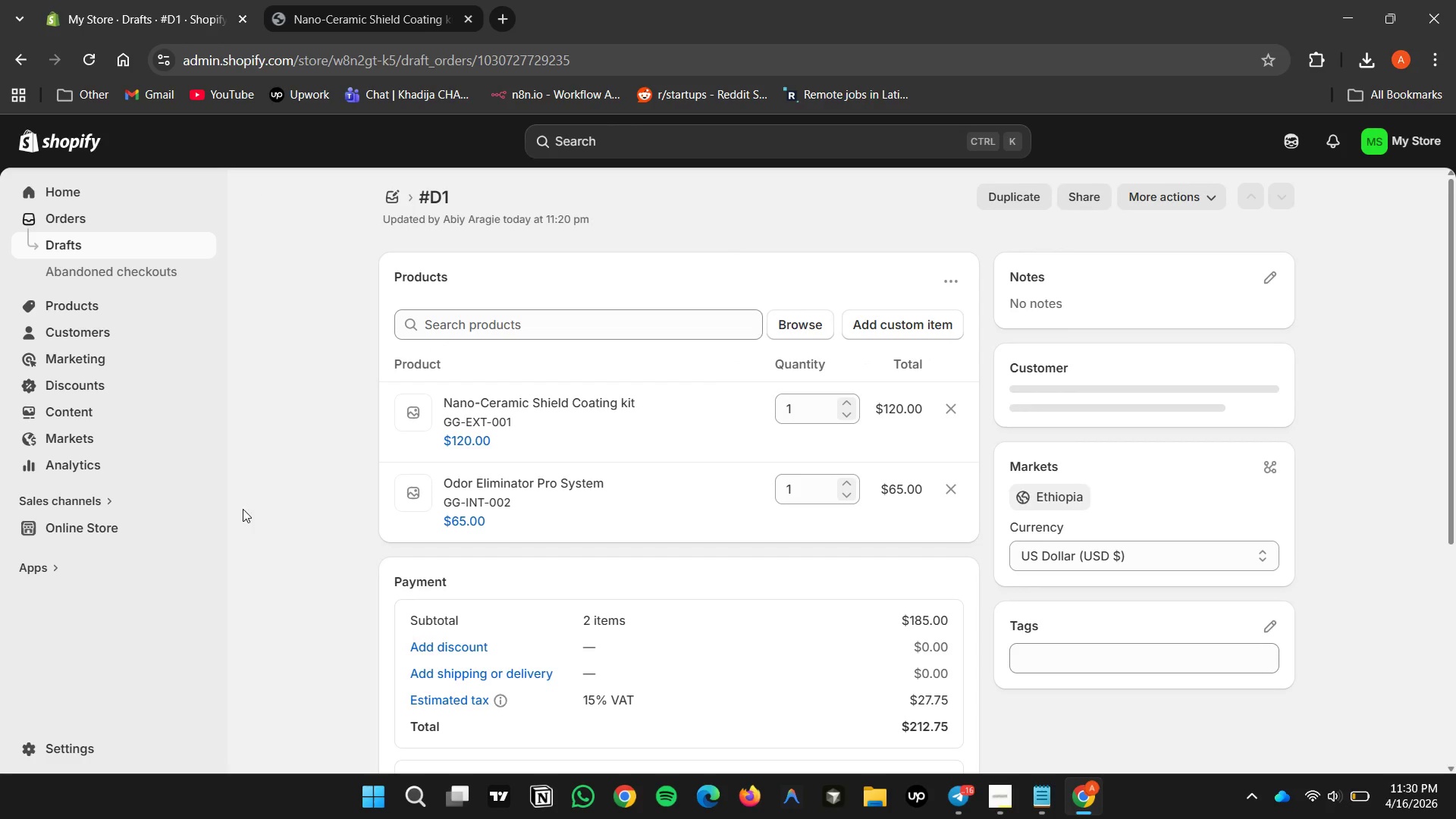 
left_click([258, 502])
 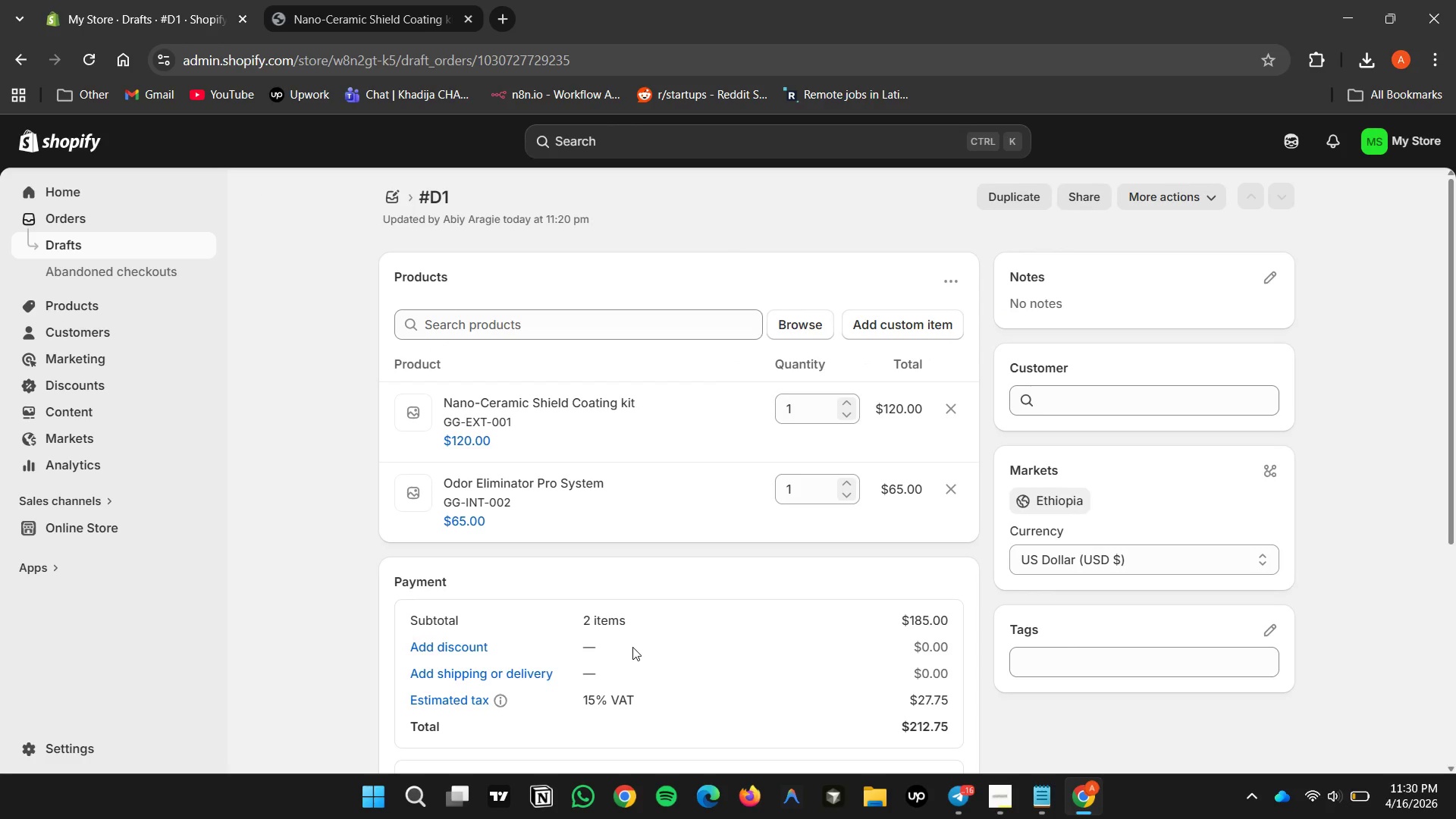 
scroll: coordinate [632, 646], scroll_direction: up, amount: 3.0
 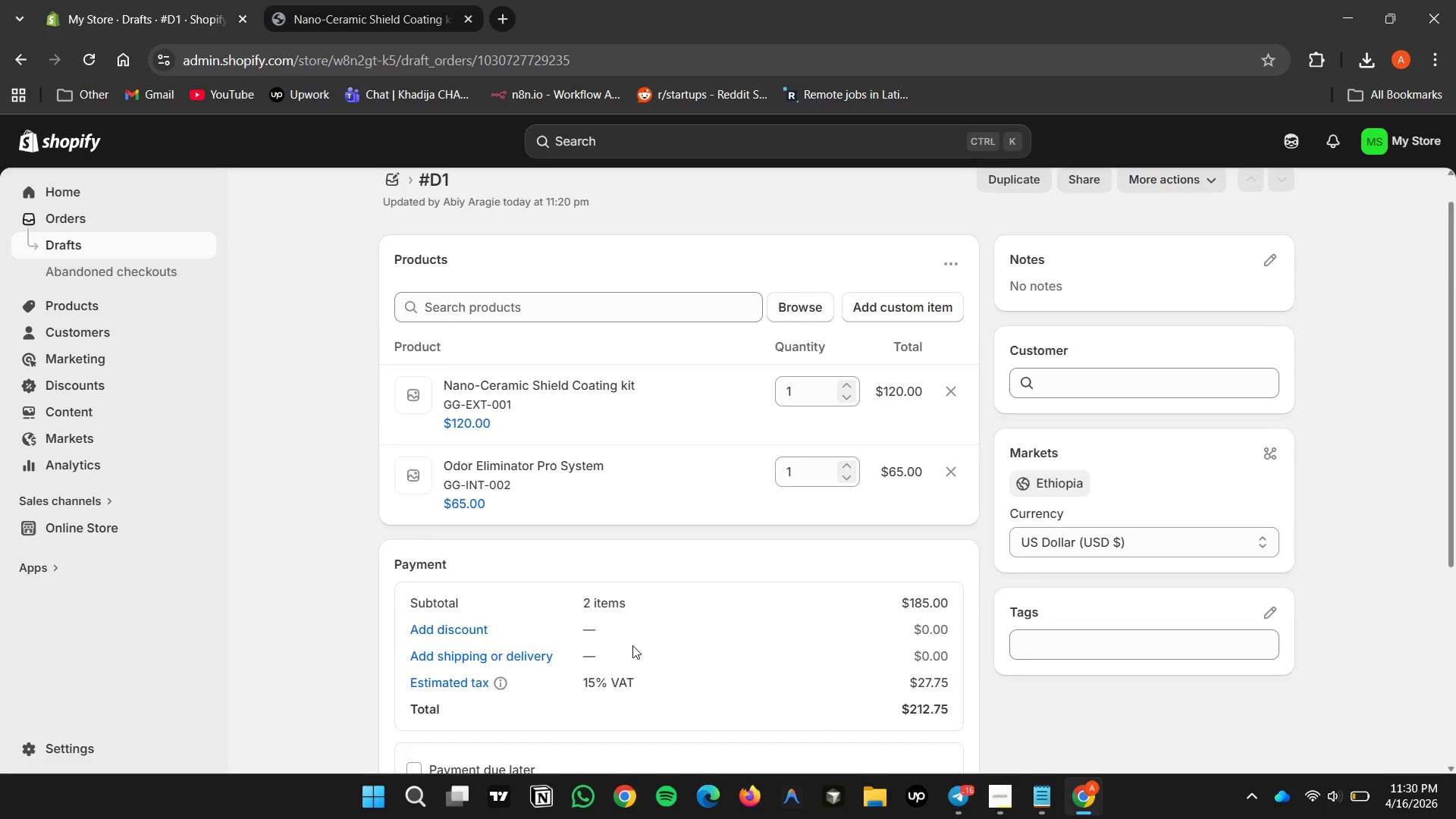 
scroll: coordinate [632, 645], scroll_direction: down, amount: 6.0
 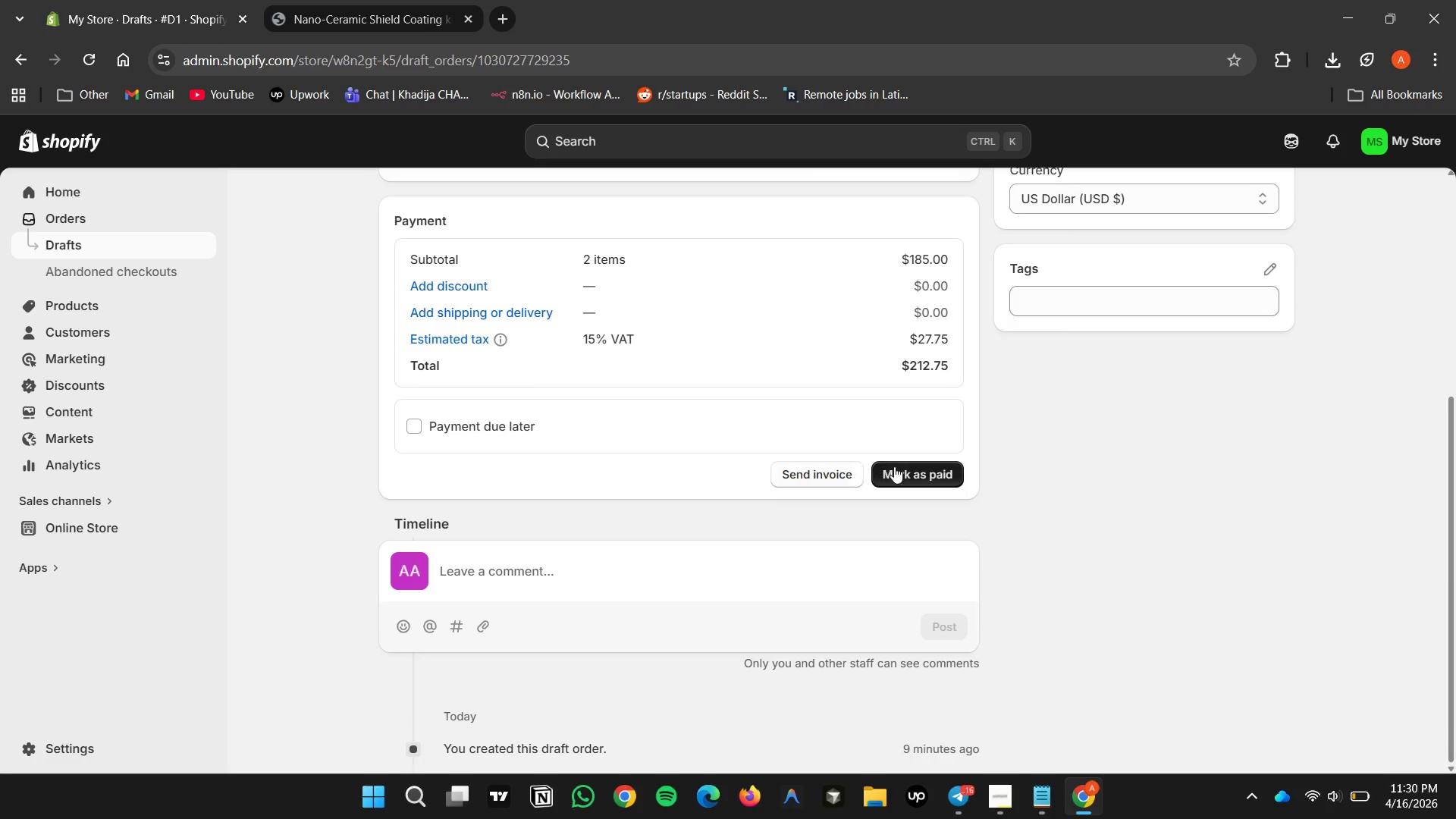 
left_click([914, 471])
 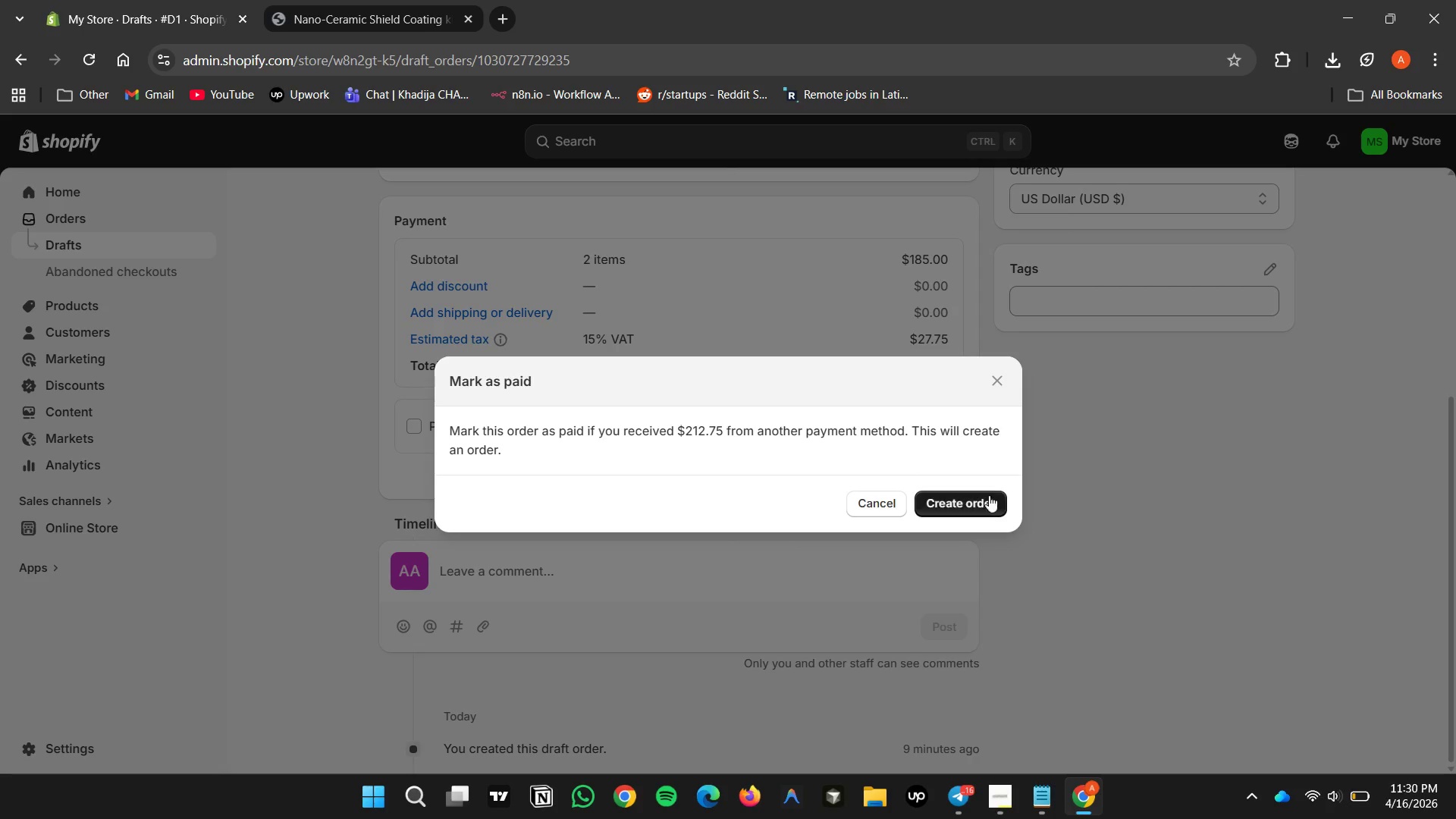 
left_click([984, 503])
 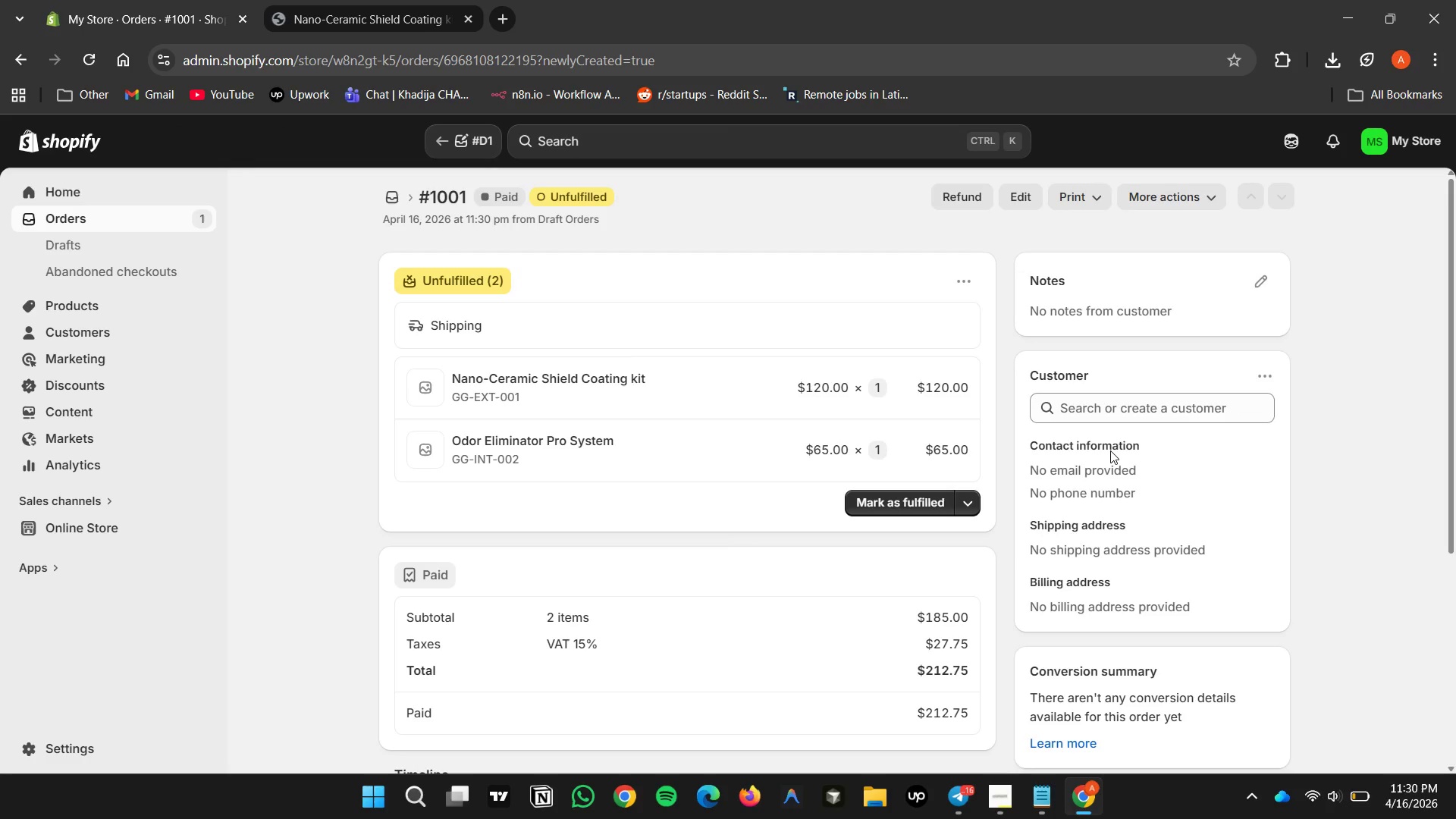 
wait(37.06)
 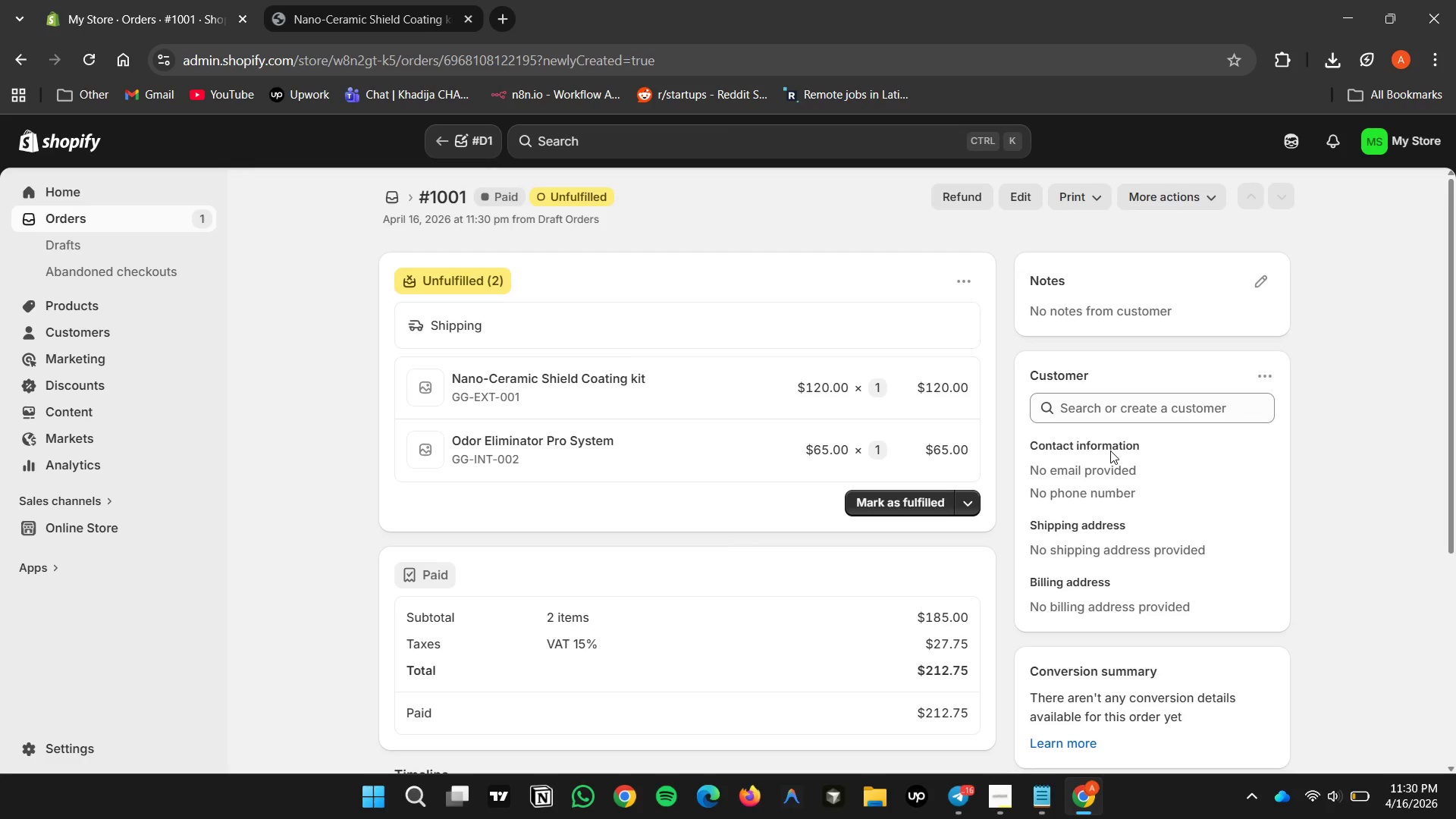 
scroll: coordinate [839, 545], scroll_direction: up, amount: 4.0
 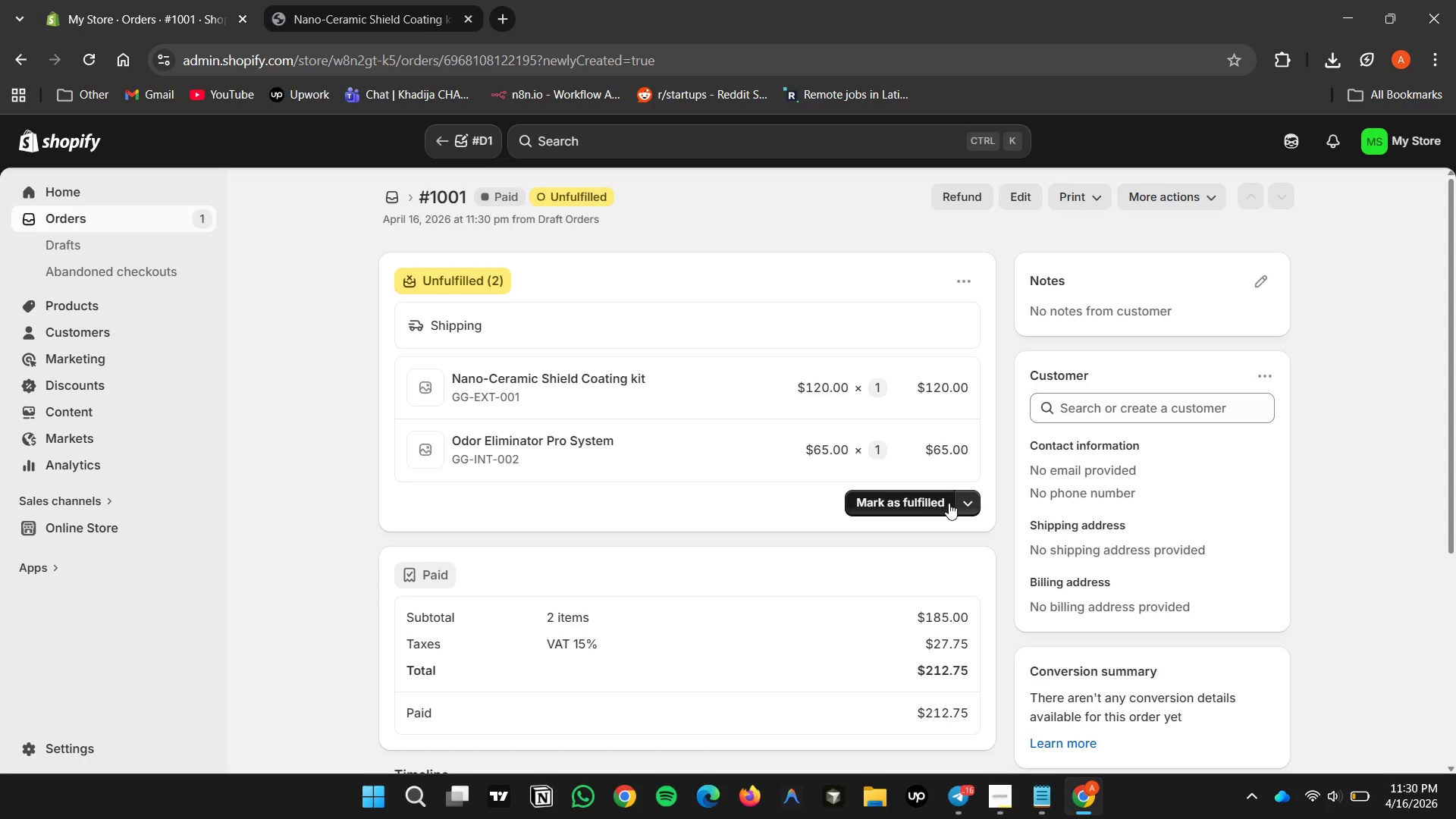 
left_click([966, 504])
 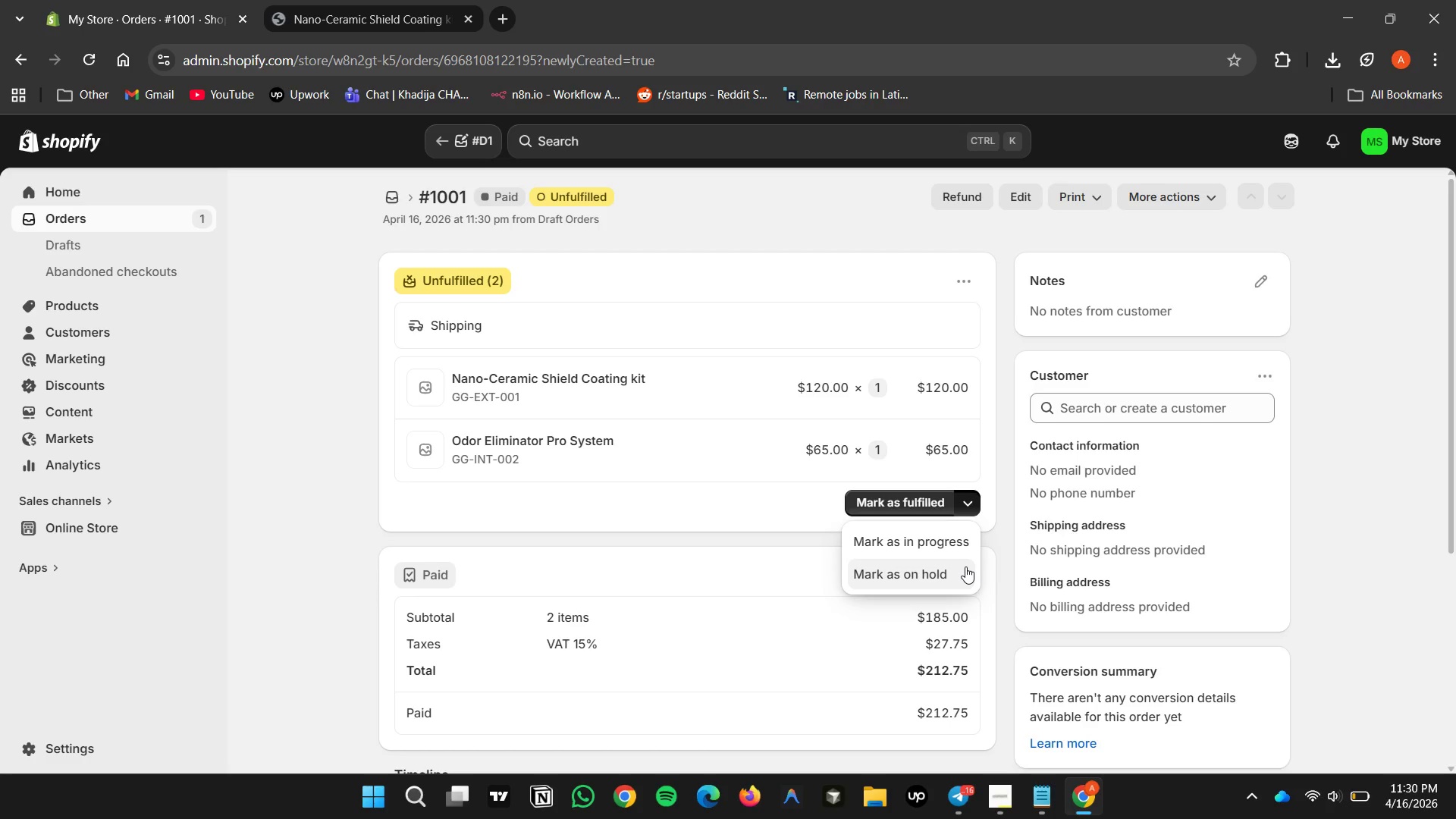 
wait(10.98)
 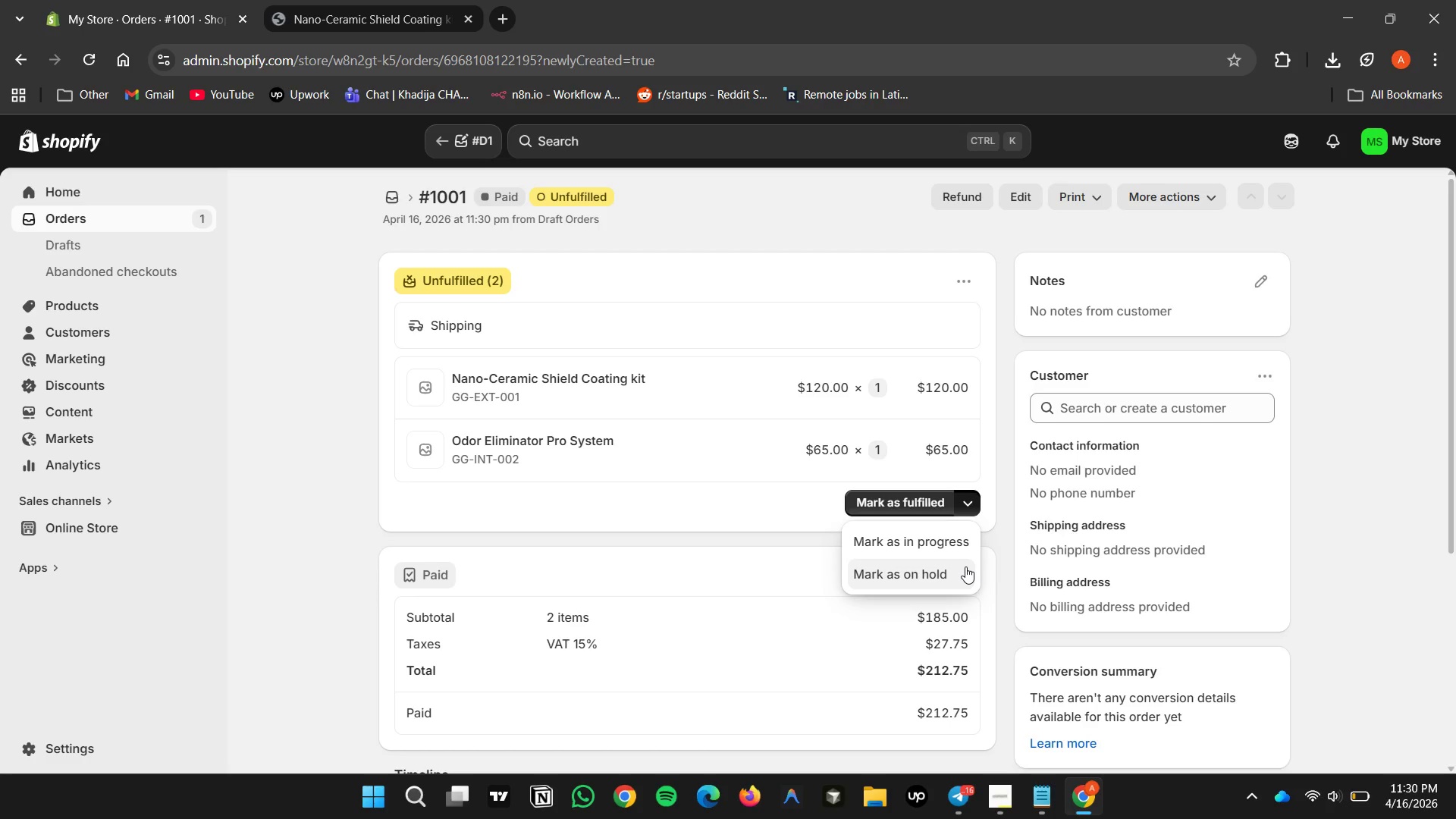 
left_click([742, 549])
 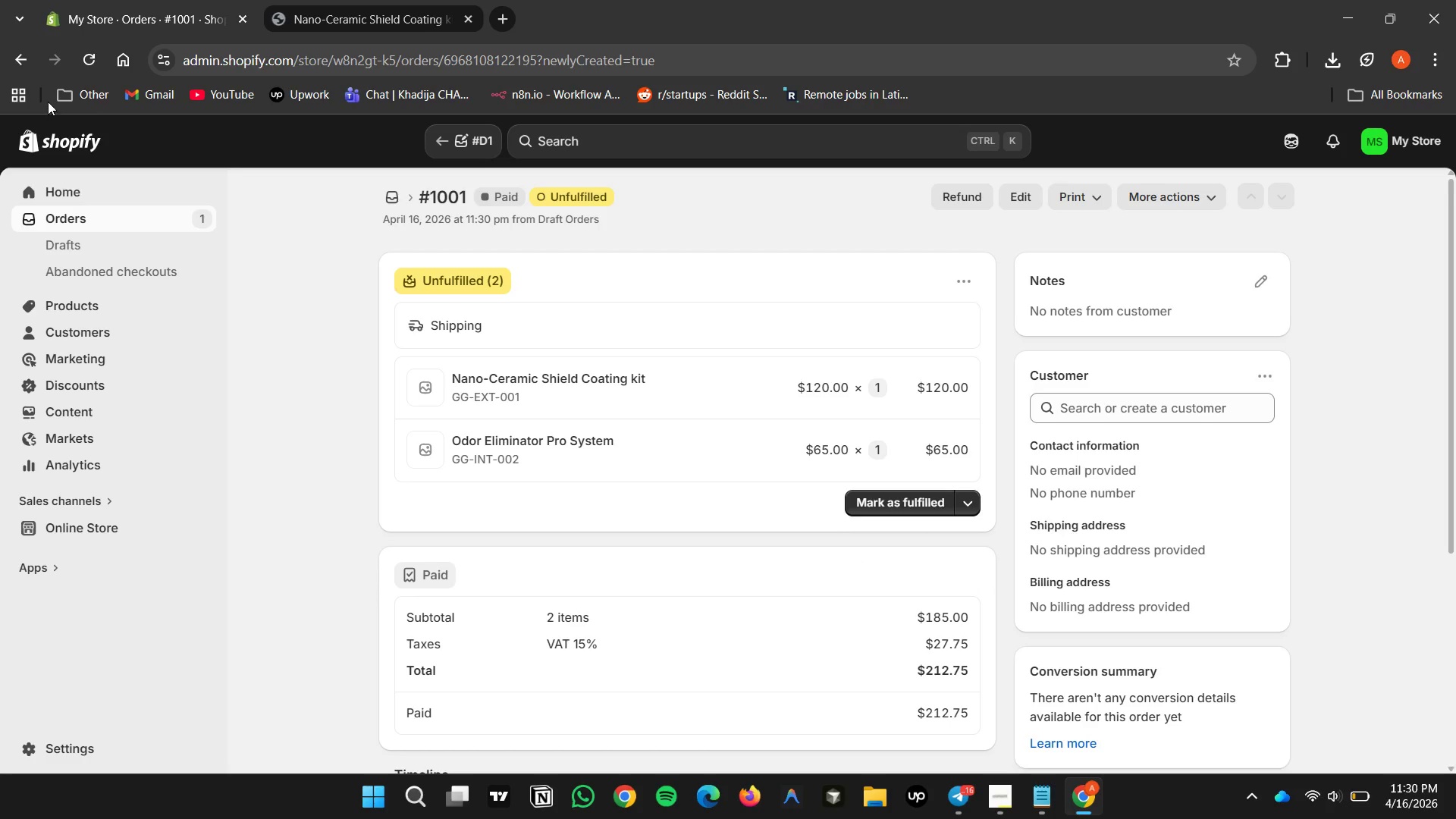 
double_click([93, 61])
 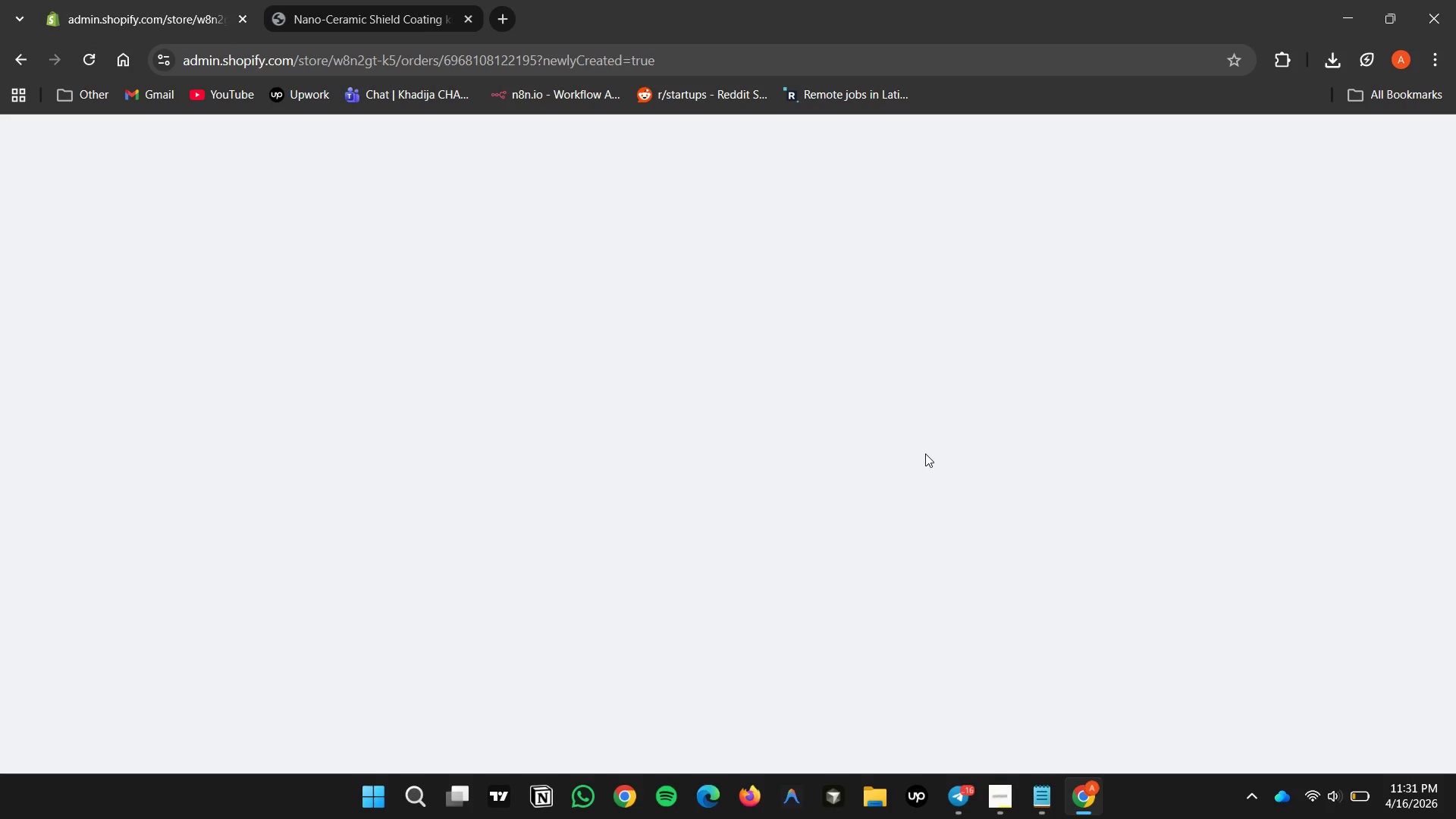 
wait(8.7)
 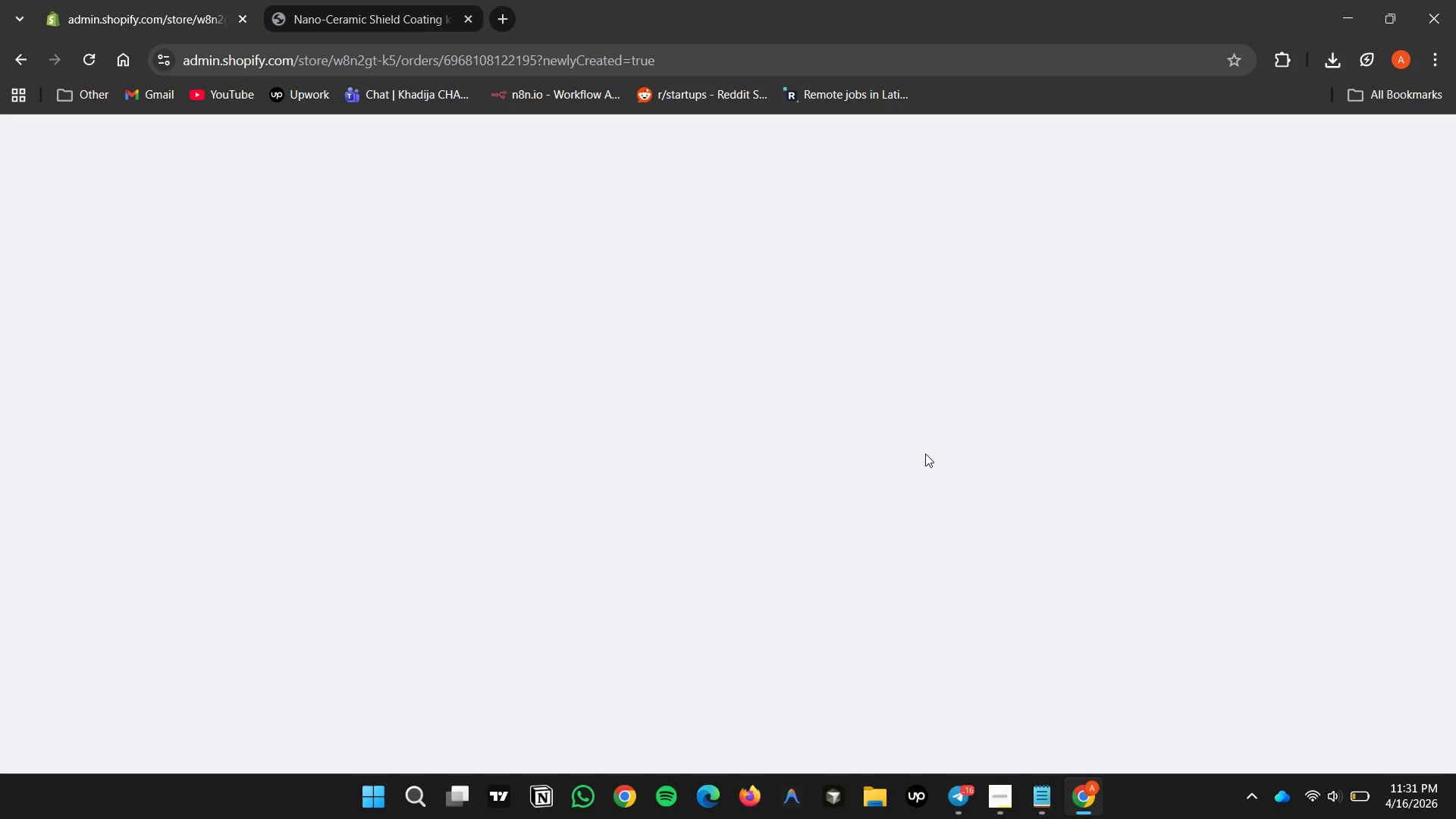 
scroll: coordinate [901, 542], scroll_direction: none, amount: 0.0
 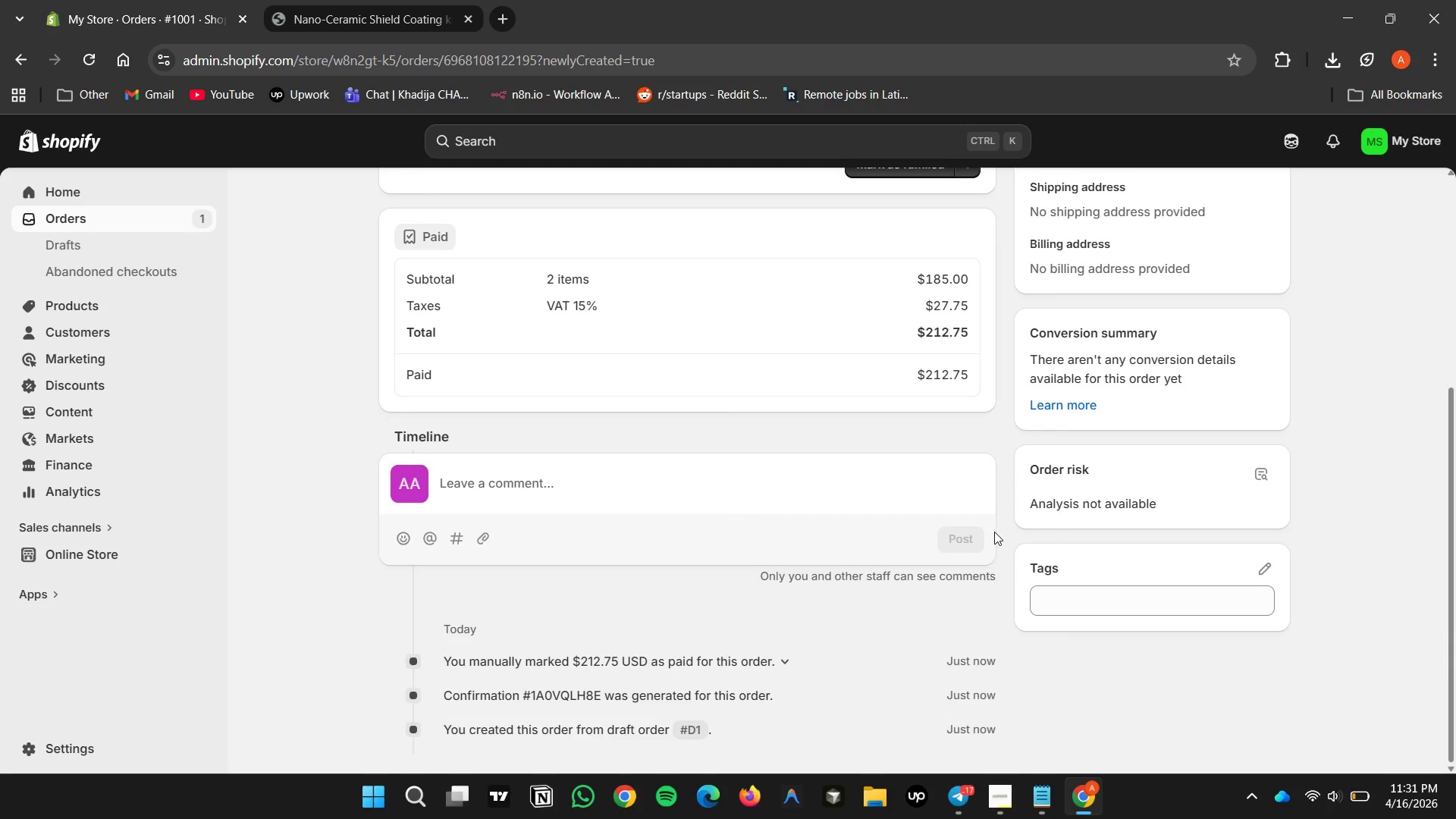 
scroll: coordinate [951, 536], scroll_direction: down, amount: 3.0
 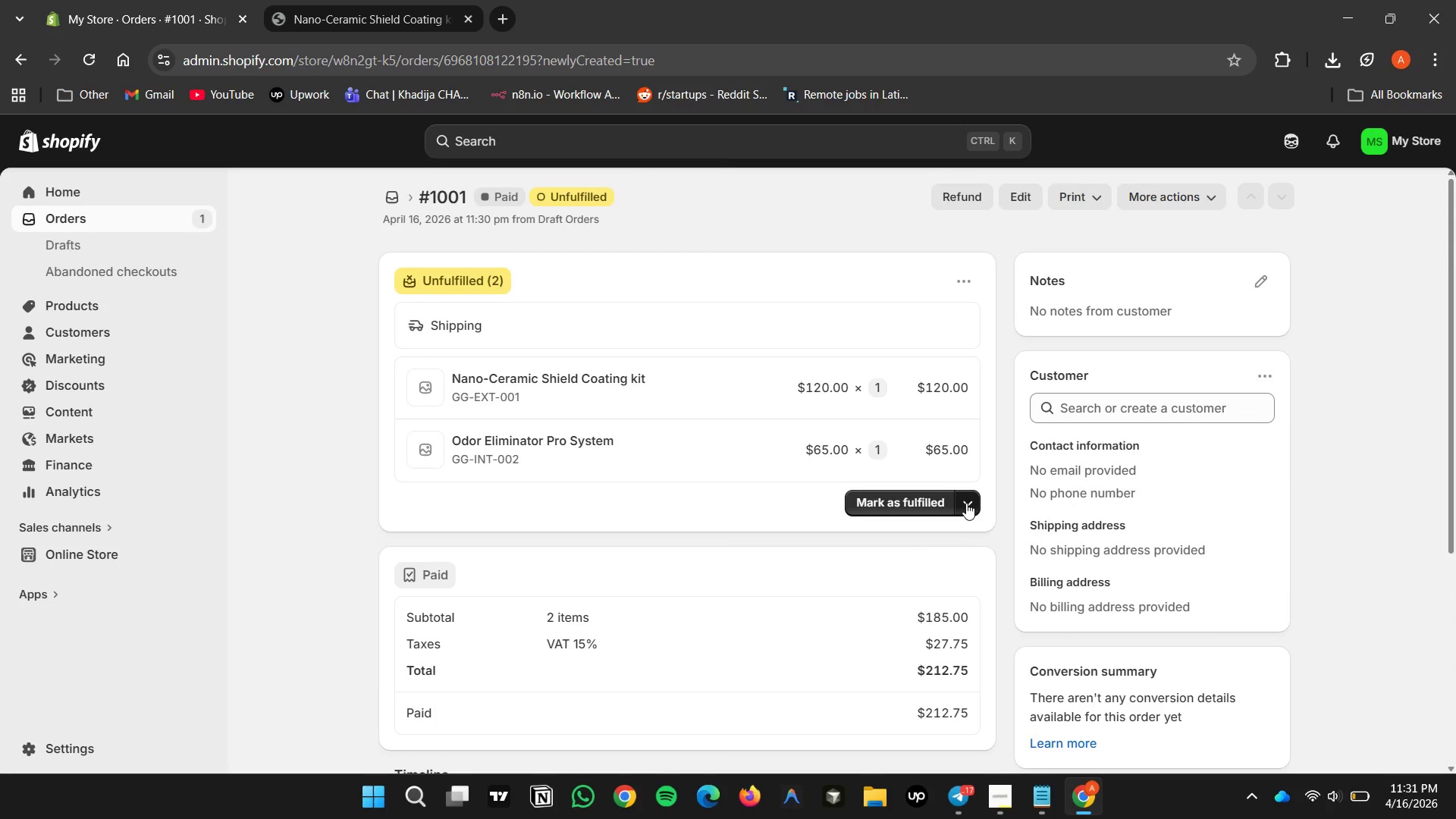 
double_click([966, 503])
 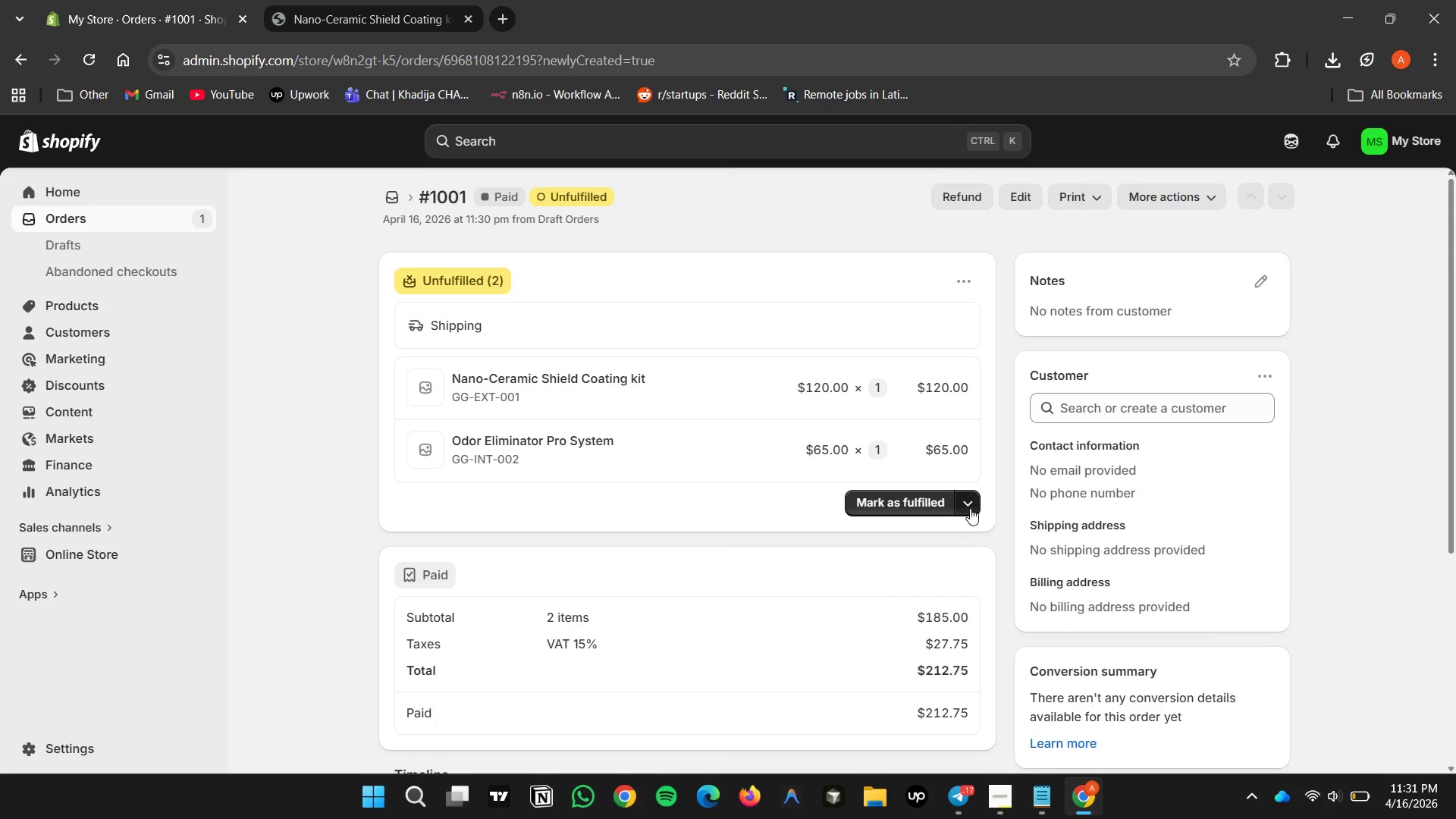 
double_click([968, 503])
 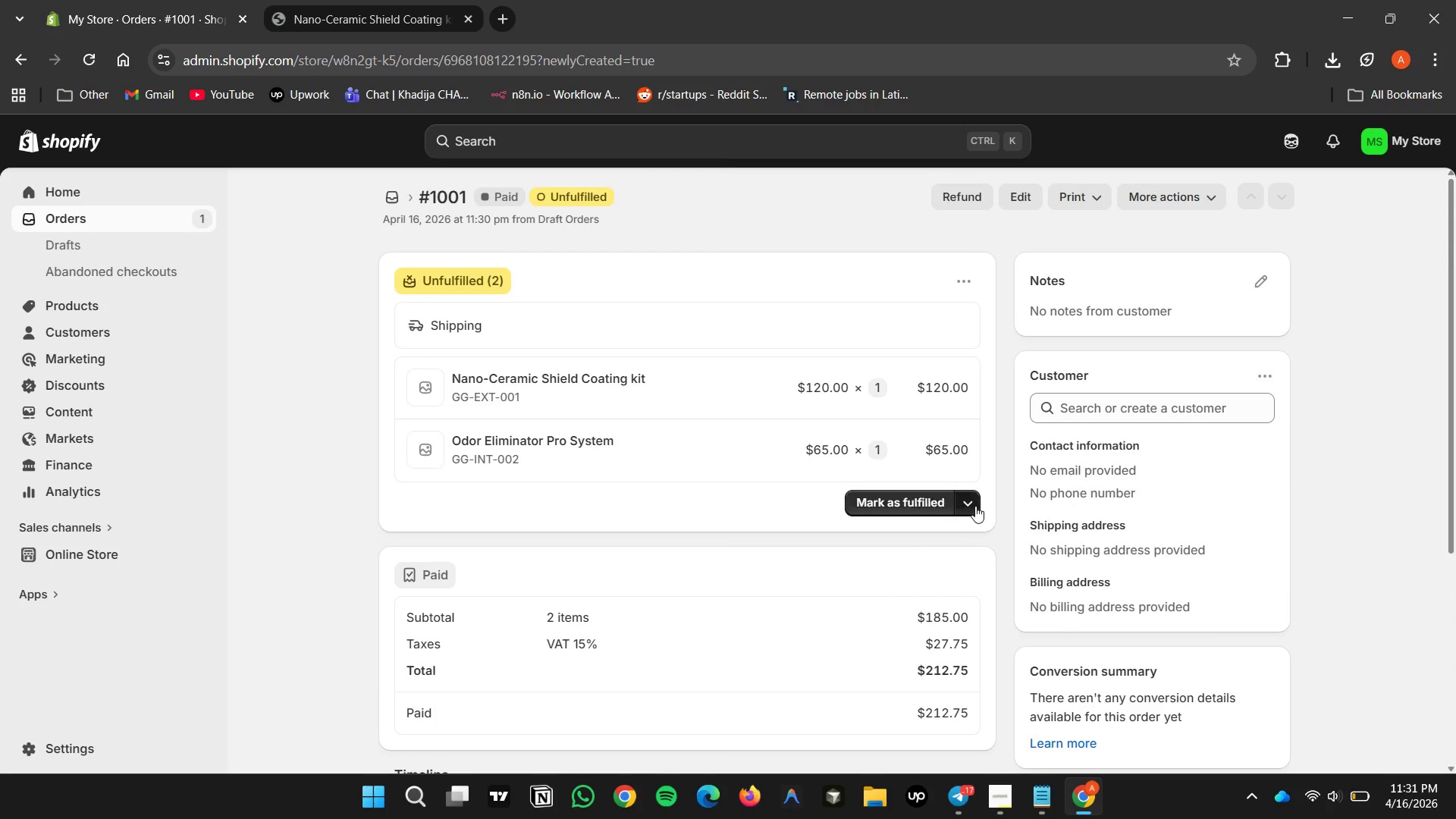 
left_click([974, 504])
 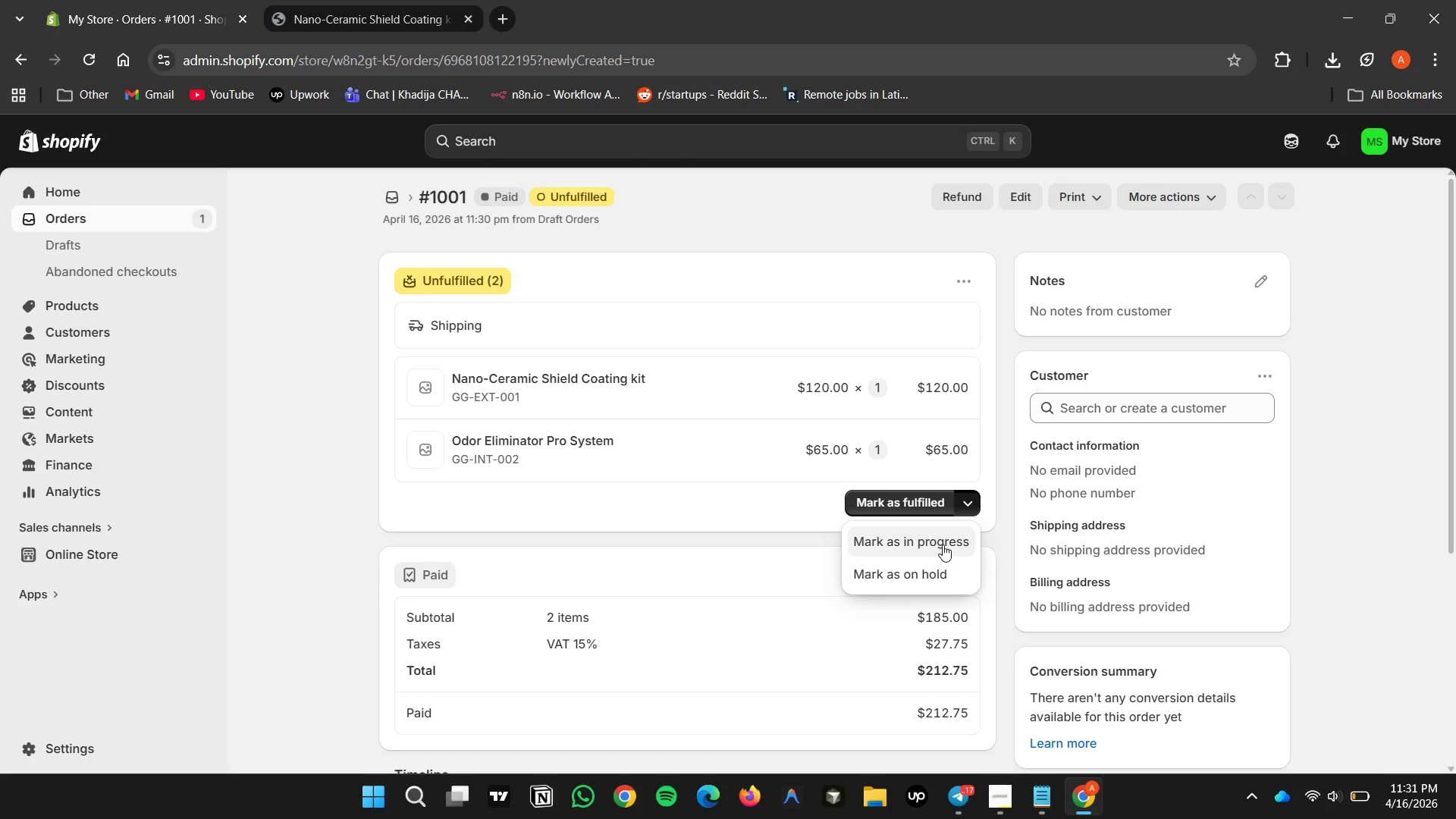 
left_click([758, 541])
 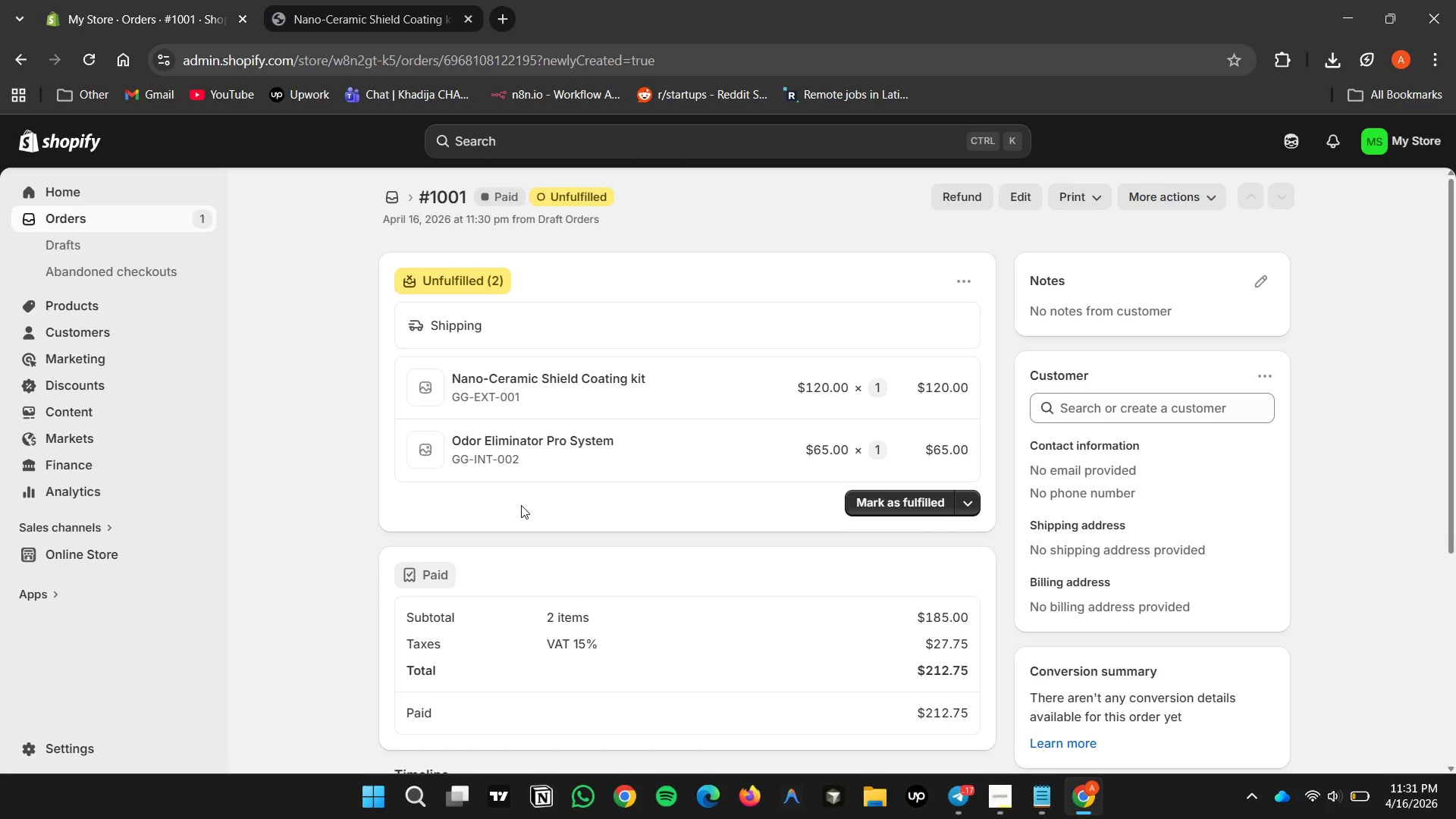 
scroll: coordinate [830, 276], scroll_direction: up, amount: 6.0
 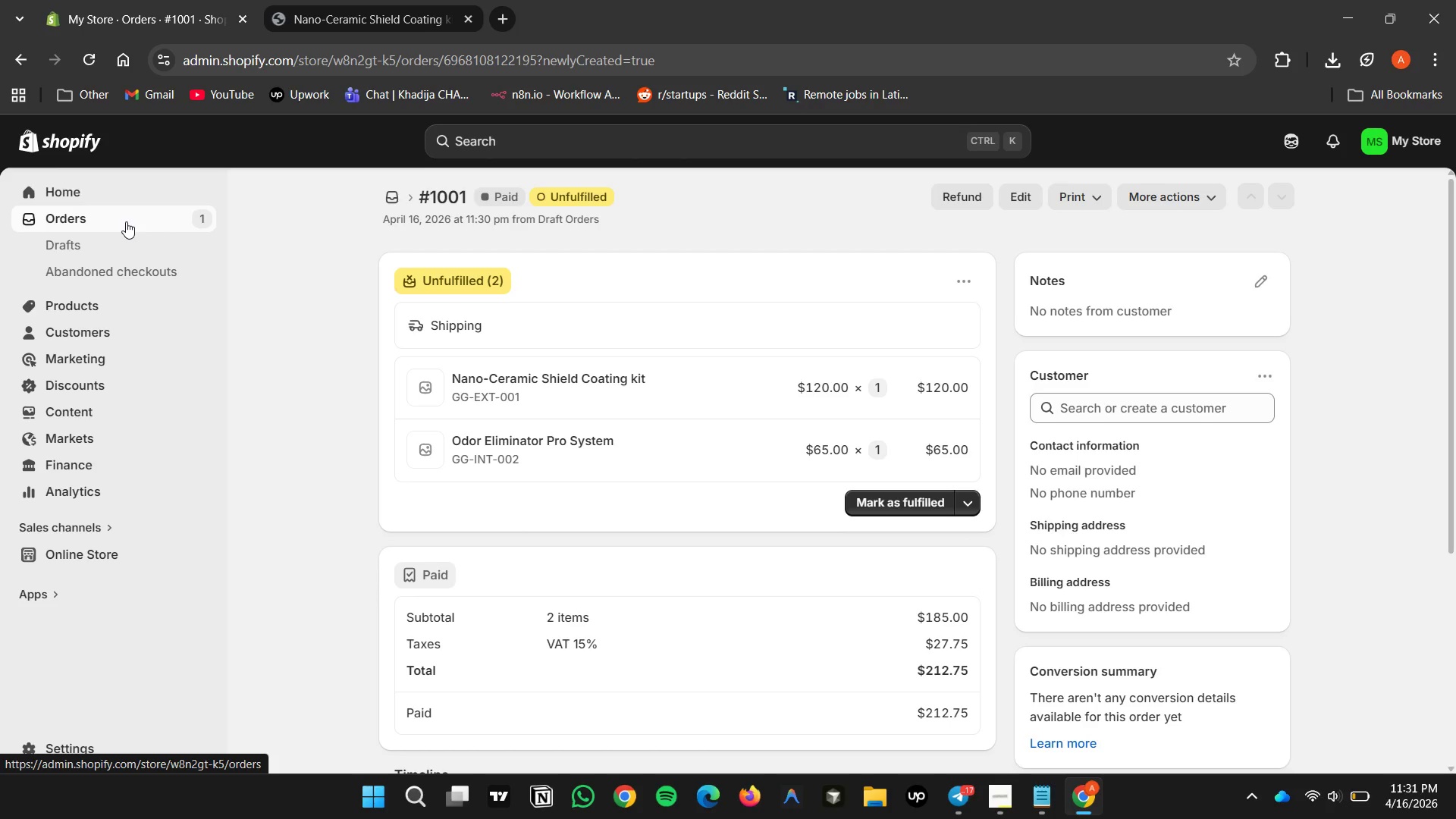 
left_click([124, 221])
 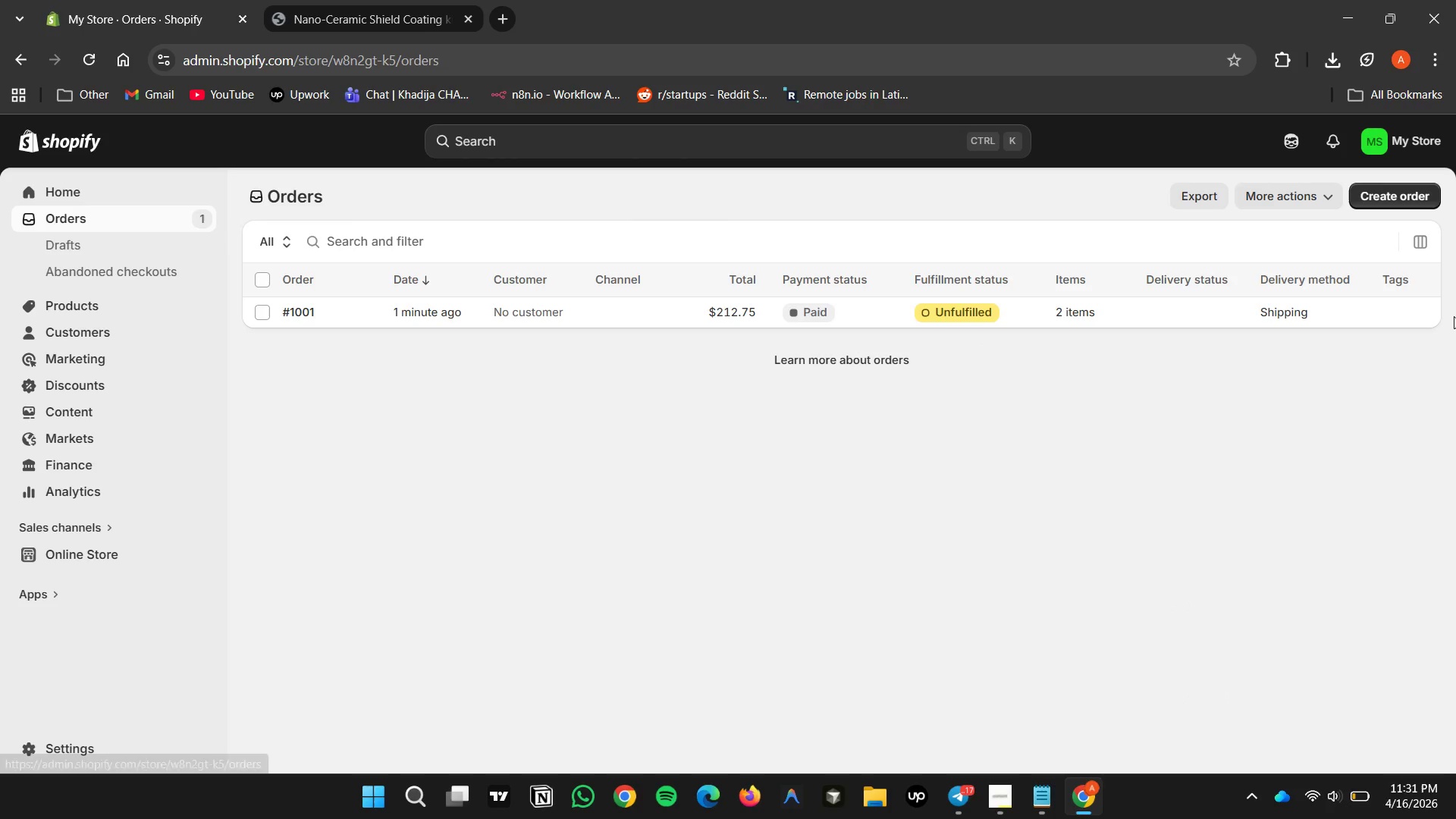 
left_click([1384, 198])
 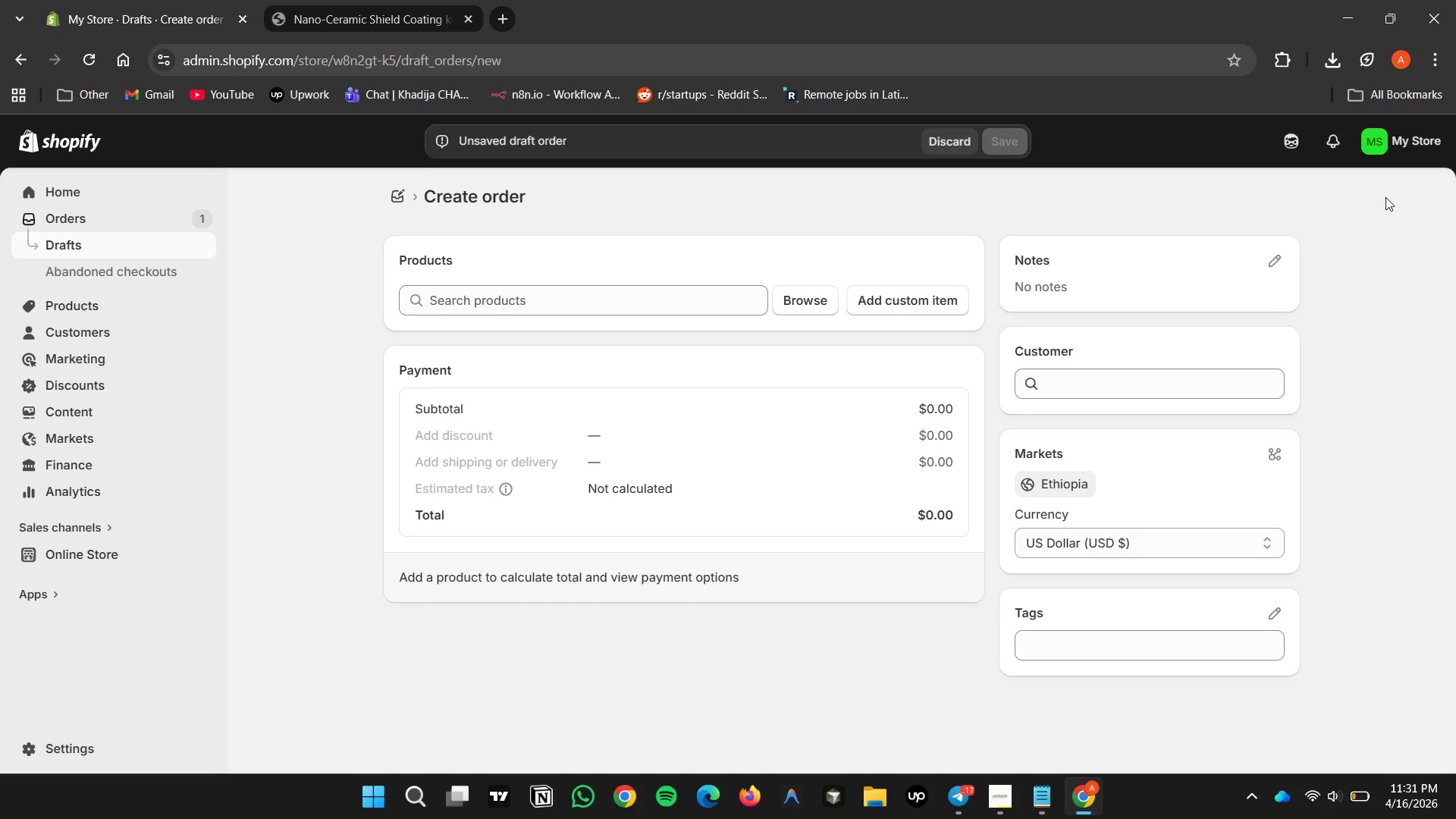 
wait(6.97)
 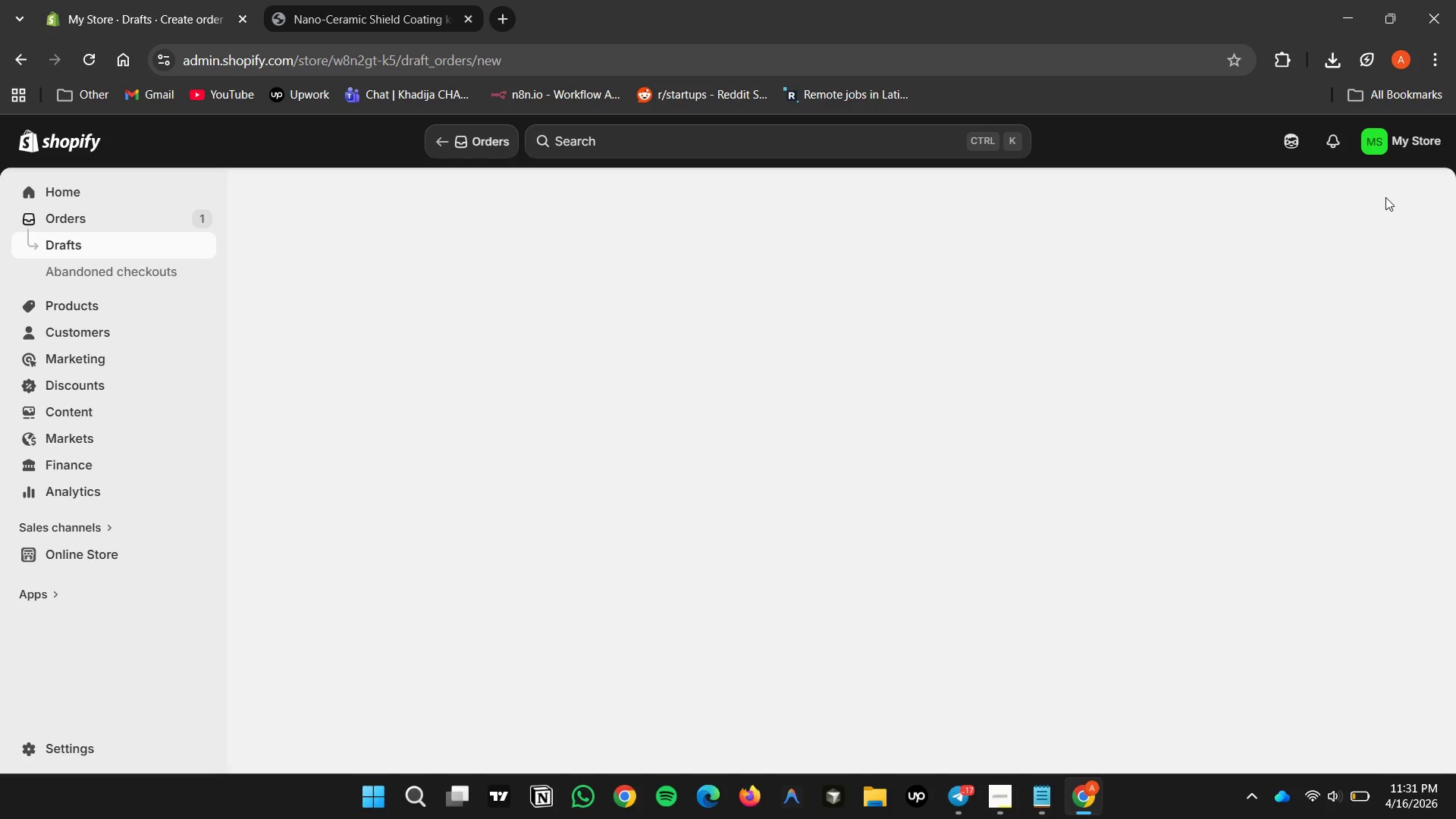 
left_click([522, 291])
 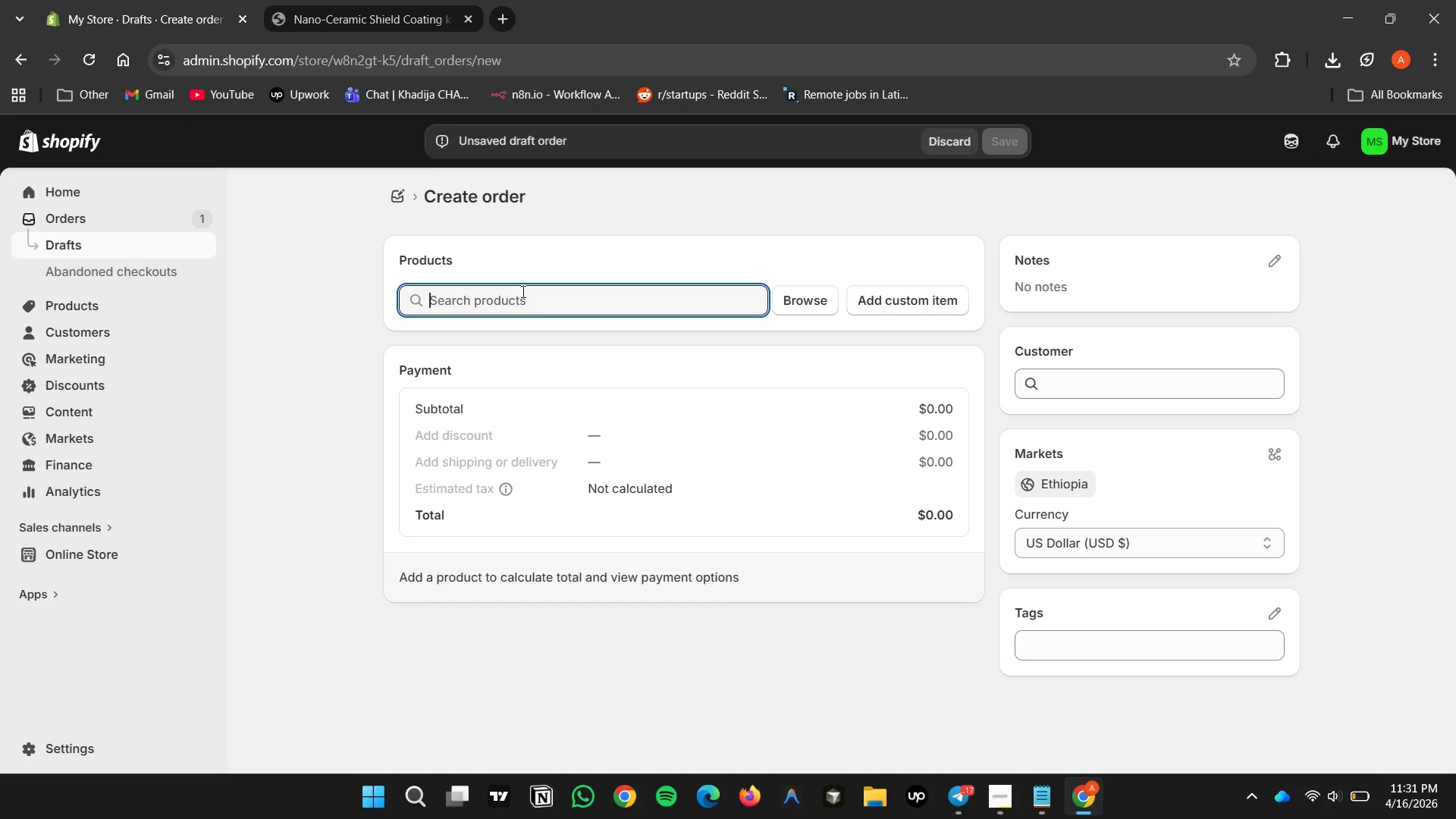 
type(high)
 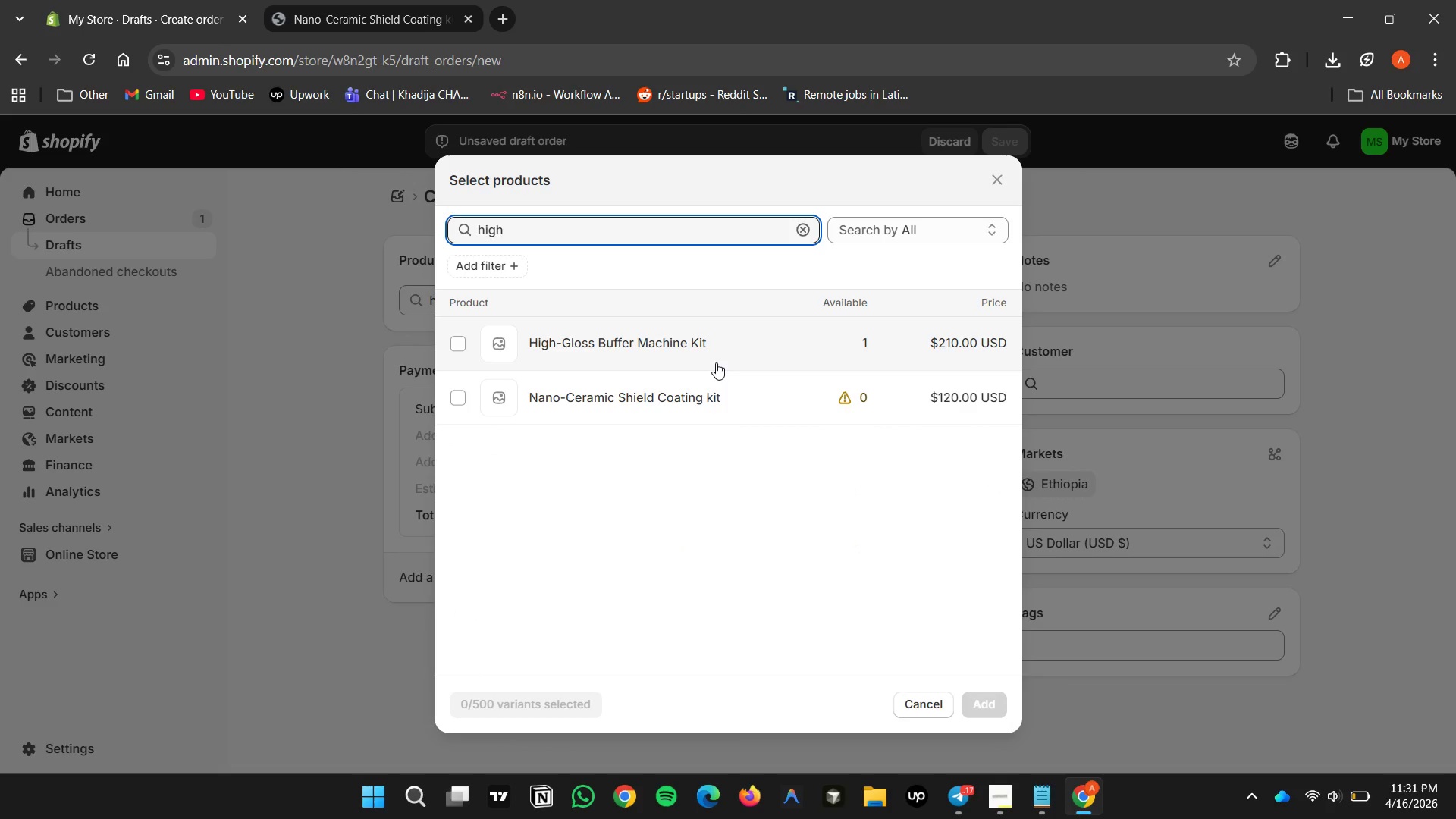 
left_click([597, 340])
 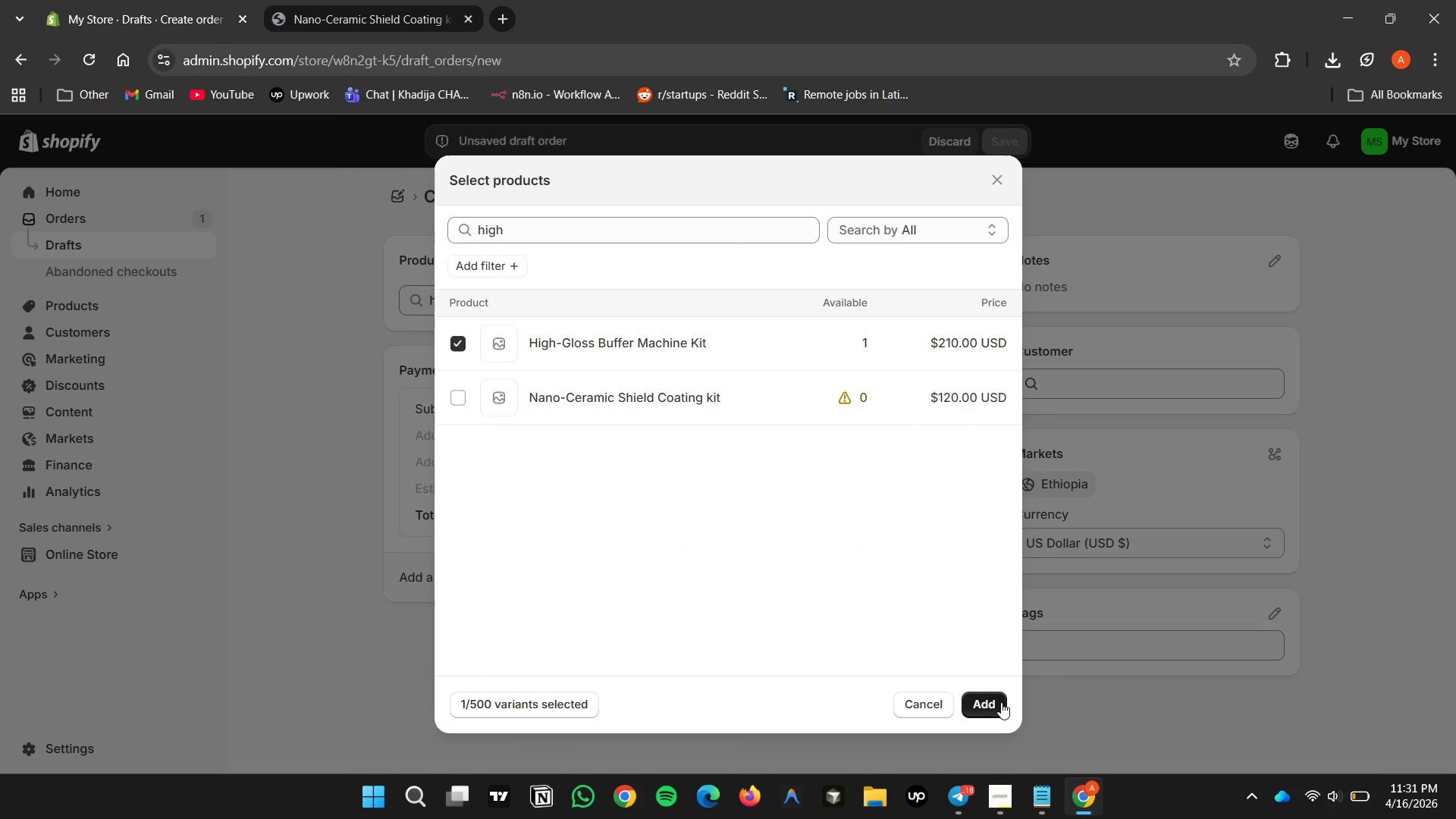 
left_click([984, 702])
 